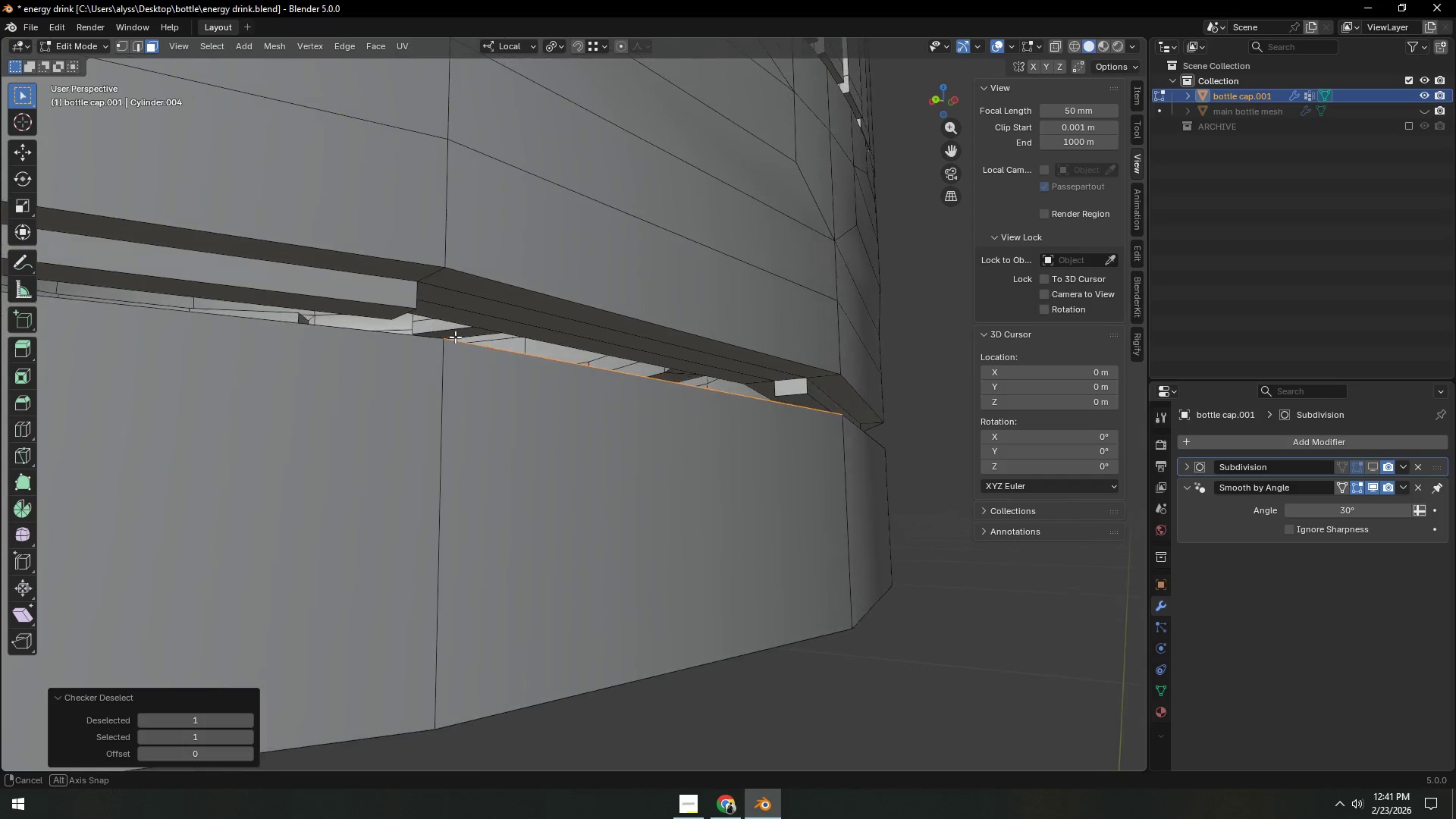 
scroll: coordinate [453, 337], scroll_direction: down, amount: 2.0
 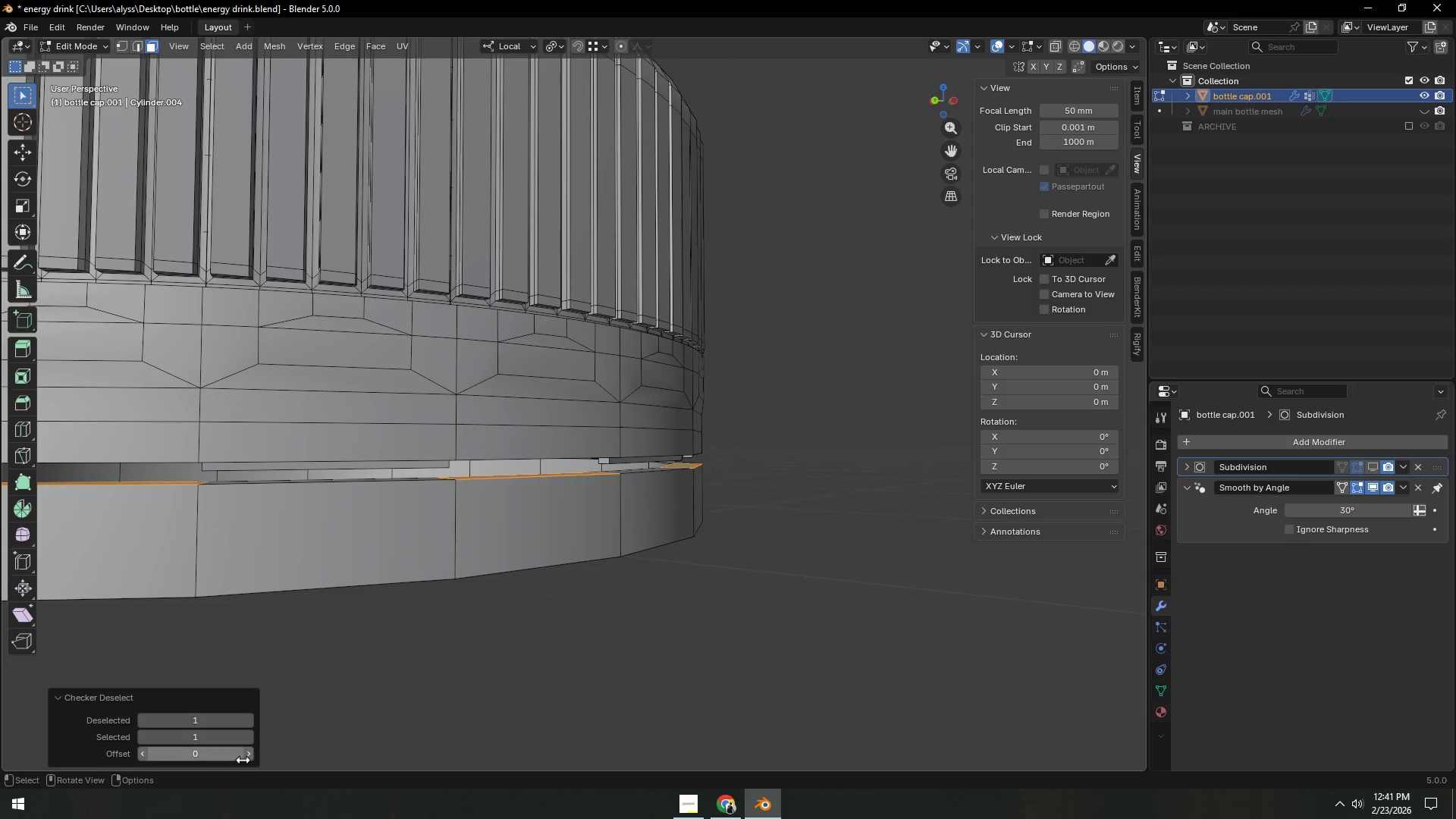 
left_click_drag(start_coordinate=[249, 754], to_coordinate=[250, 274])
 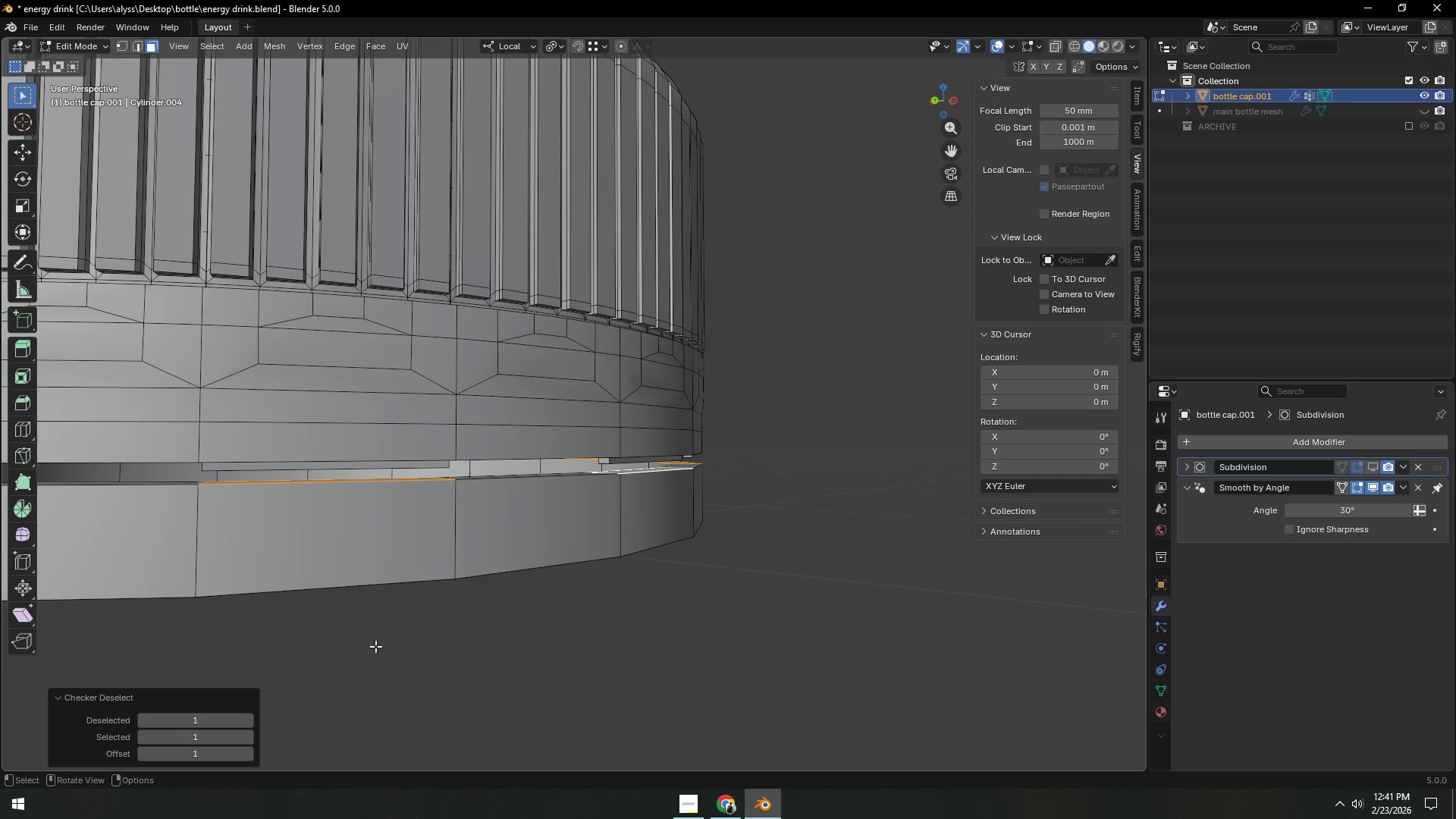 
hold_key(key=ShiftLeft, duration=0.33)
 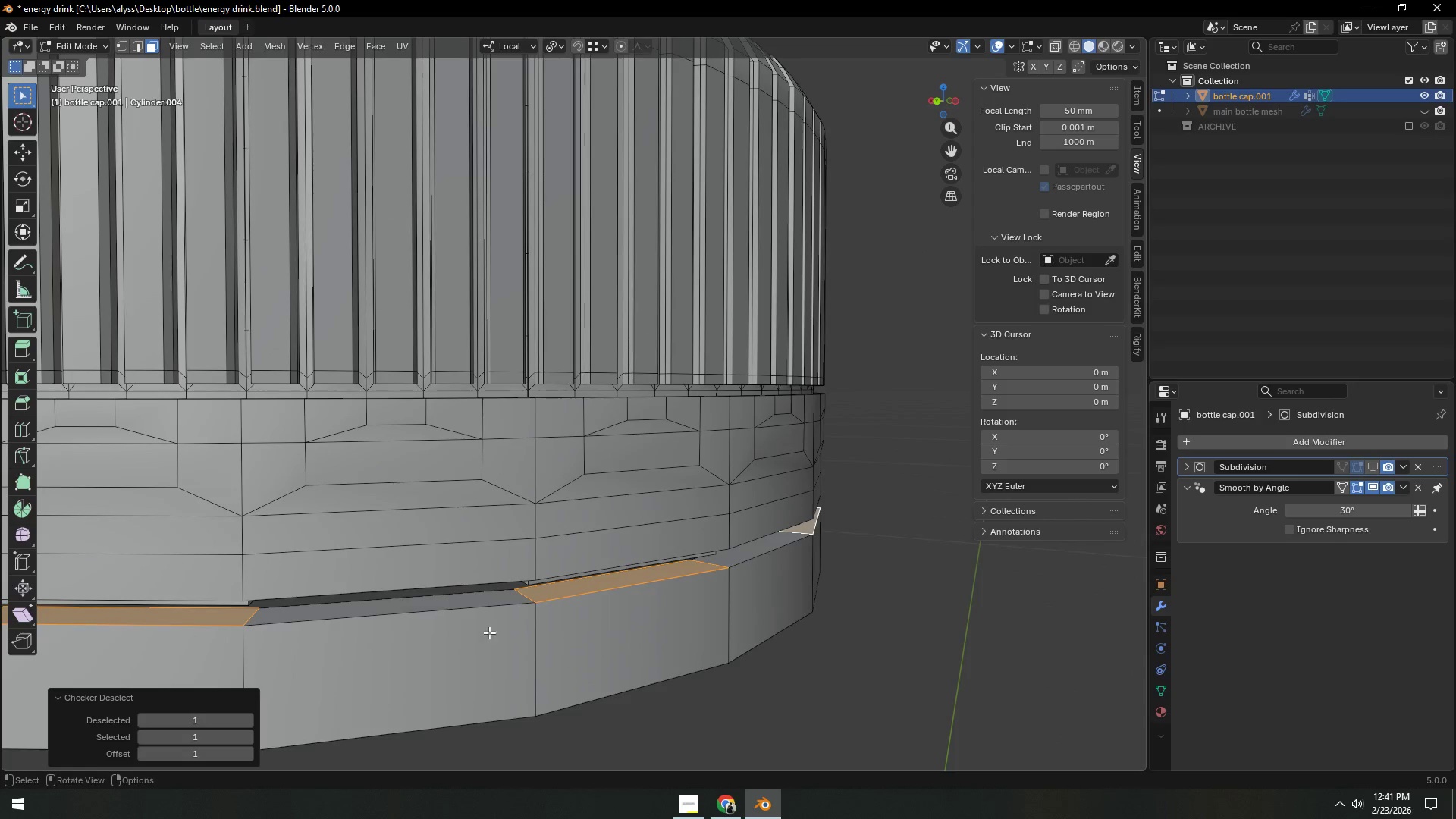 
key(Control+R)
 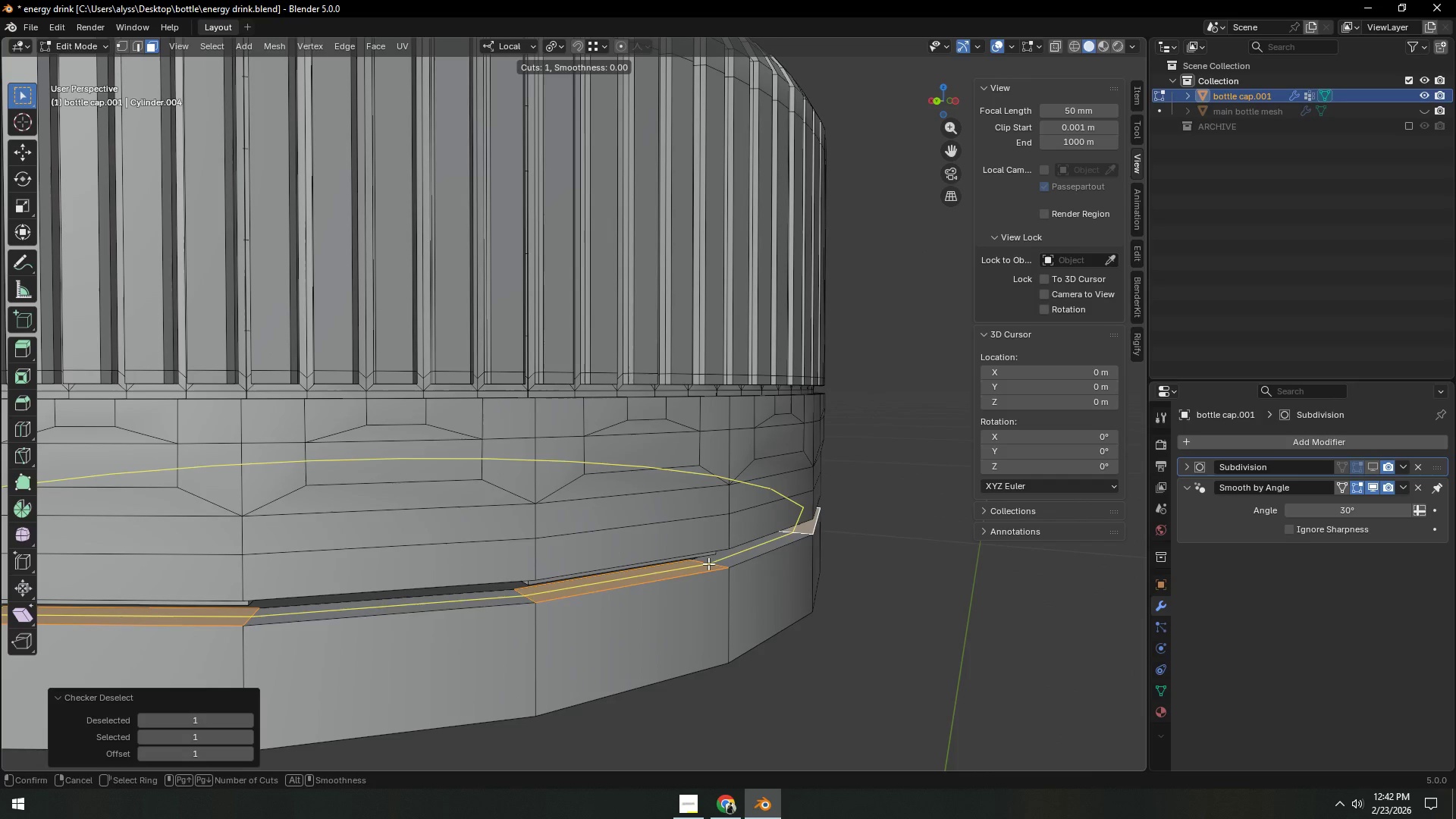 
scroll: coordinate [708, 563], scroll_direction: up, amount: 1.0
 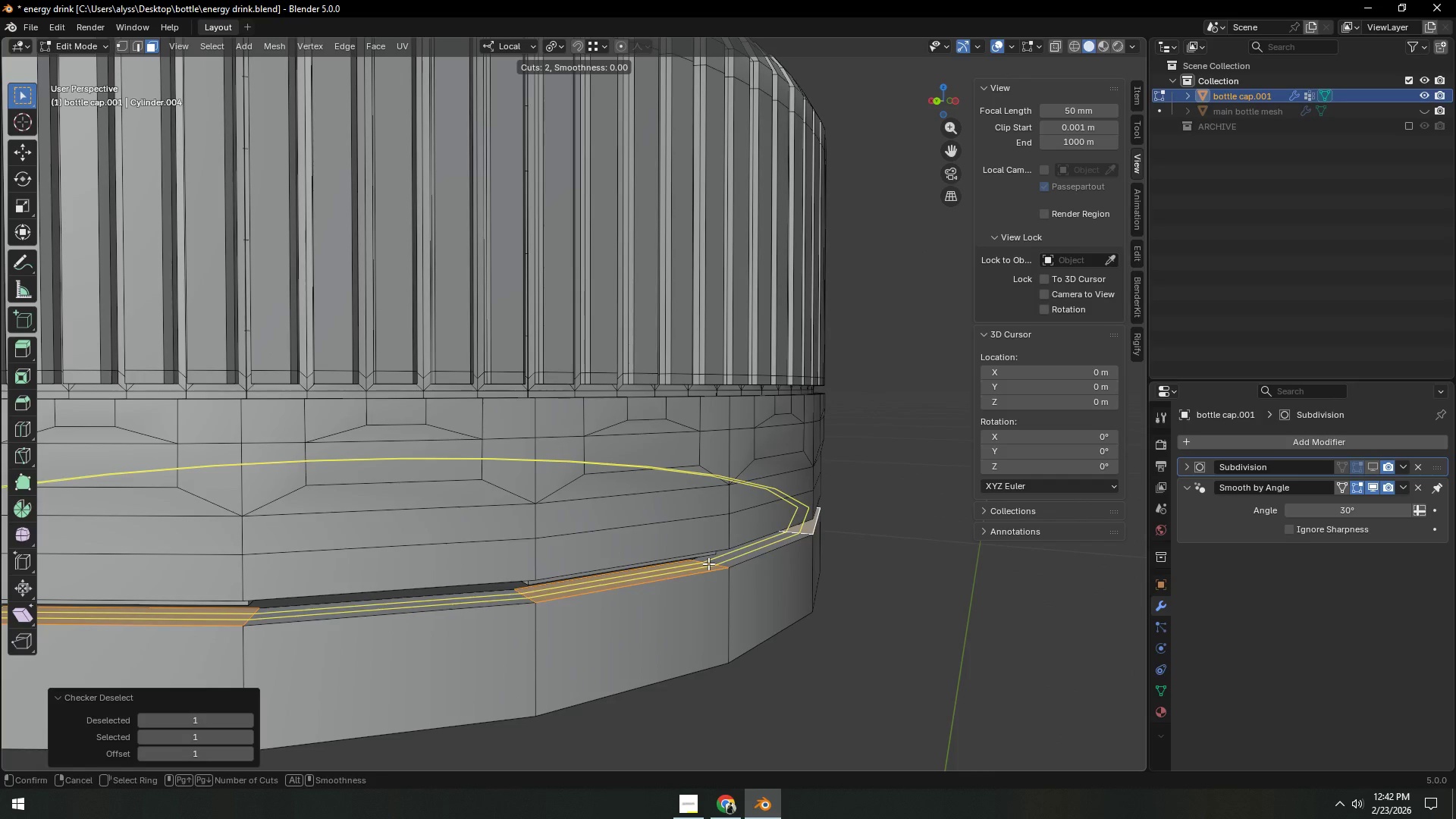 
right_click([708, 563])
 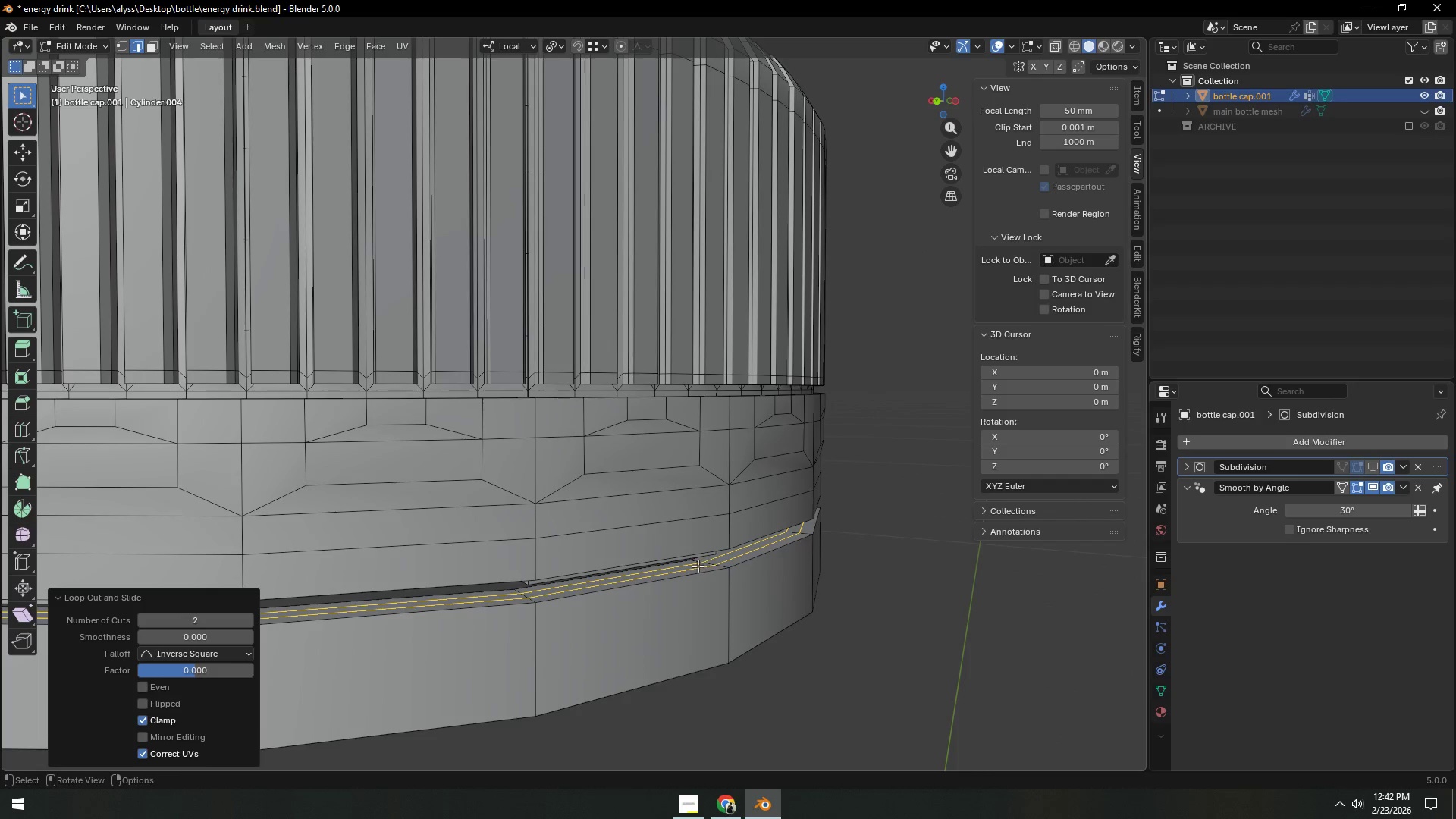 
left_click([708, 563])
 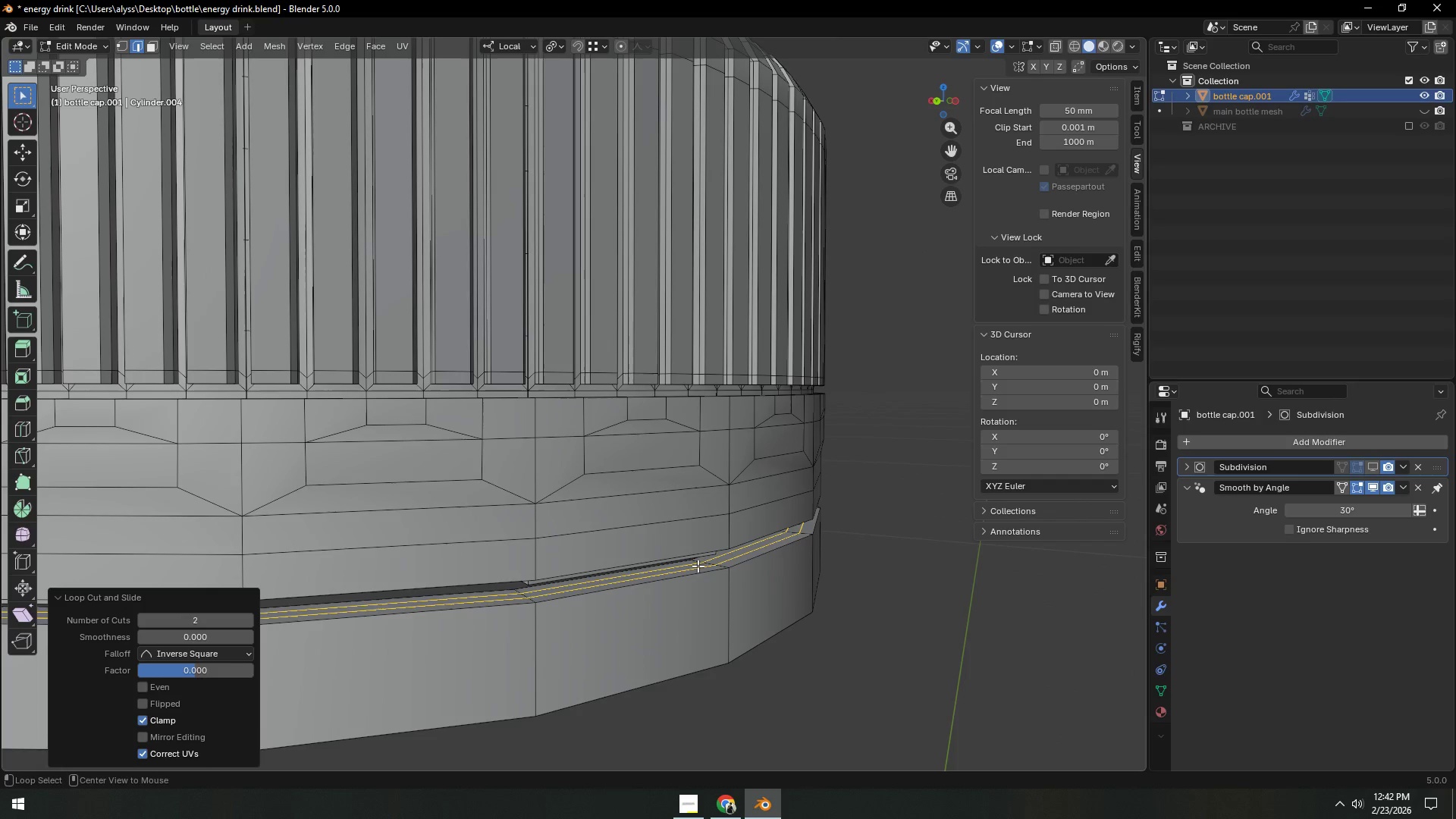 
hold_key(key=AltLeft, duration=1.05)
left_click([701, 564])
 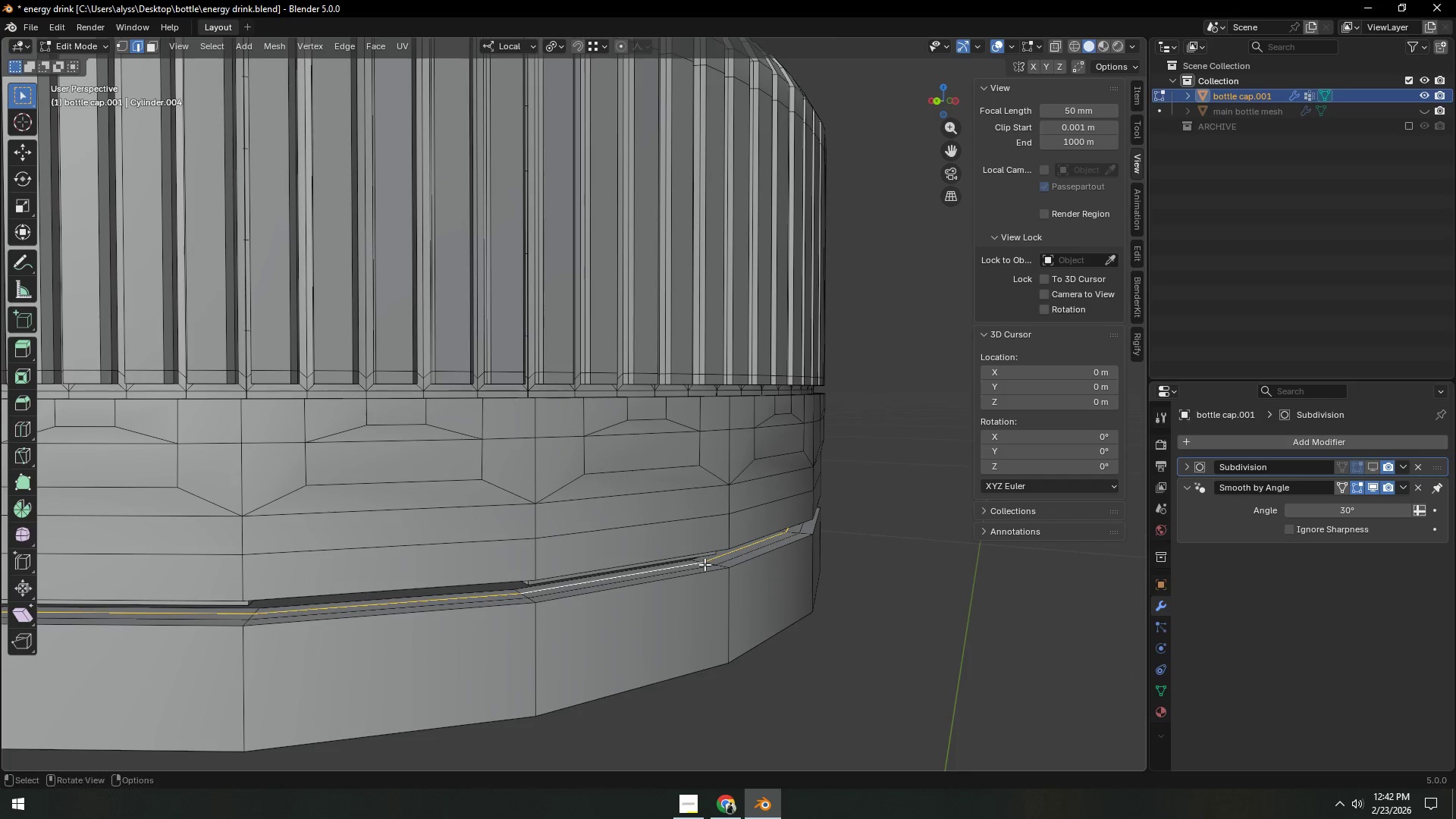 
key(3)
 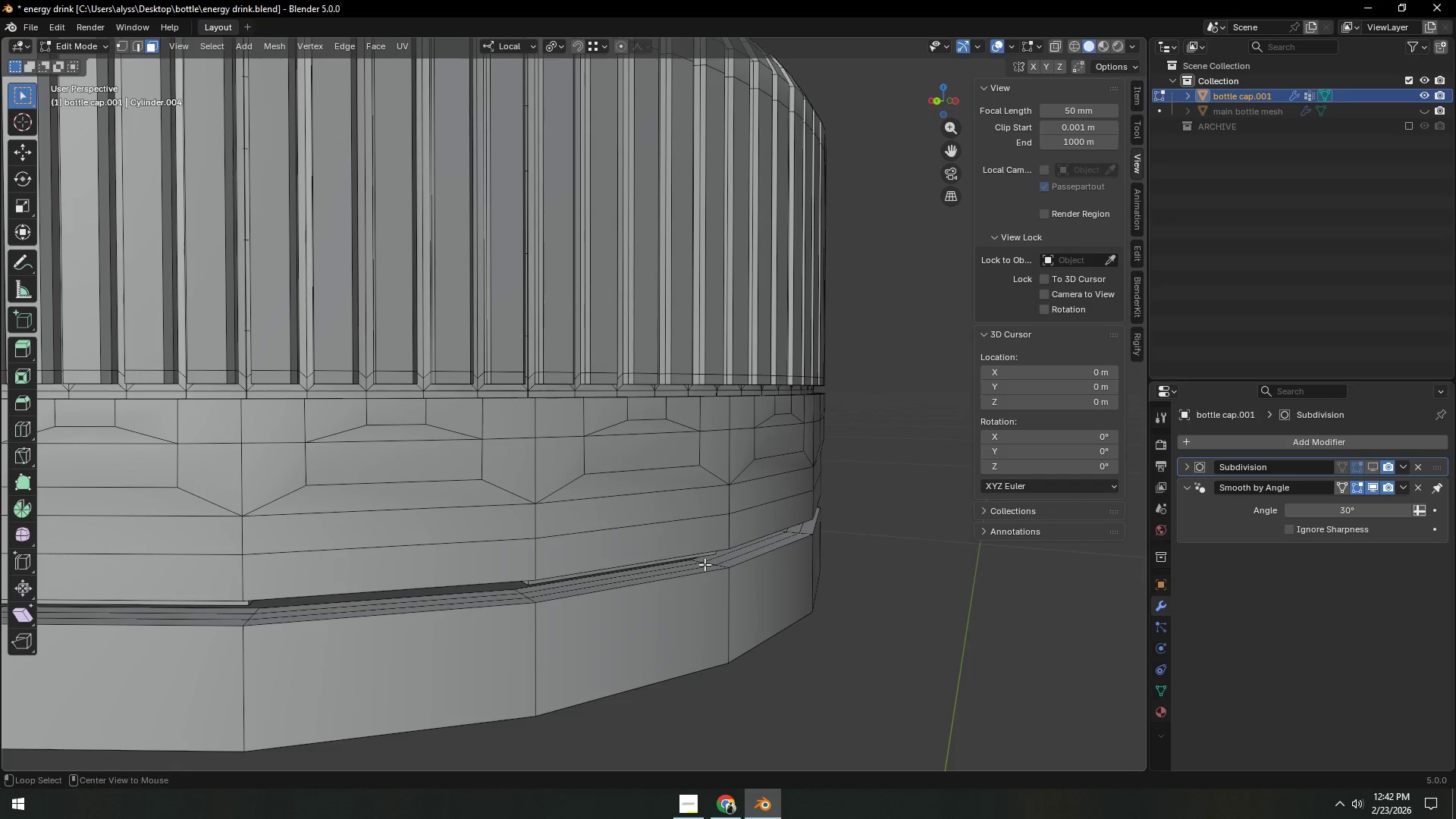 
hold_key(key=AltLeft, duration=0.61)
left_click([704, 564])
 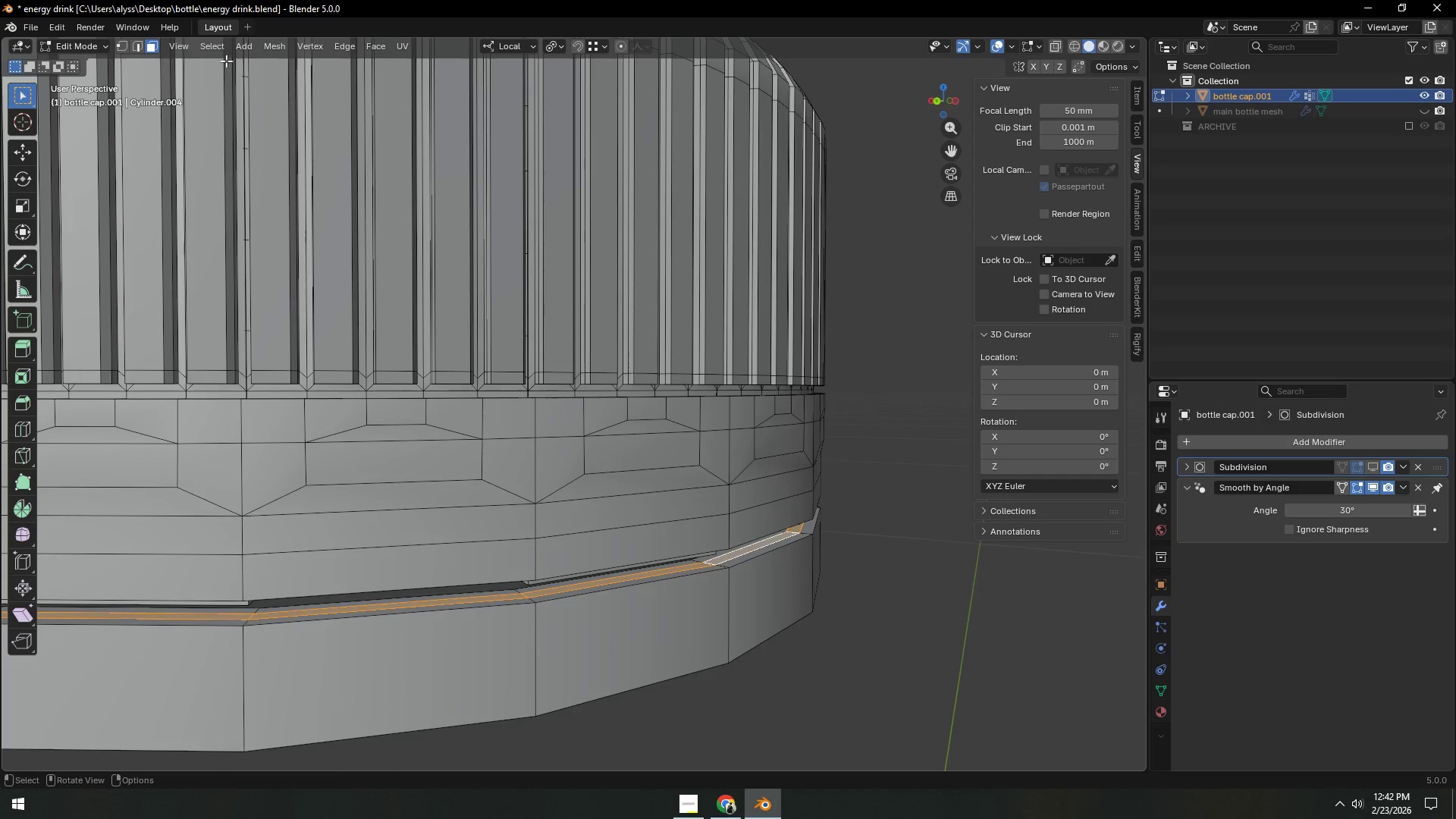 
left_click([217, 49])
 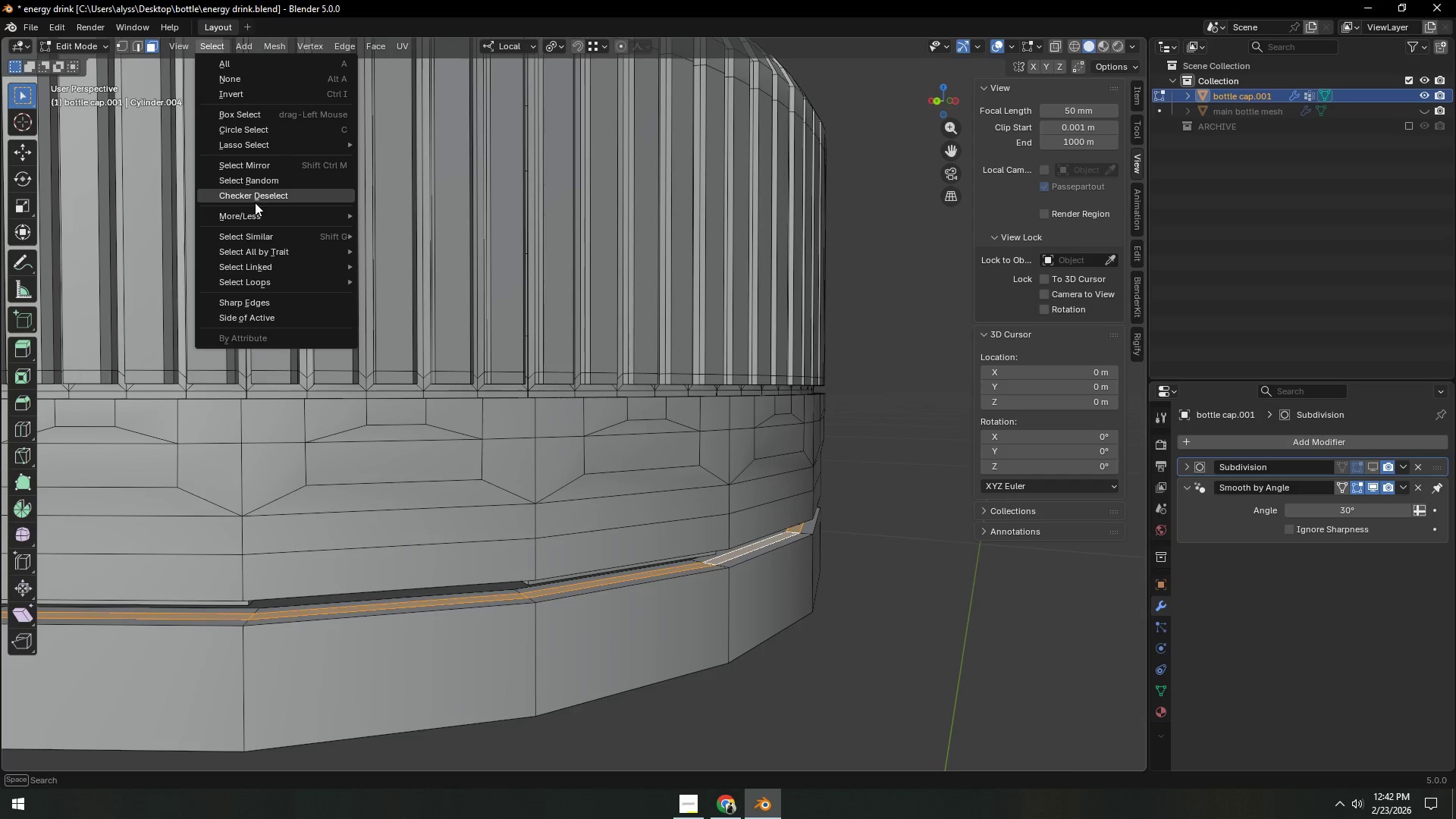 
left_click([256, 197])
 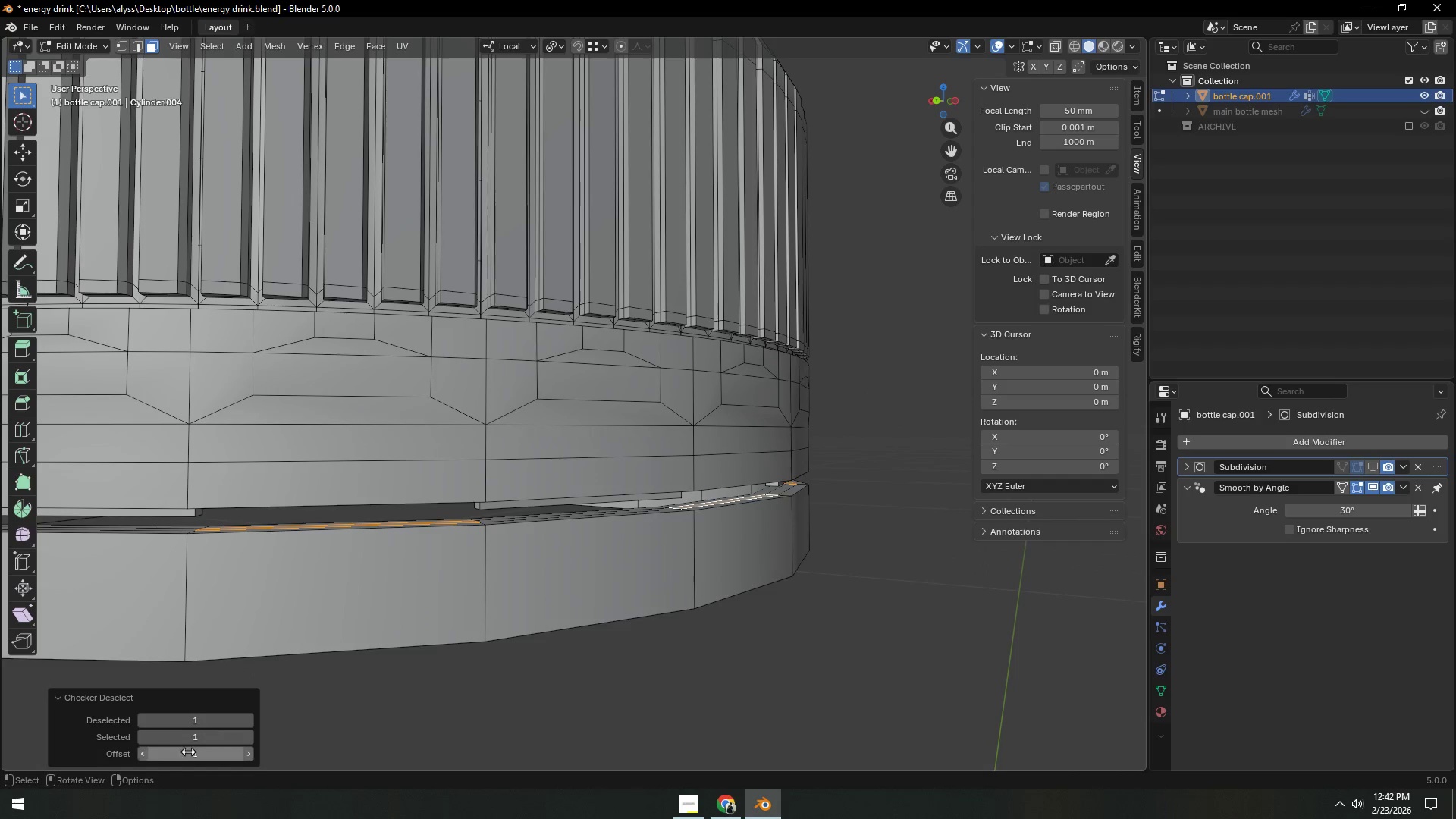 
left_click([145, 758])
 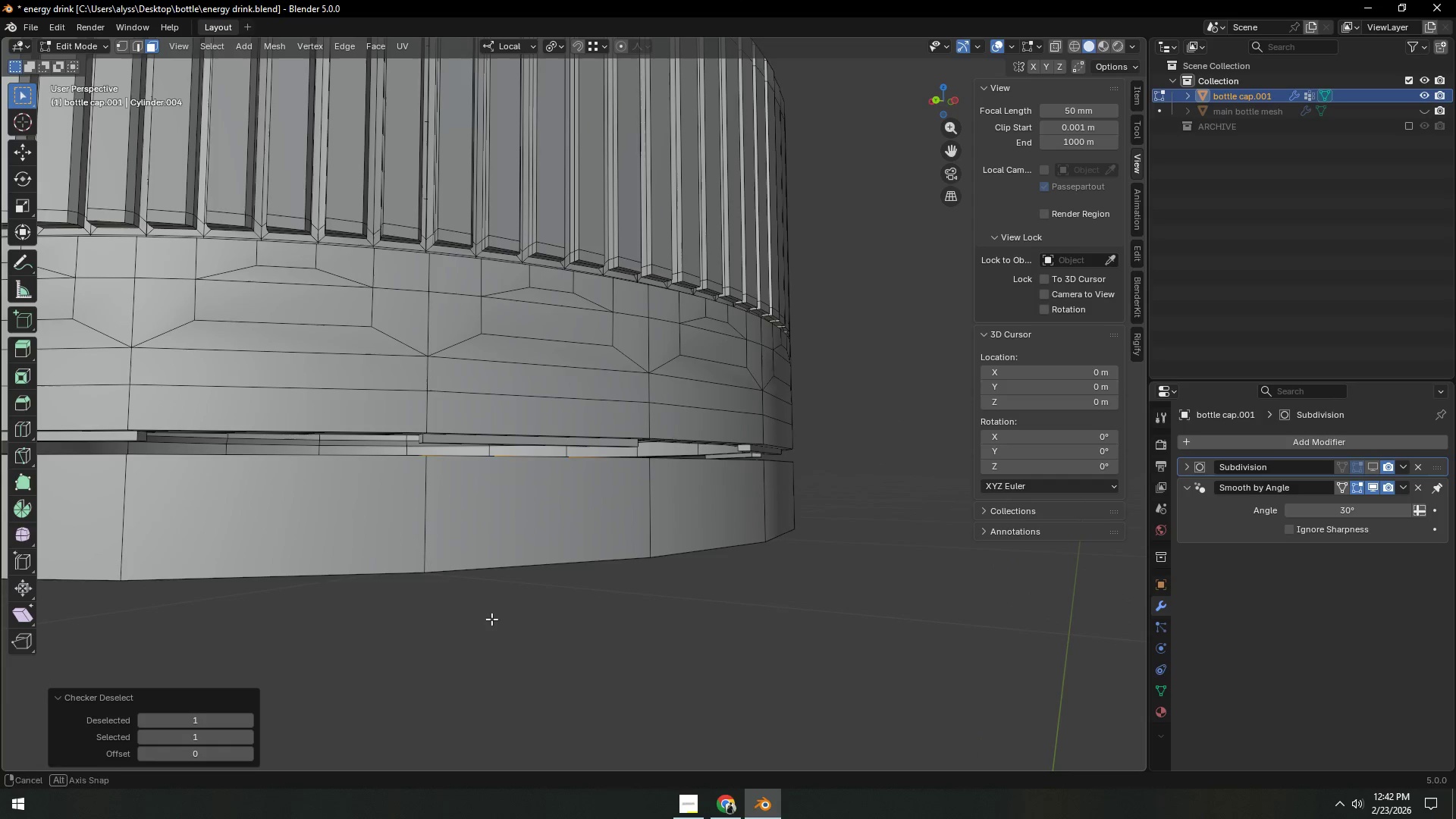 
scroll: coordinate [591, 592], scroll_direction: up, amount: 1.0
 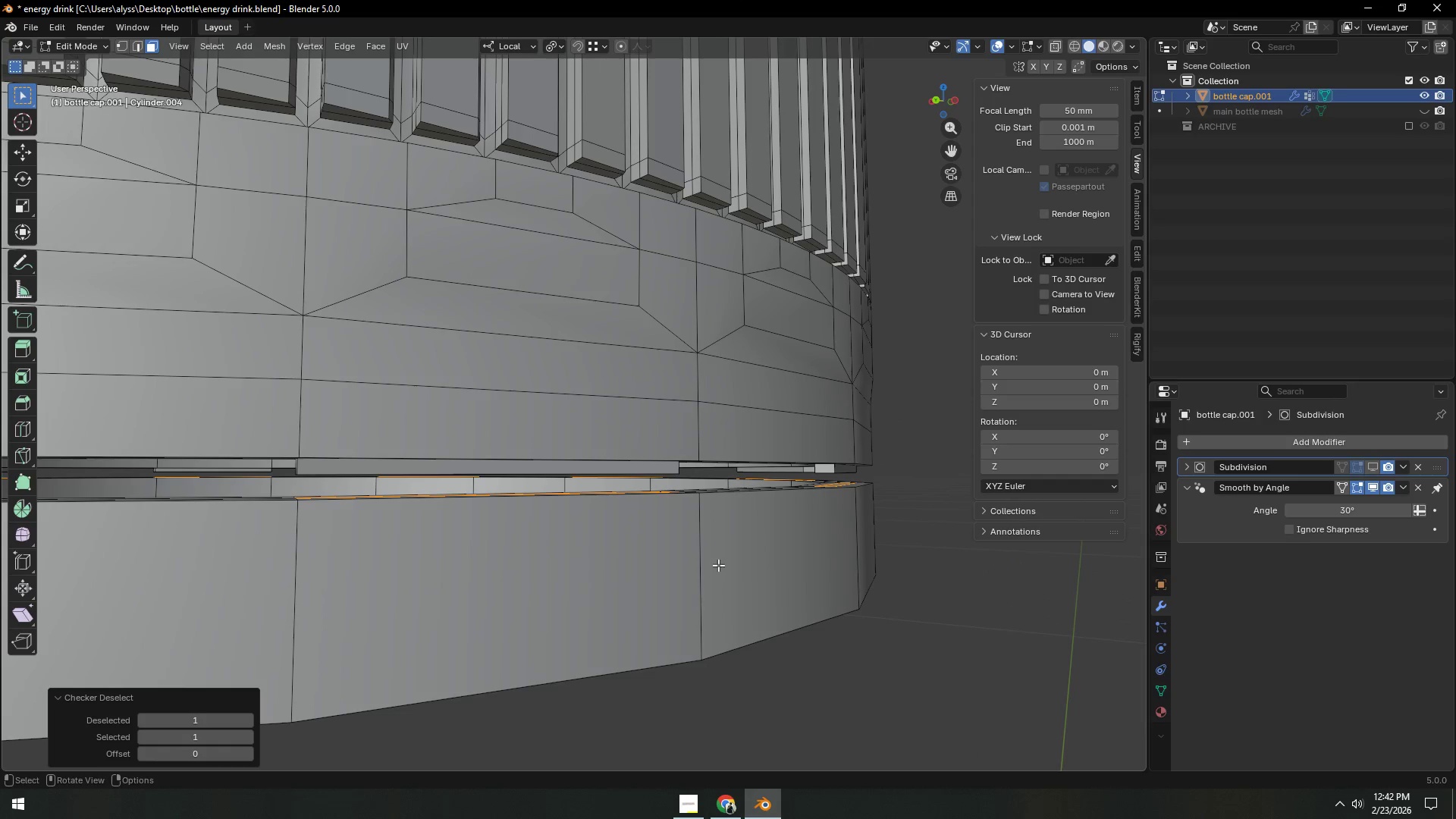 
hold_key(key=ShiftLeft, duration=0.44)
 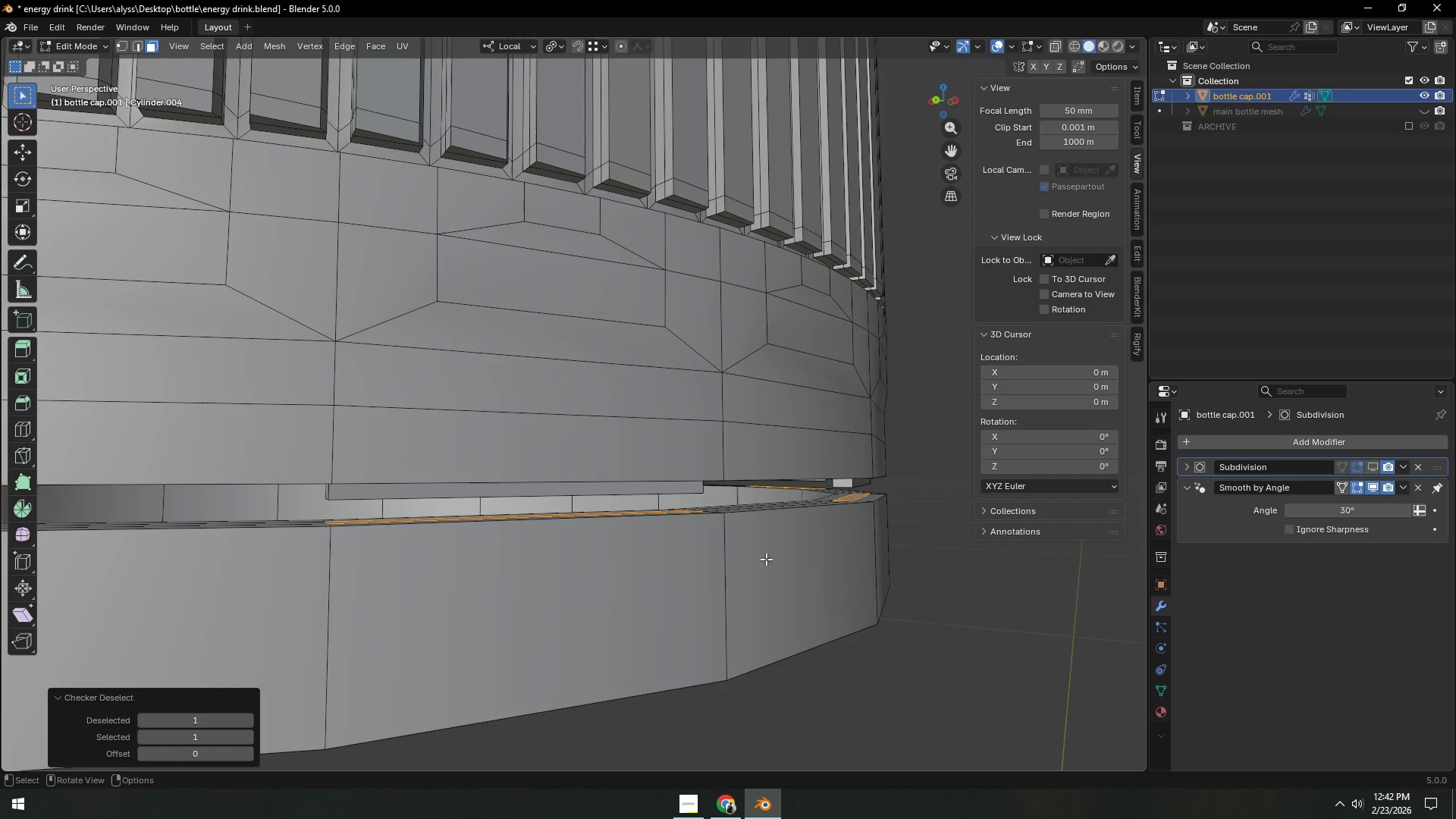 
type(ezz)
 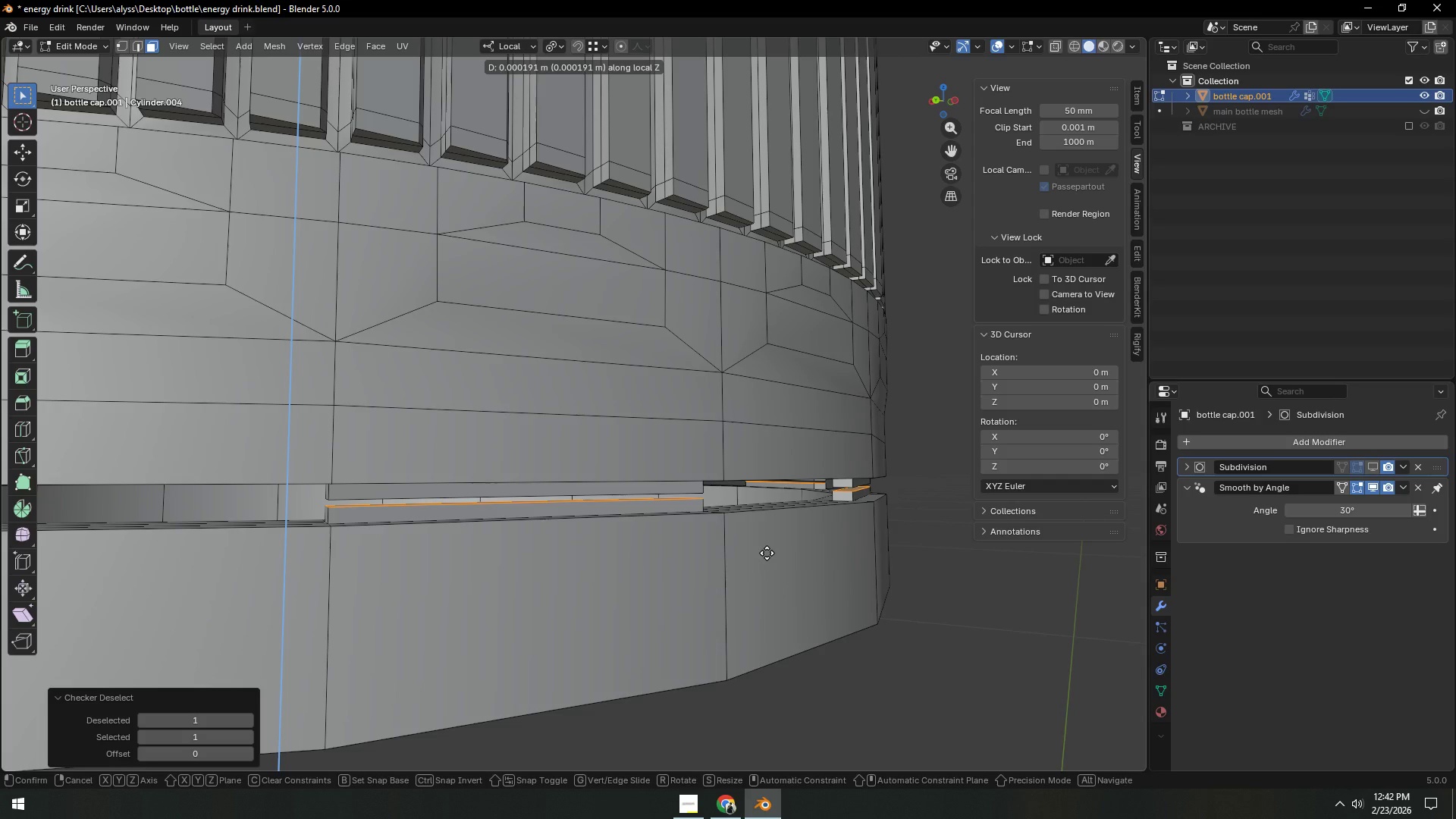 
left_click([767, 553])
 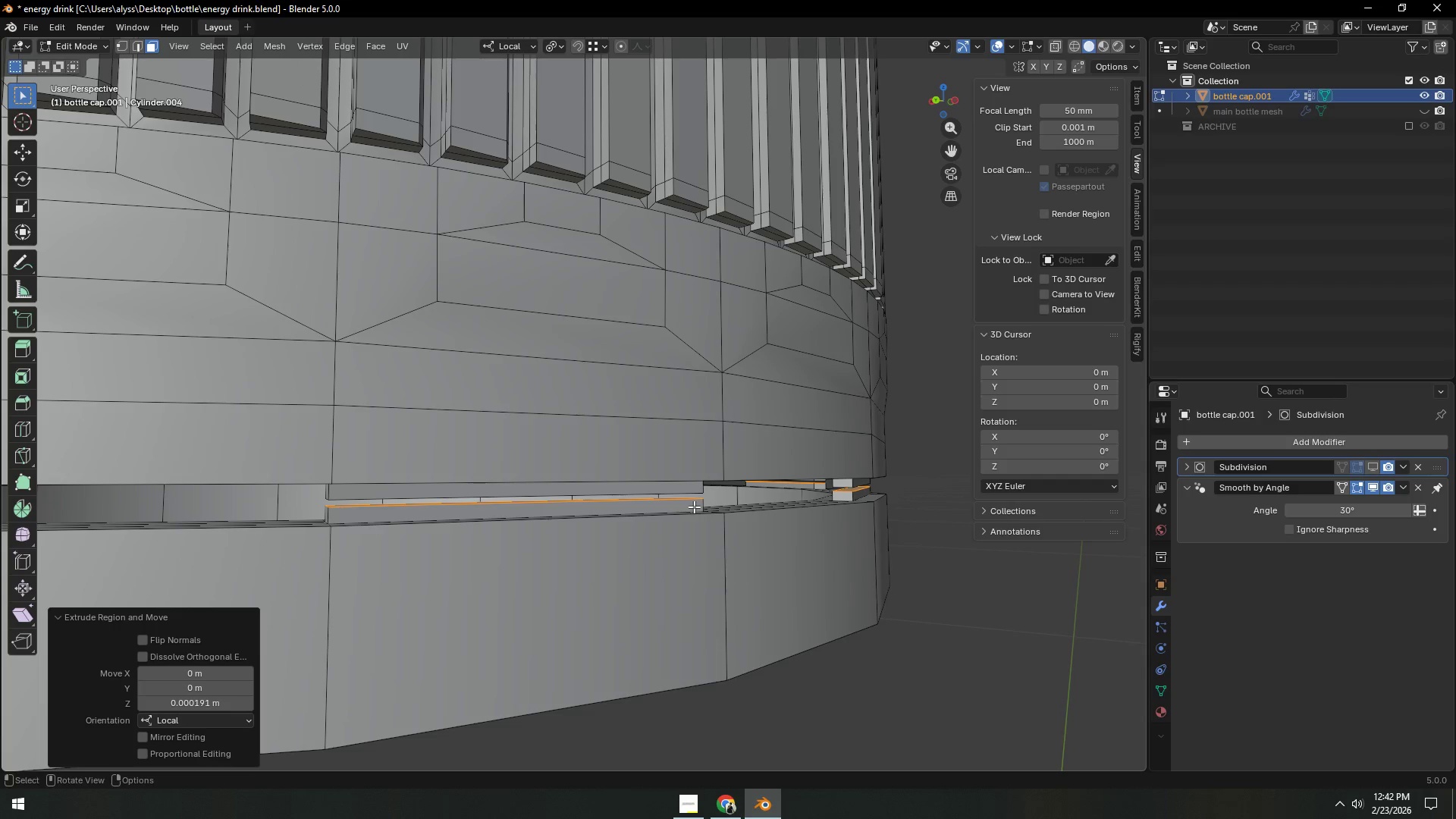 
hold_key(key=ShiftLeft, duration=1.83)
hold_key(key=AltLeft, duration=1.5)
left_click([867, 385])
 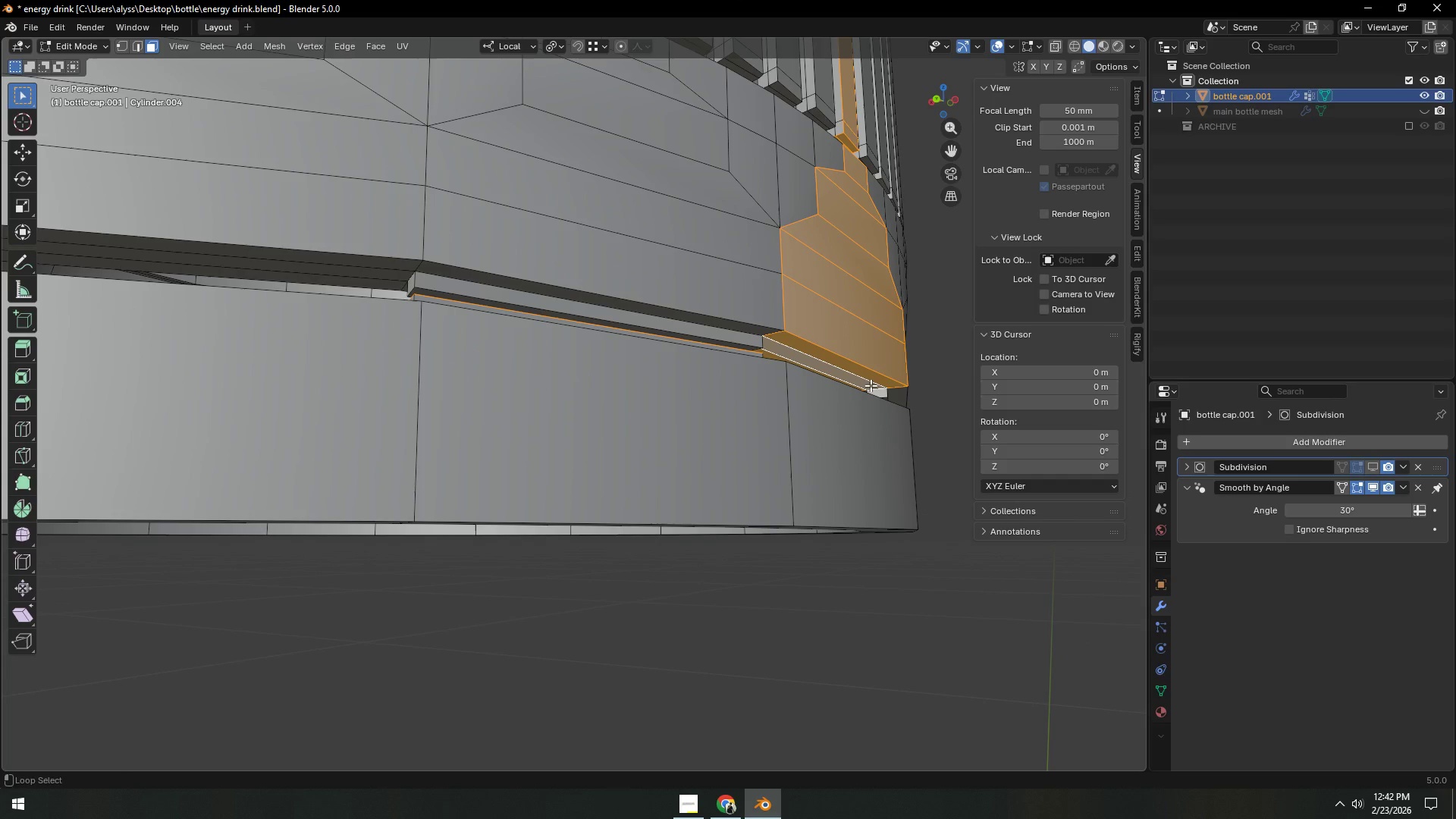 
key(Shift+ShiftLeft)
 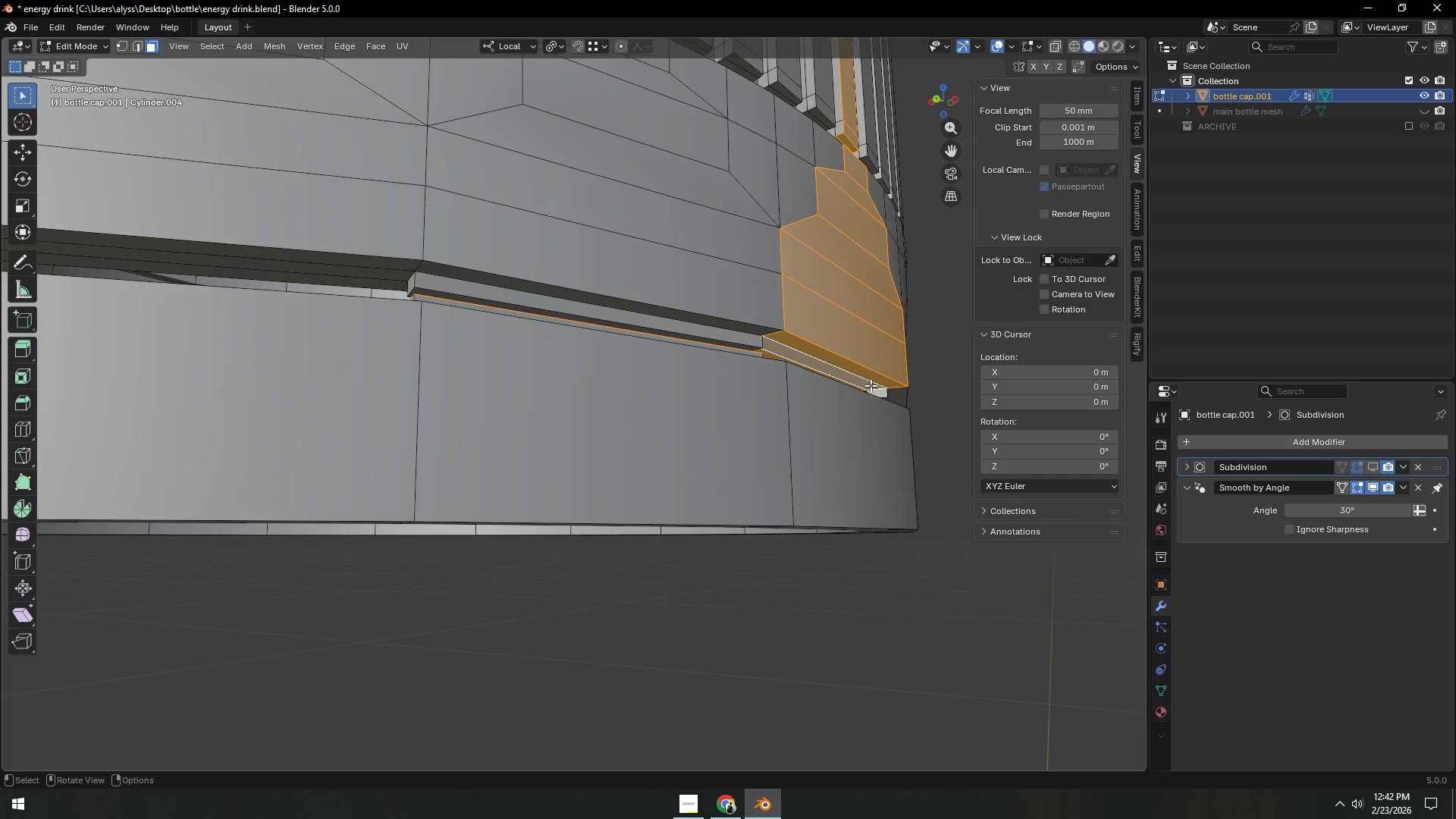 
key(Control+Z)
 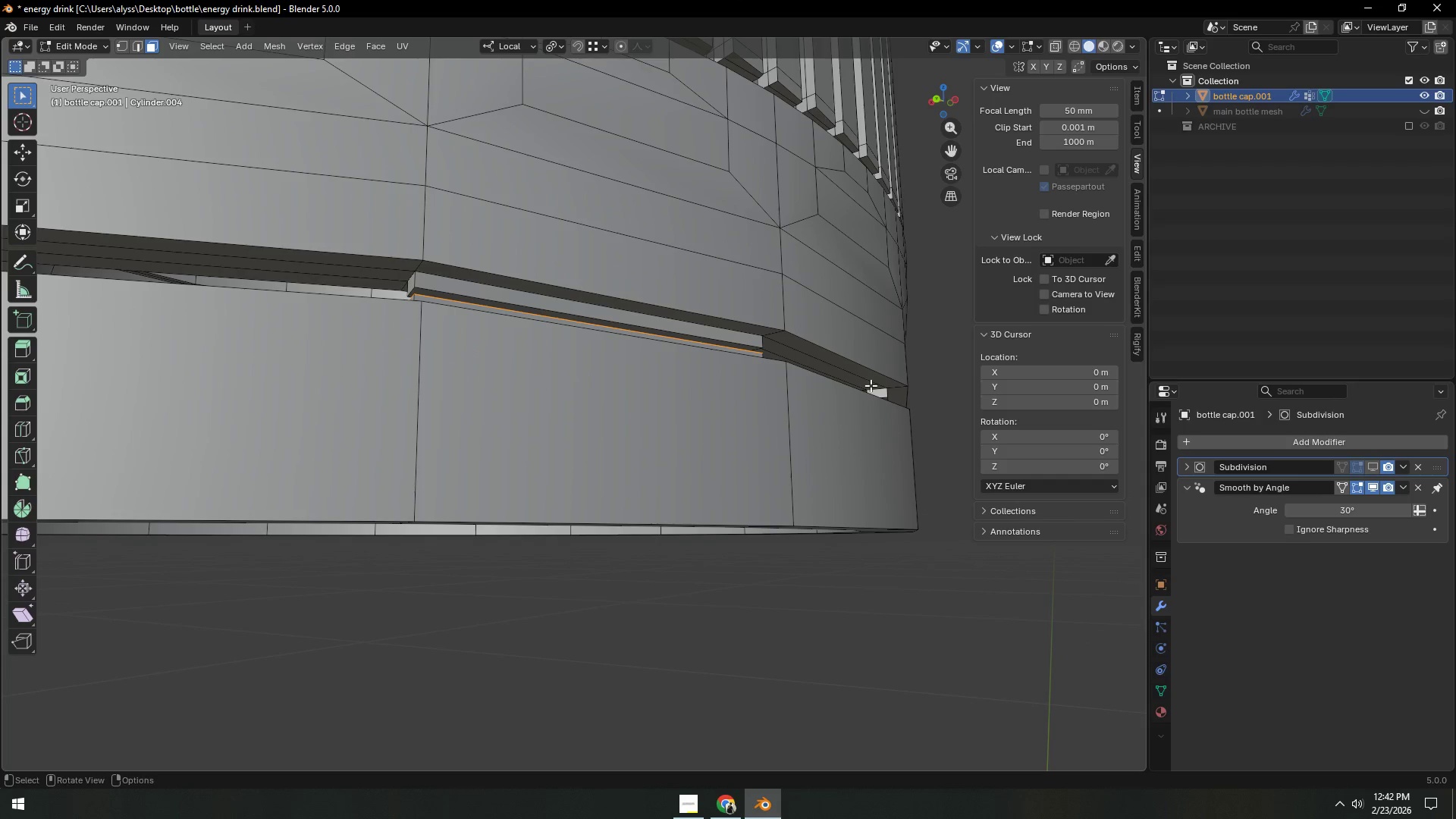 
hold_key(key=ShiftLeft, duration=1.3)
hold_key(key=AltLeft, duration=1.05)
left_click([874, 389])
 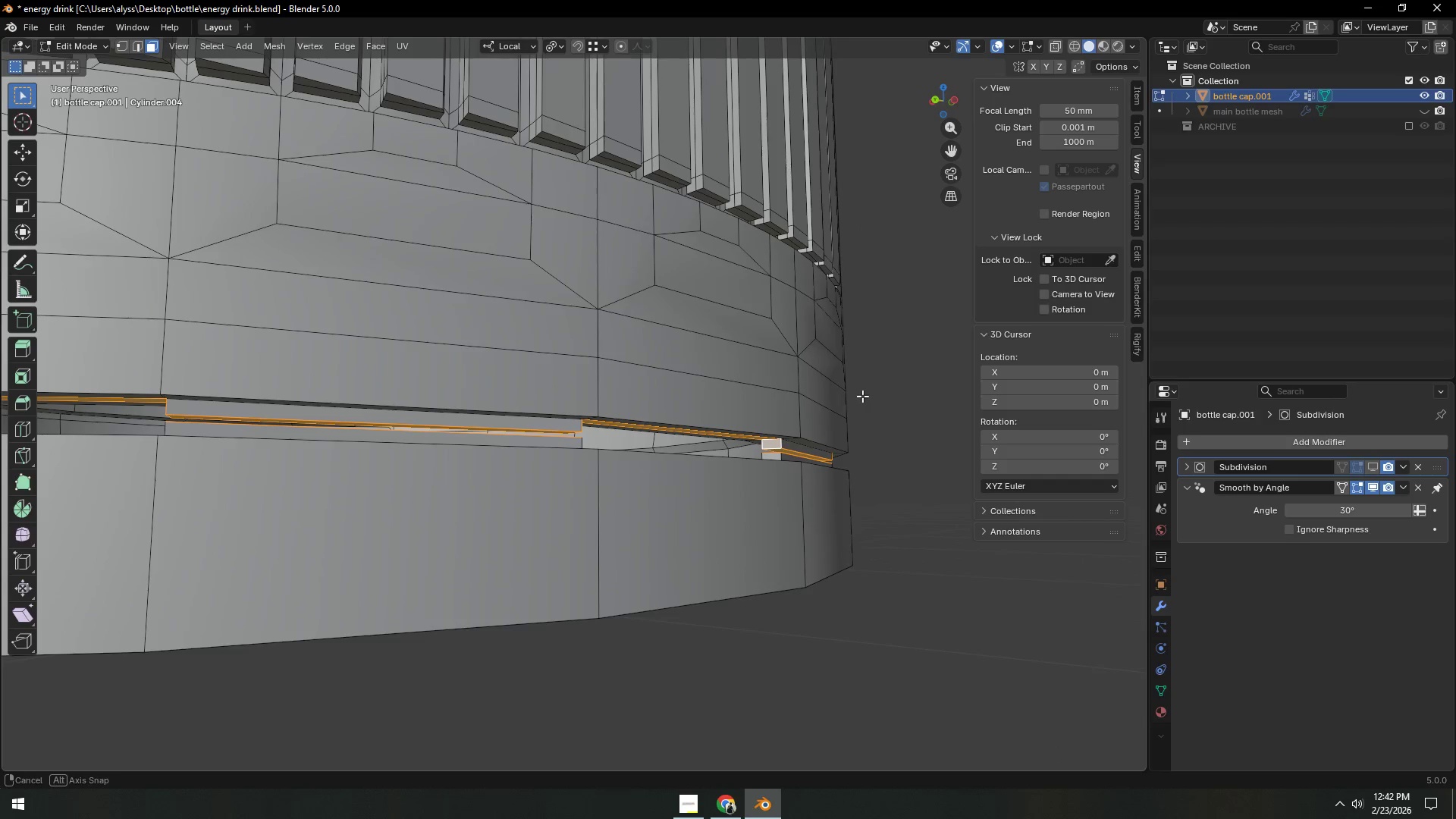 
 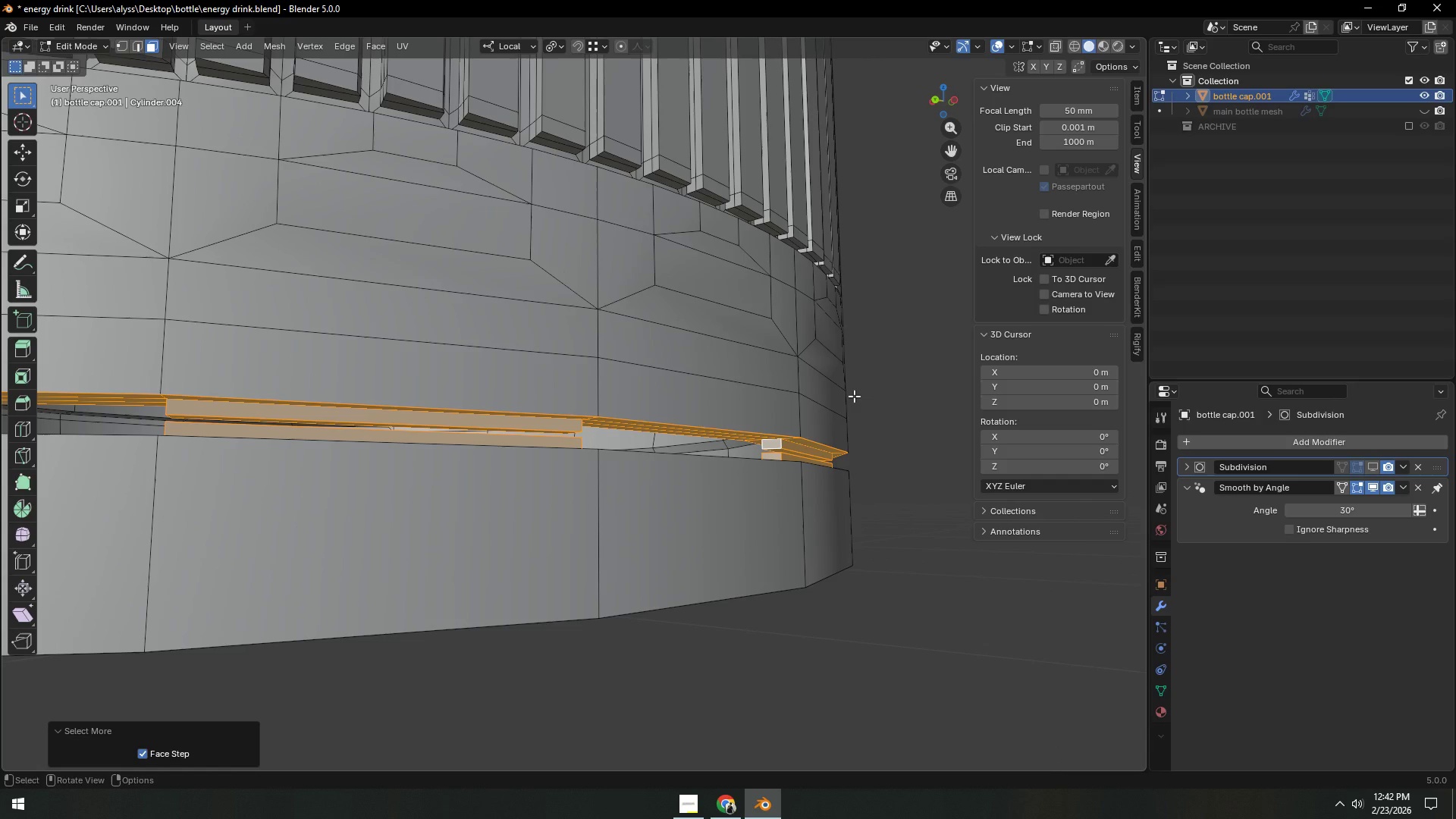 
key(Shift+ShiftLeft)
 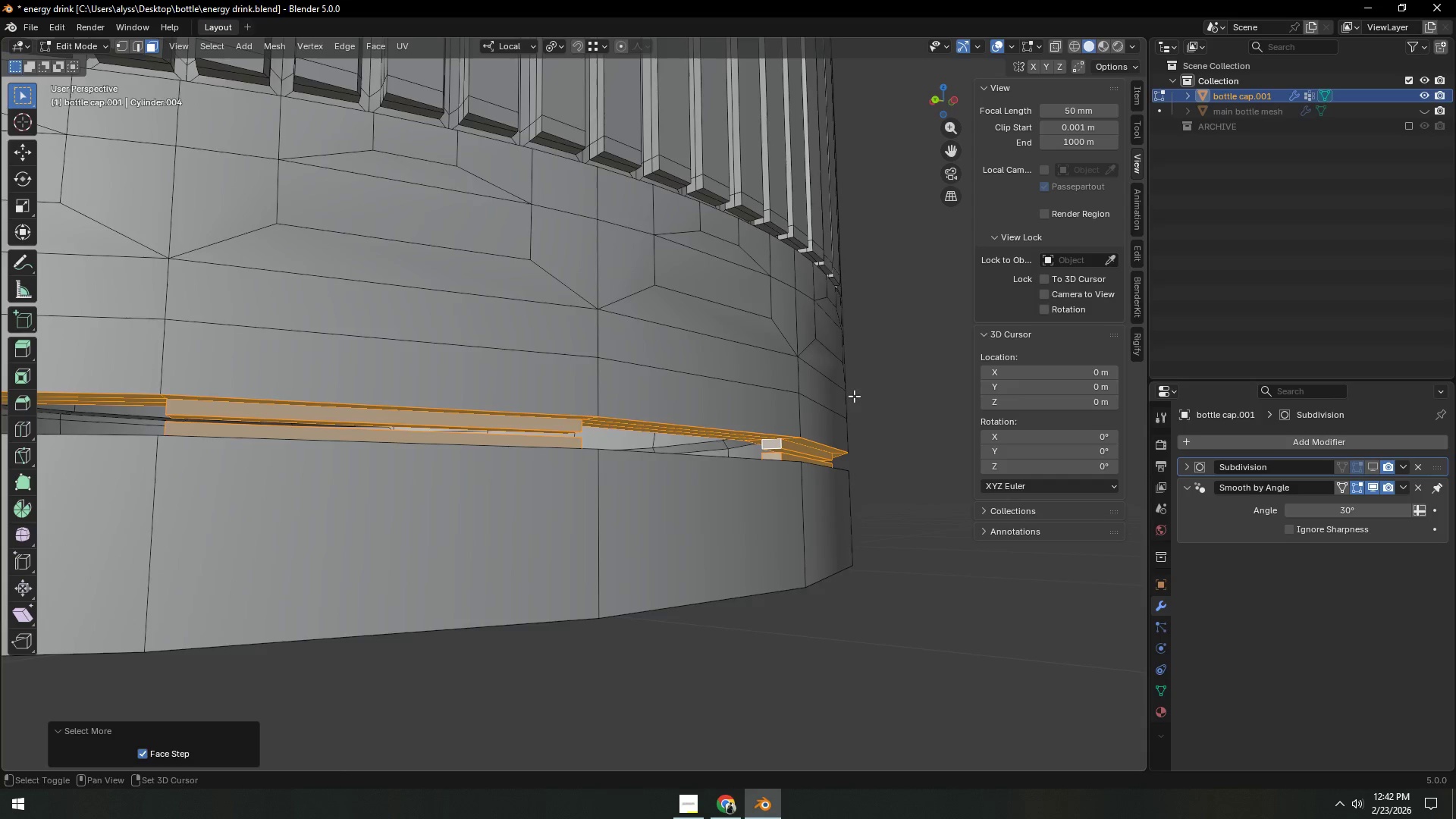 
key(Shift+H)
 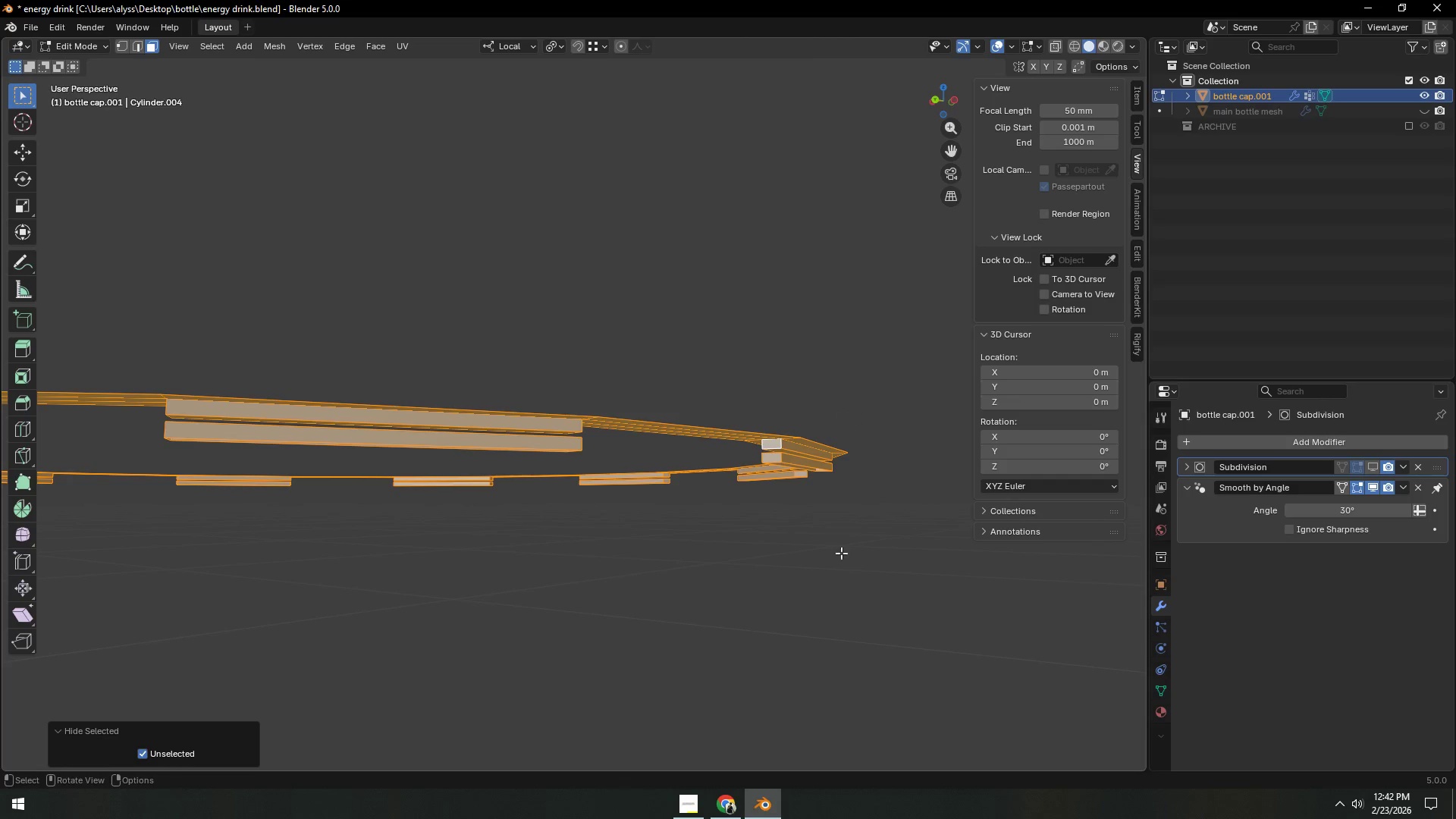 
scroll: coordinate [837, 574], scroll_direction: down, amount: 5.0
 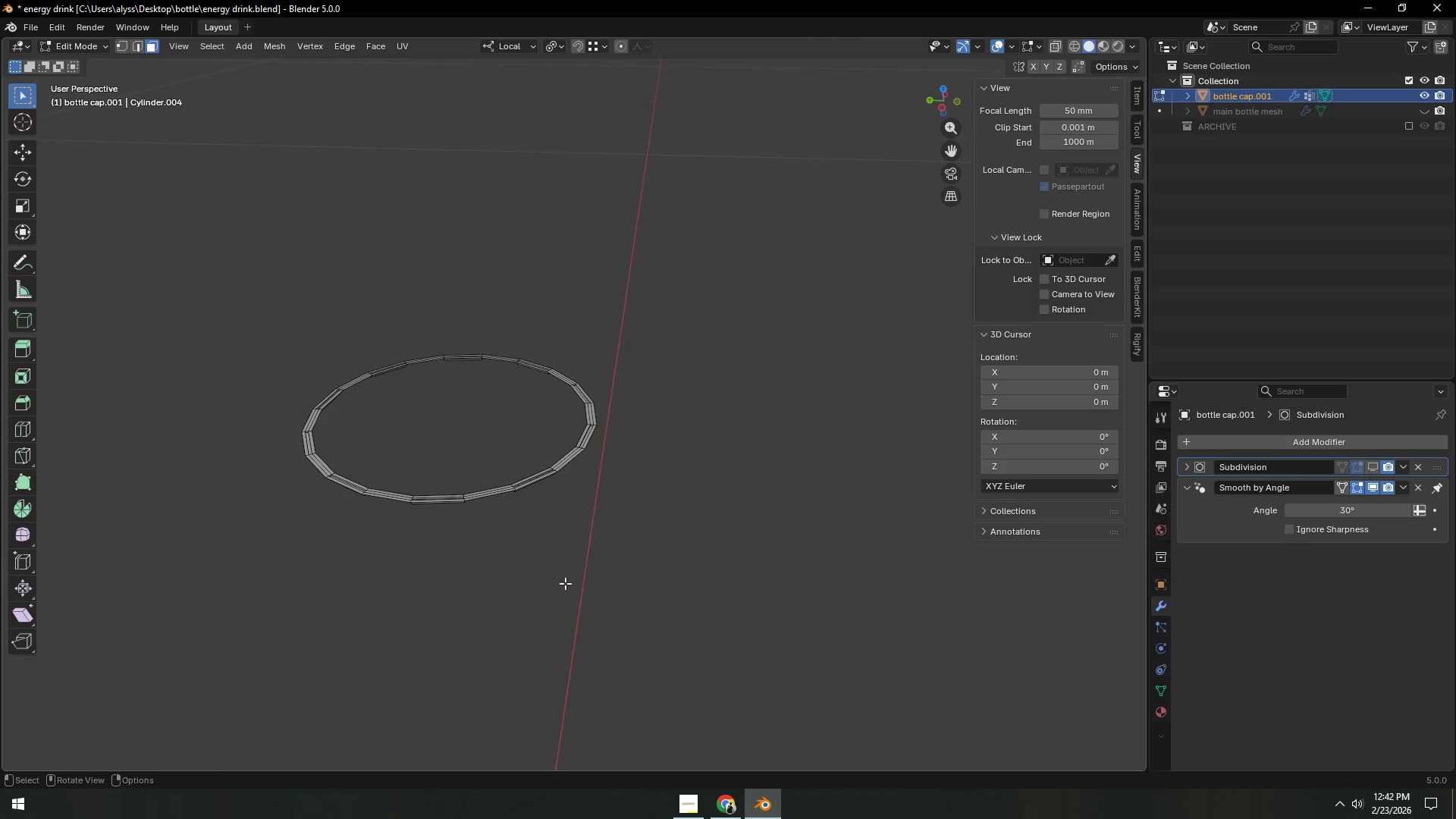 
key(Shift+ShiftLeft)
 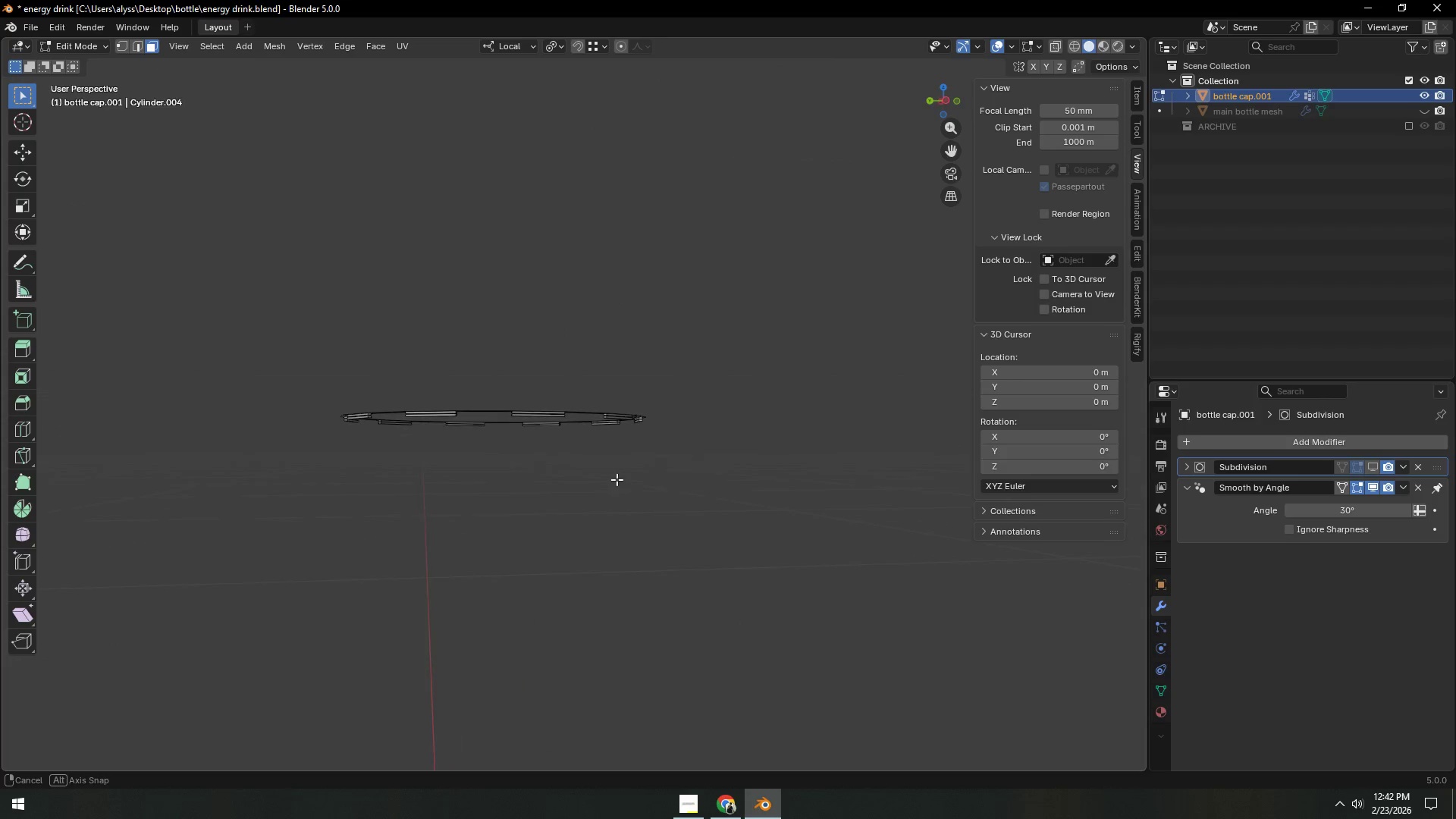 
scroll: coordinate [615, 491], scroll_direction: up, amount: 5.0
 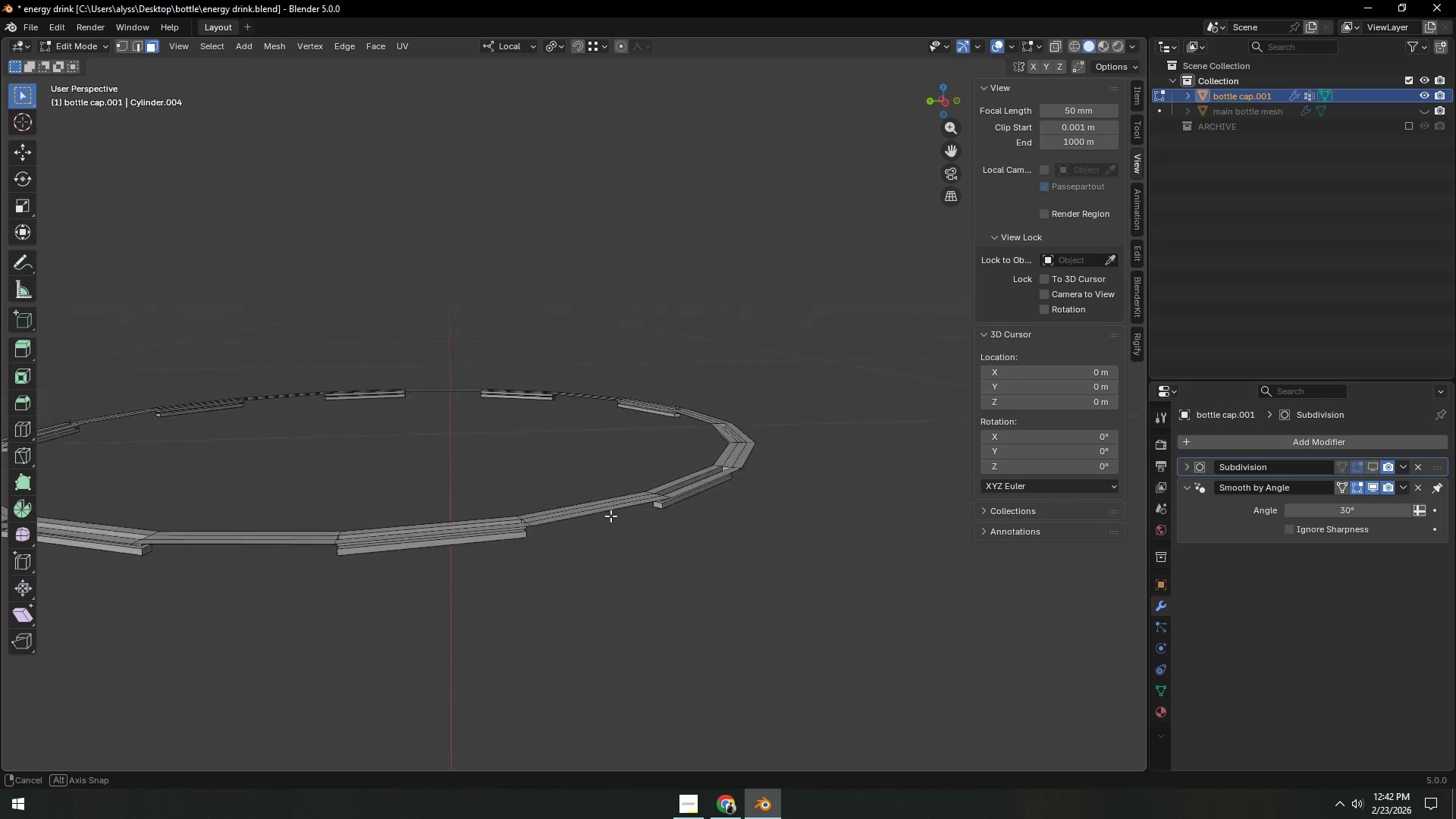 
hold_key(key=ShiftLeft, duration=0.33)
 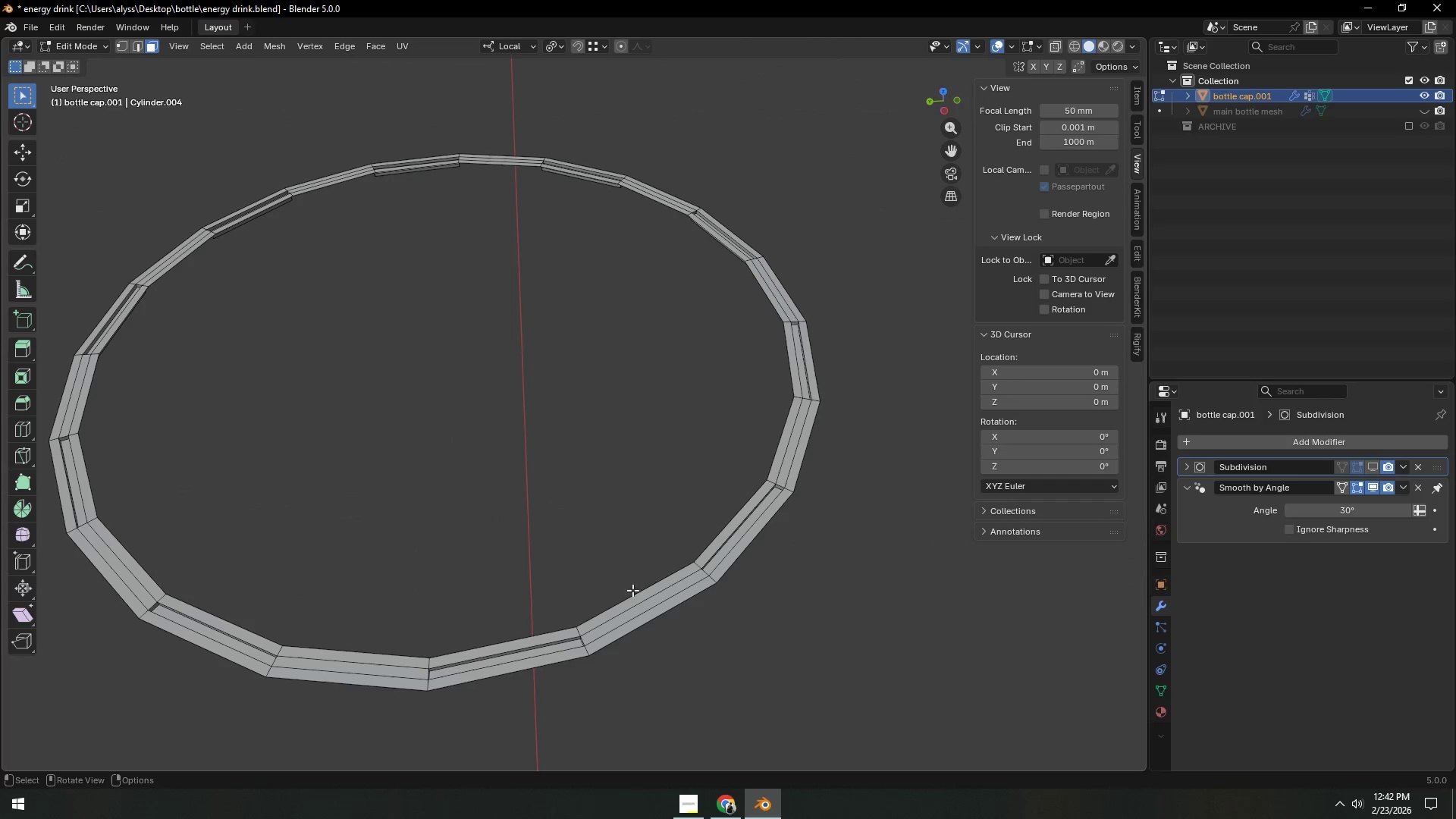 
key(Backquote)
 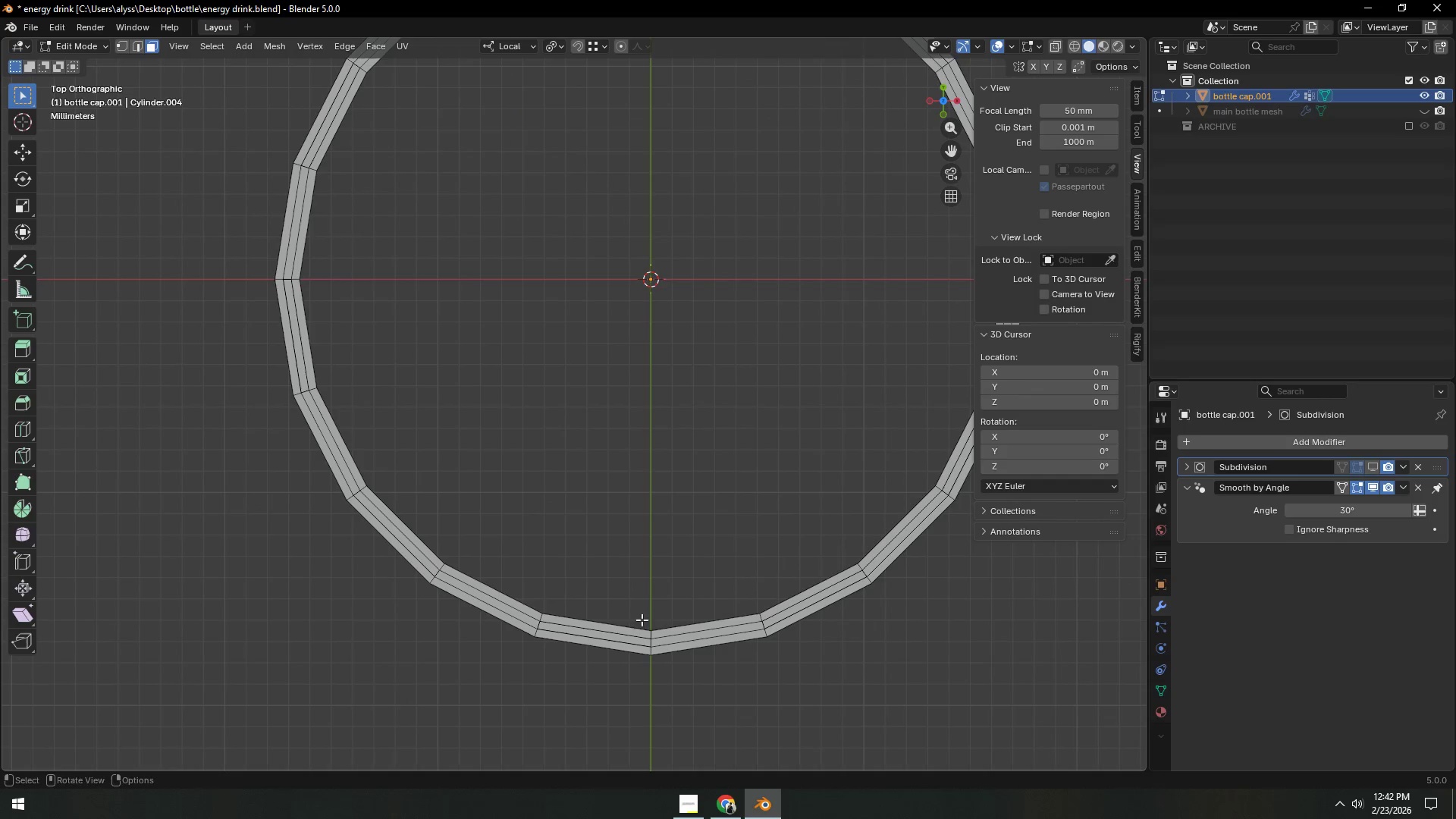 
hold_key(key=ShiftLeft, duration=0.41)
 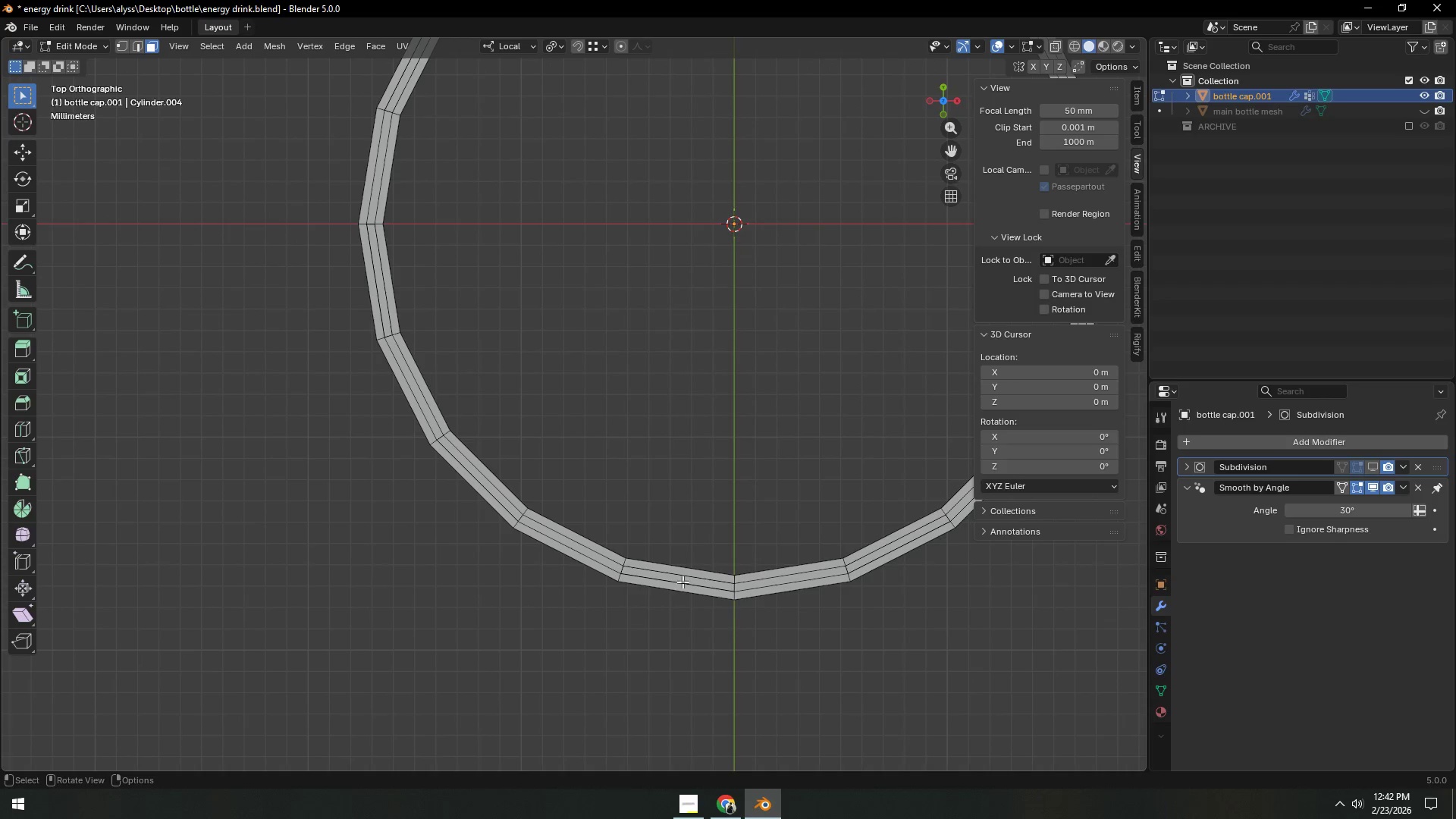 
key(Shift+ShiftLeft)
 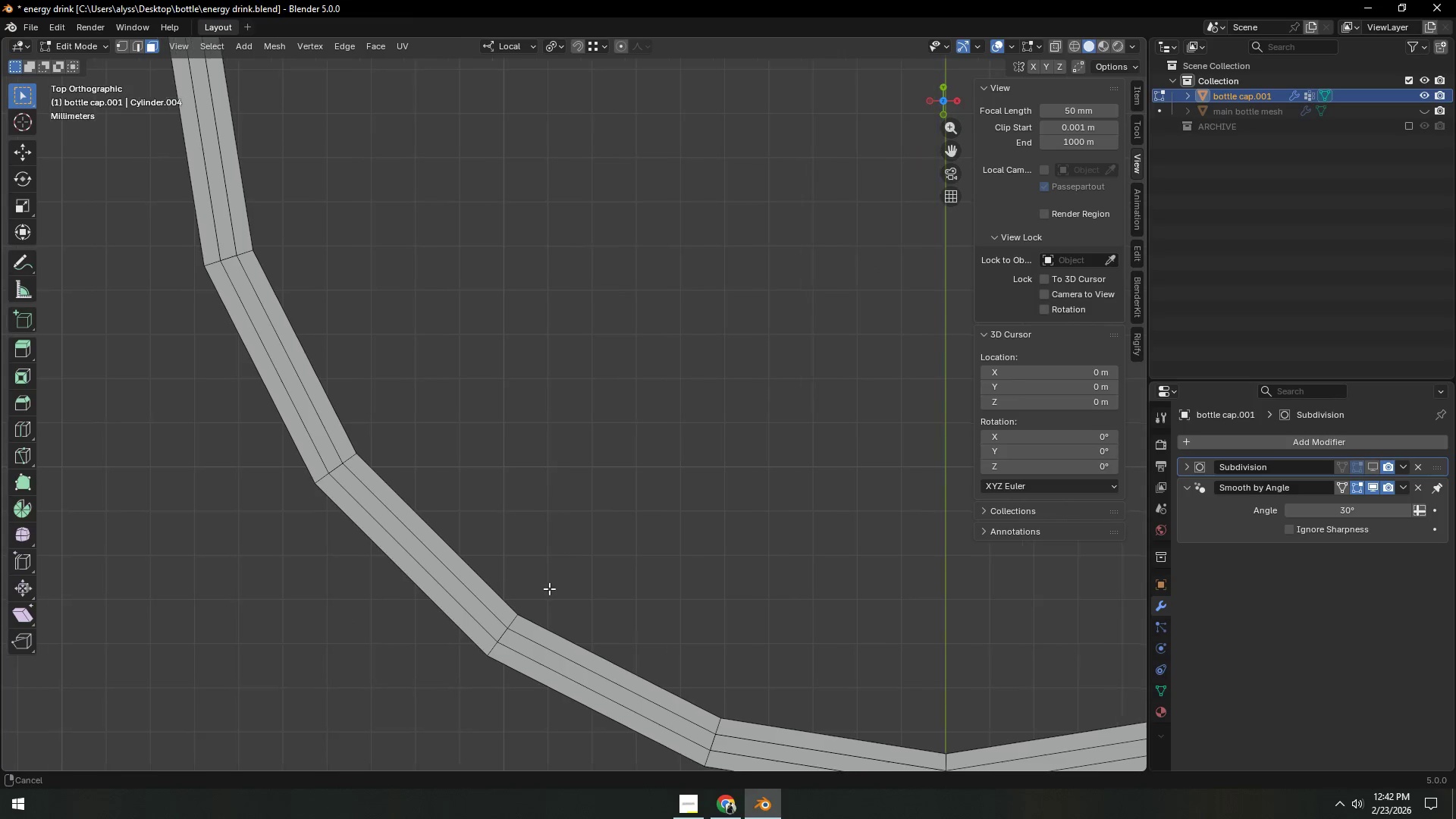 
scroll: coordinate [670, 582], scroll_direction: up, amount: 4.0
 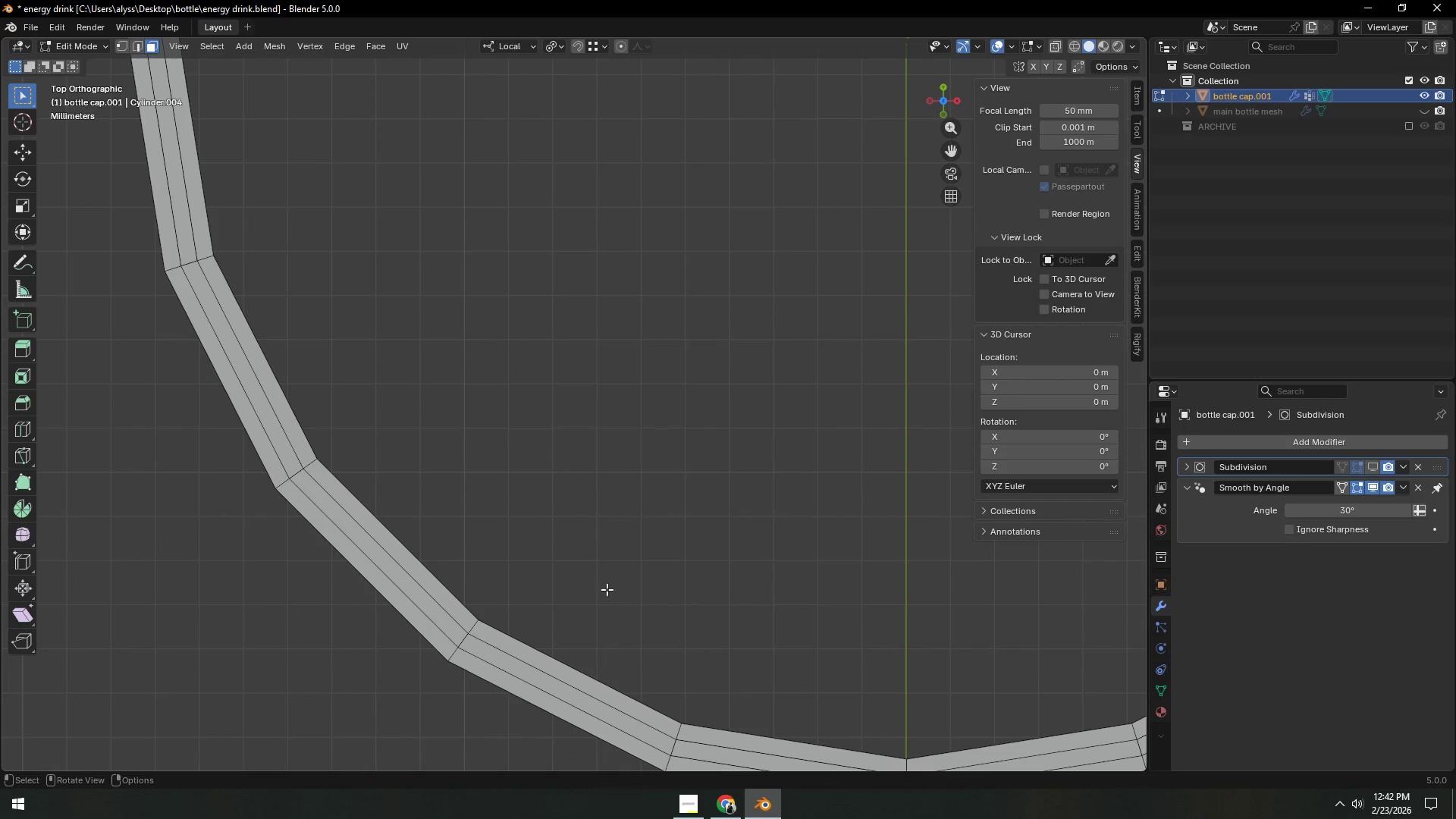 
key(3)
 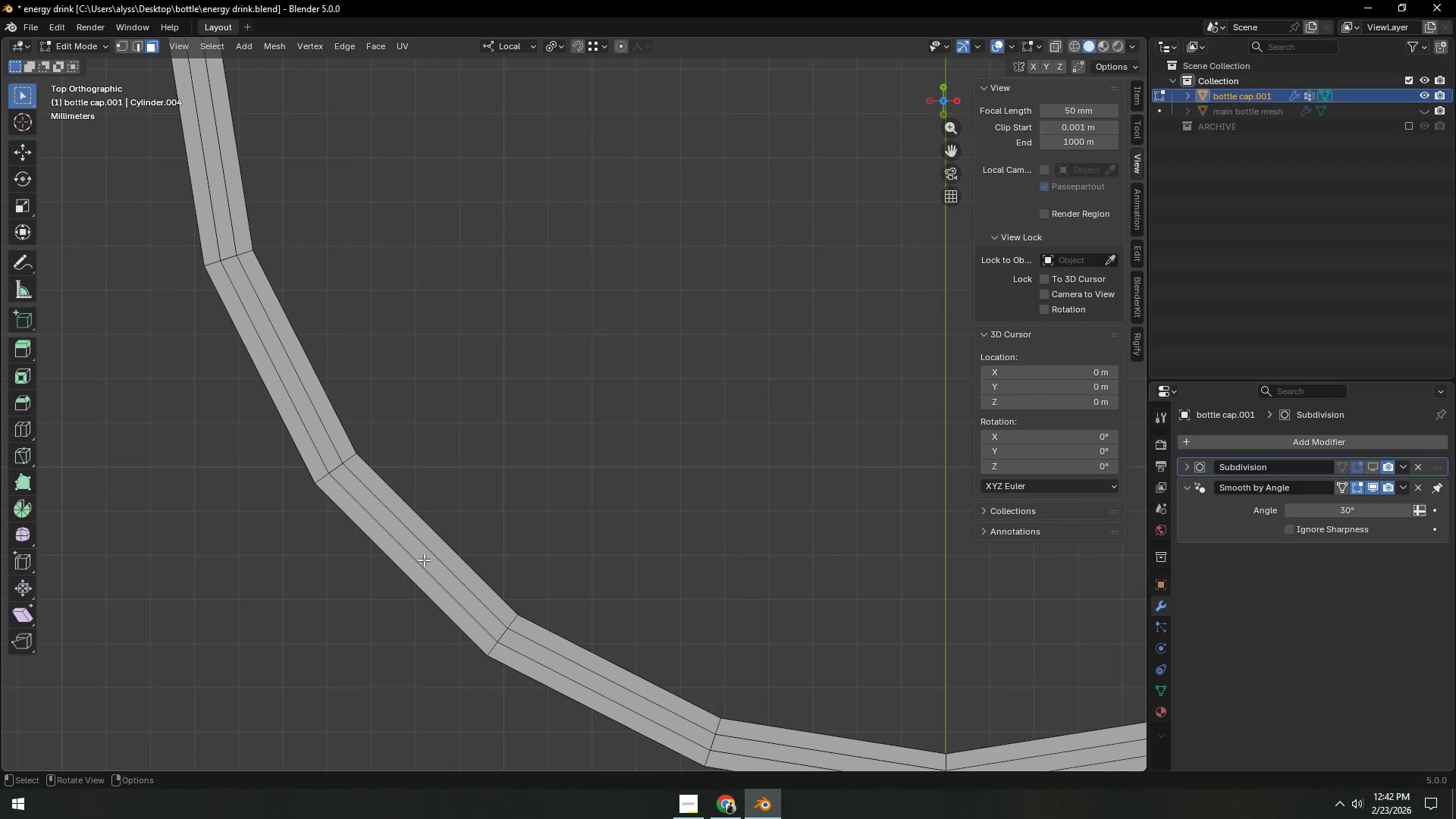 
left_click([418, 555])
 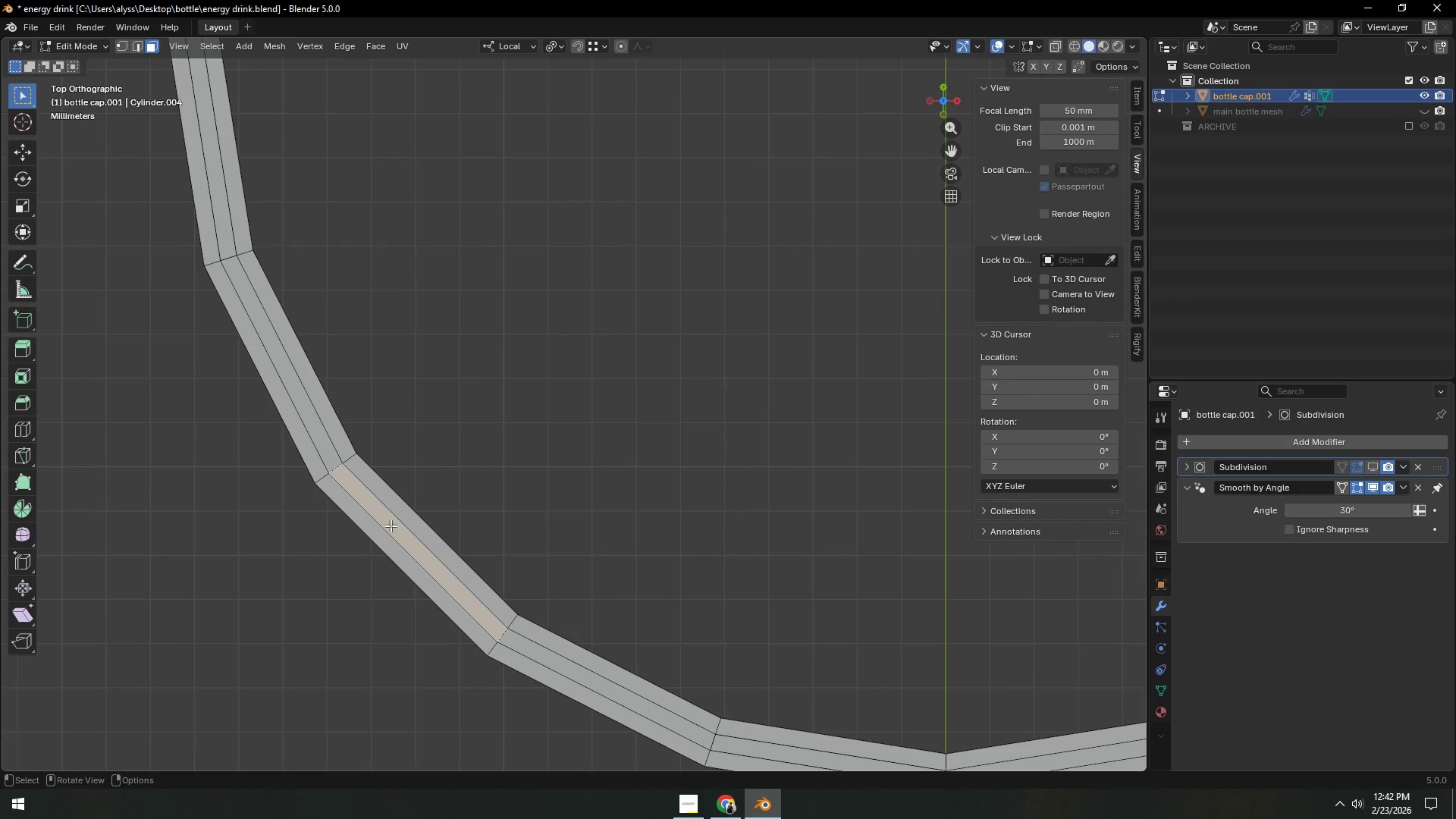 
hold_key(key=ShiftLeft, duration=0.69)
left_click([297, 380])
 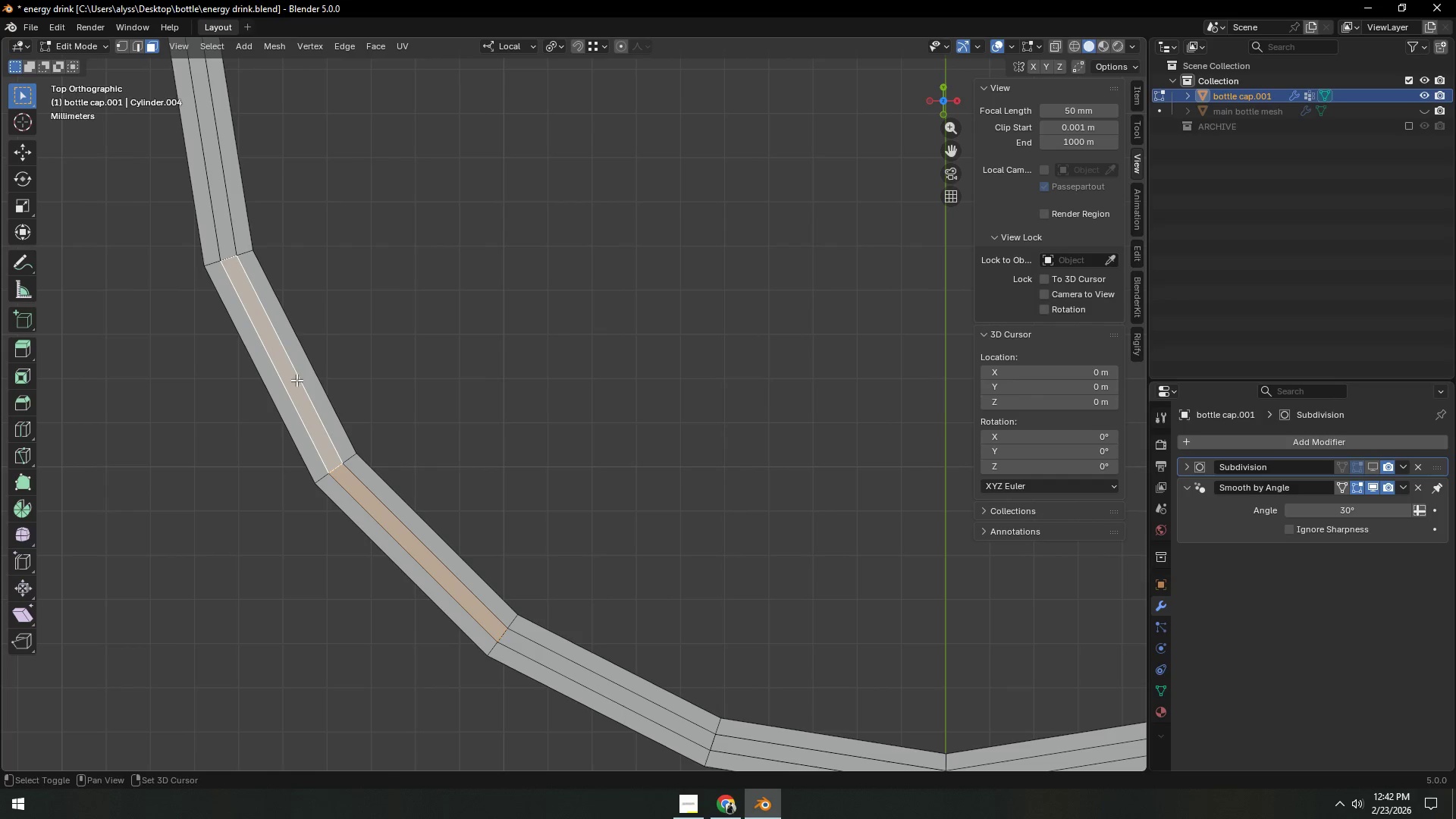 
hold_key(key=ShiftLeft, duration=0.72)
 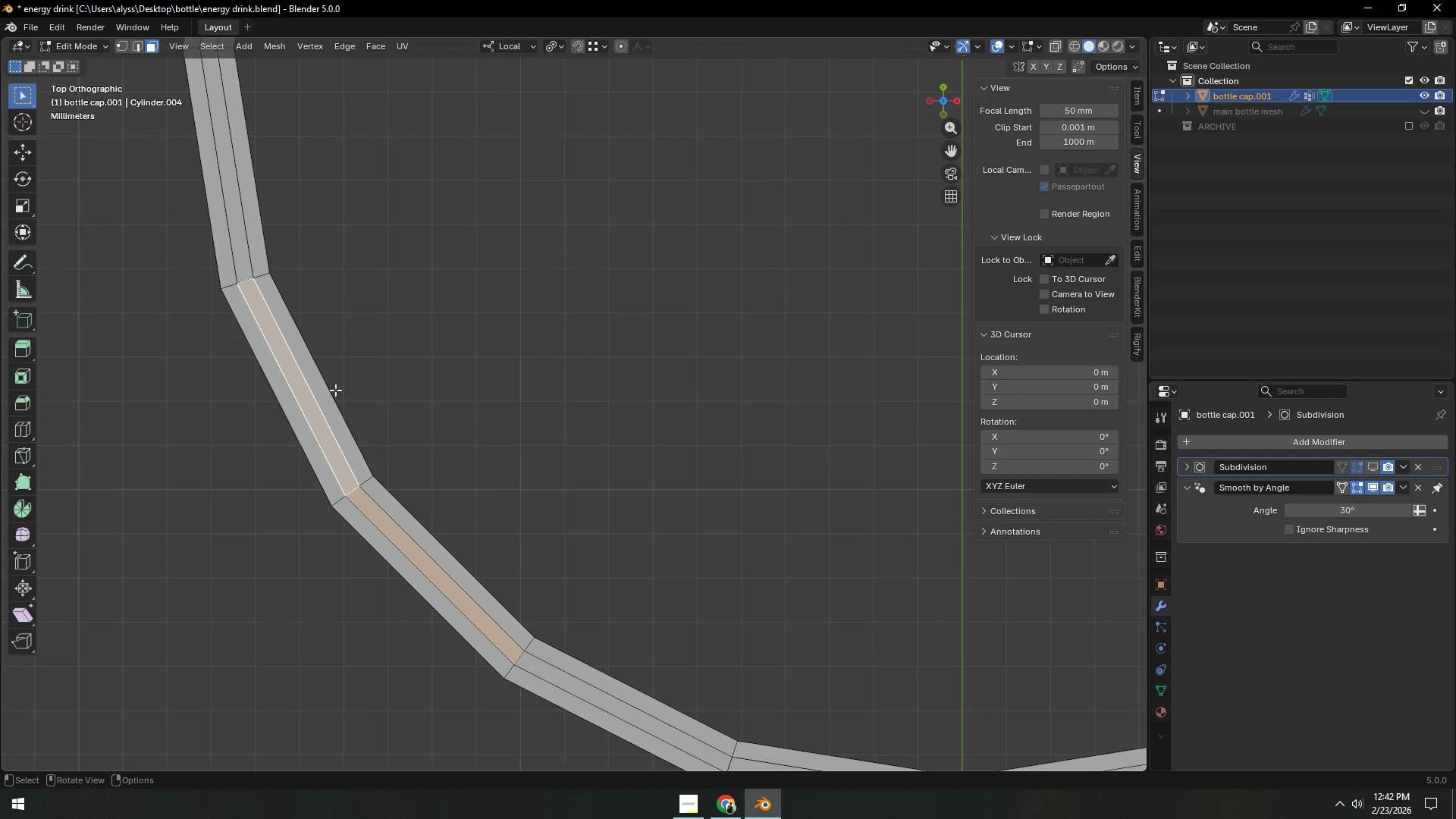 
scroll: coordinate [386, 497], scroll_direction: down, amount: 3.0
 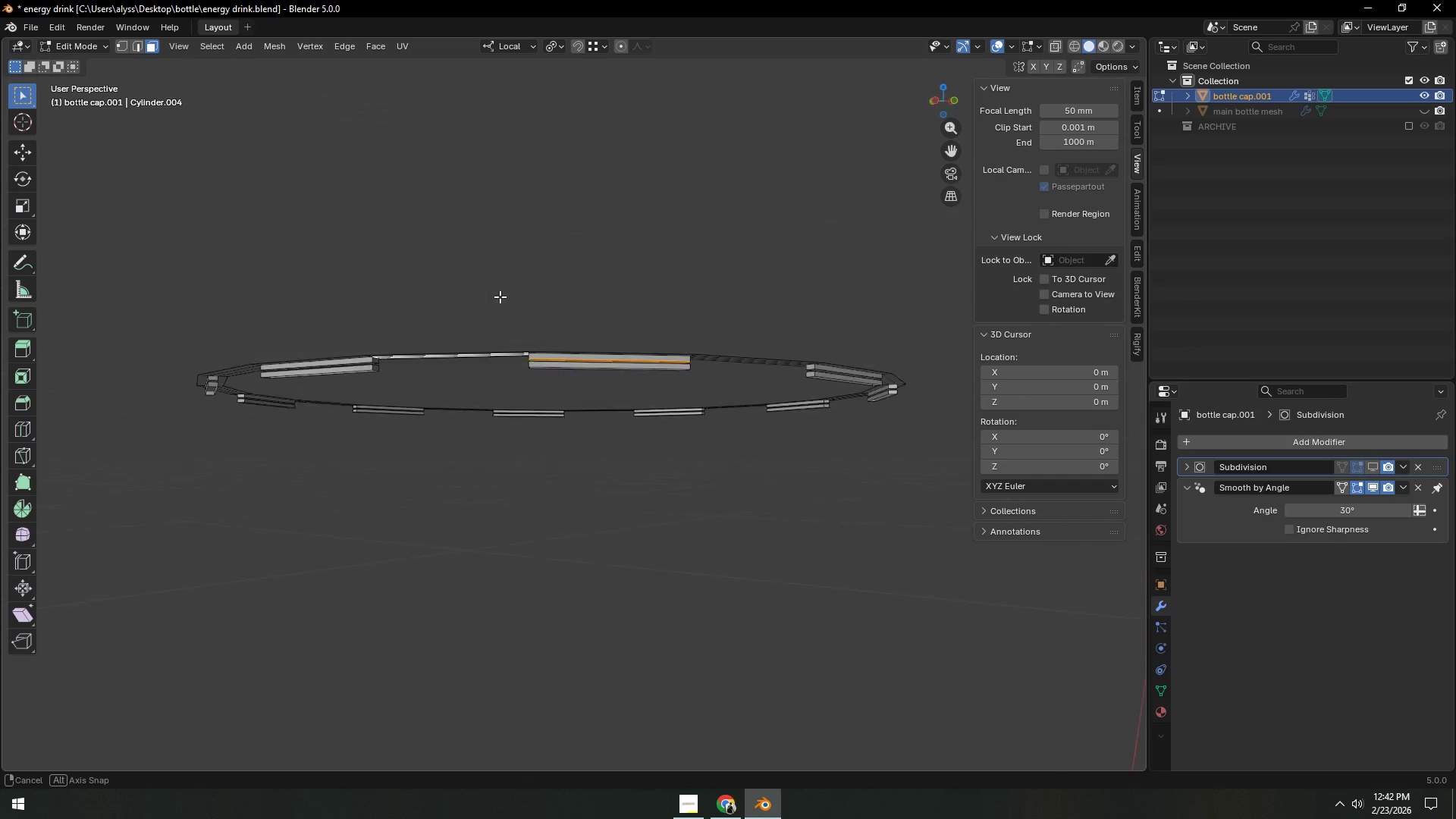 
scroll: coordinate [617, 379], scroll_direction: up, amount: 6.0
 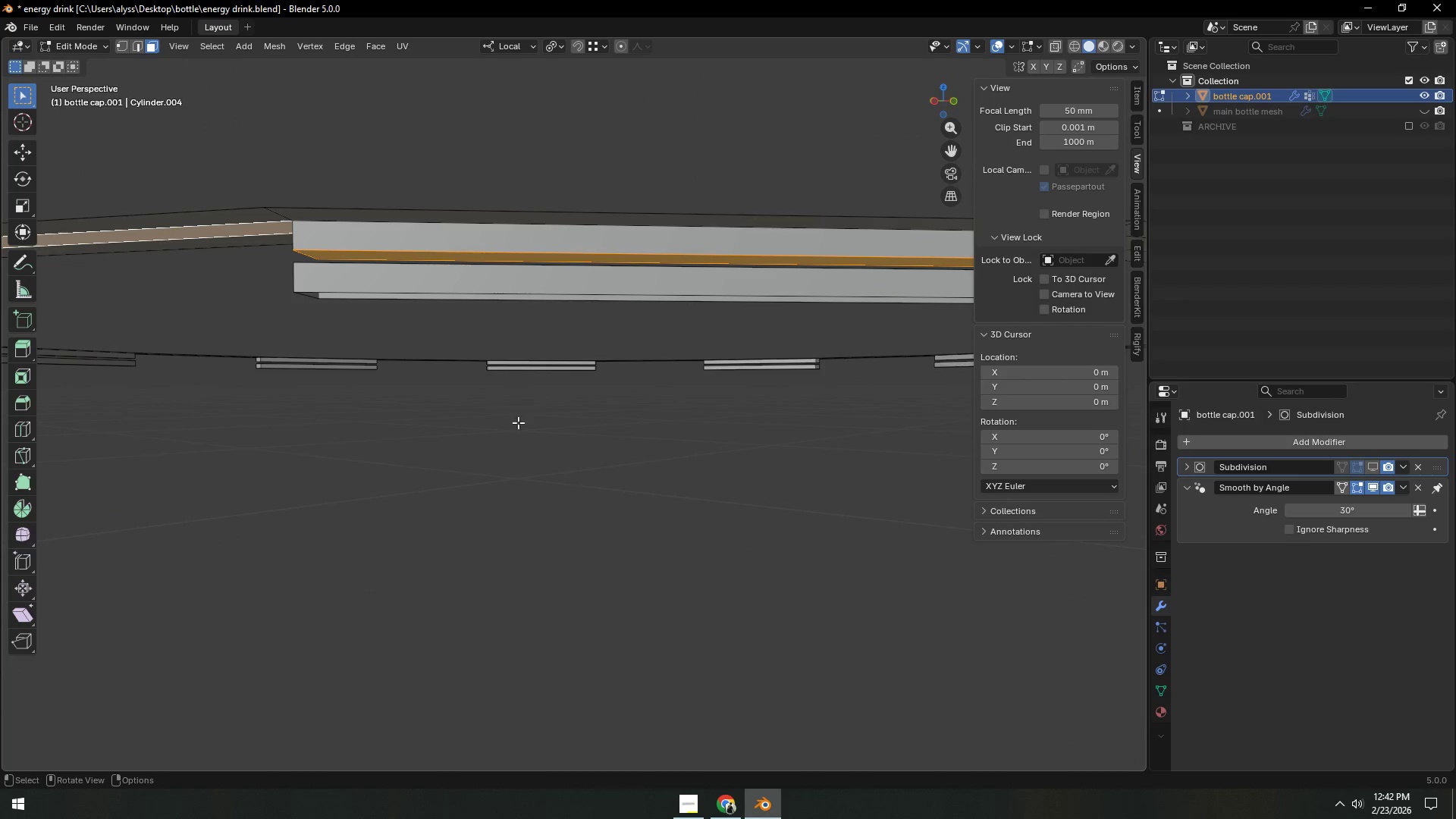 
left_click([507, 447])
 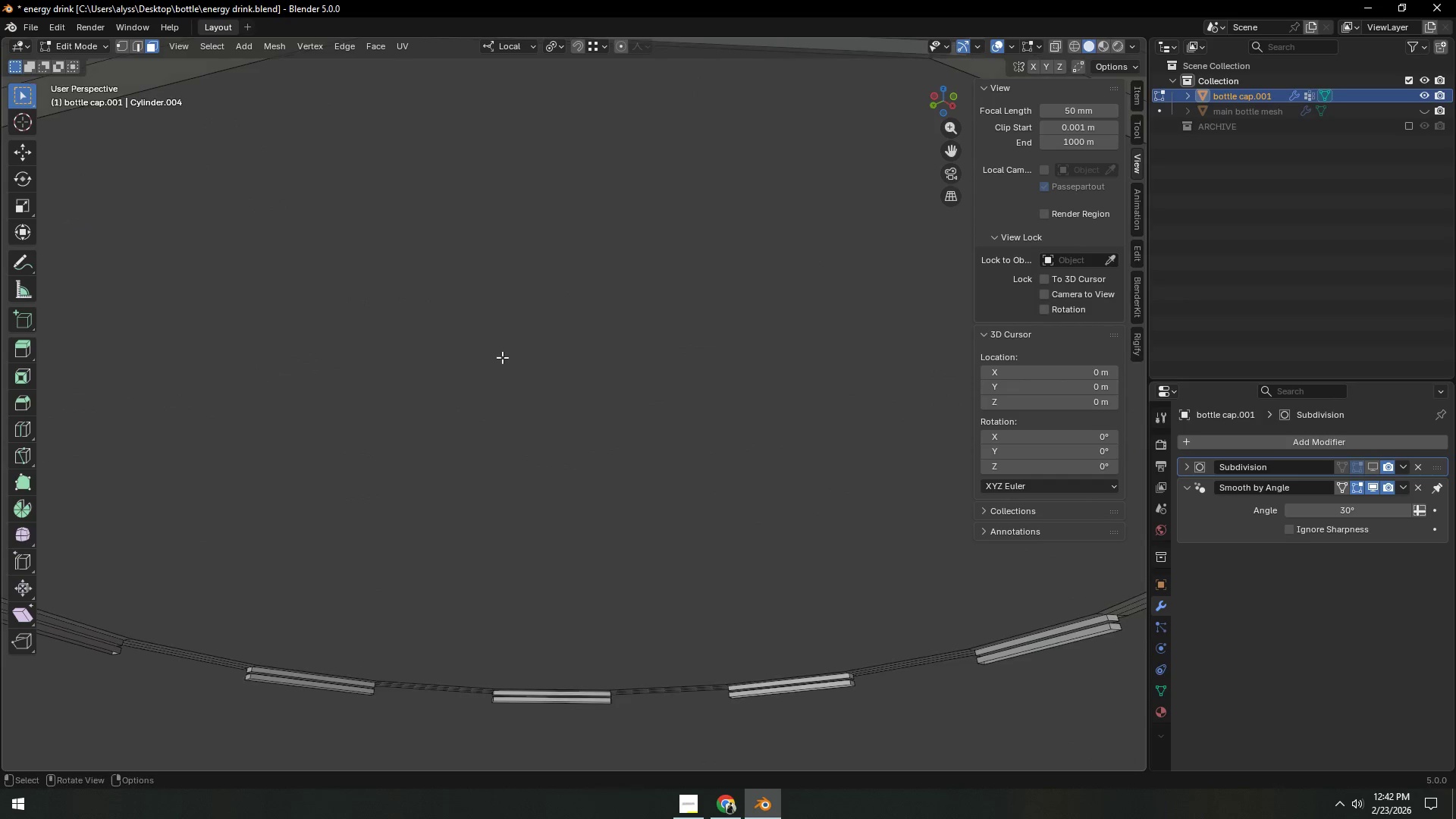 
scroll: coordinate [444, 360], scroll_direction: down, amount: 4.0
 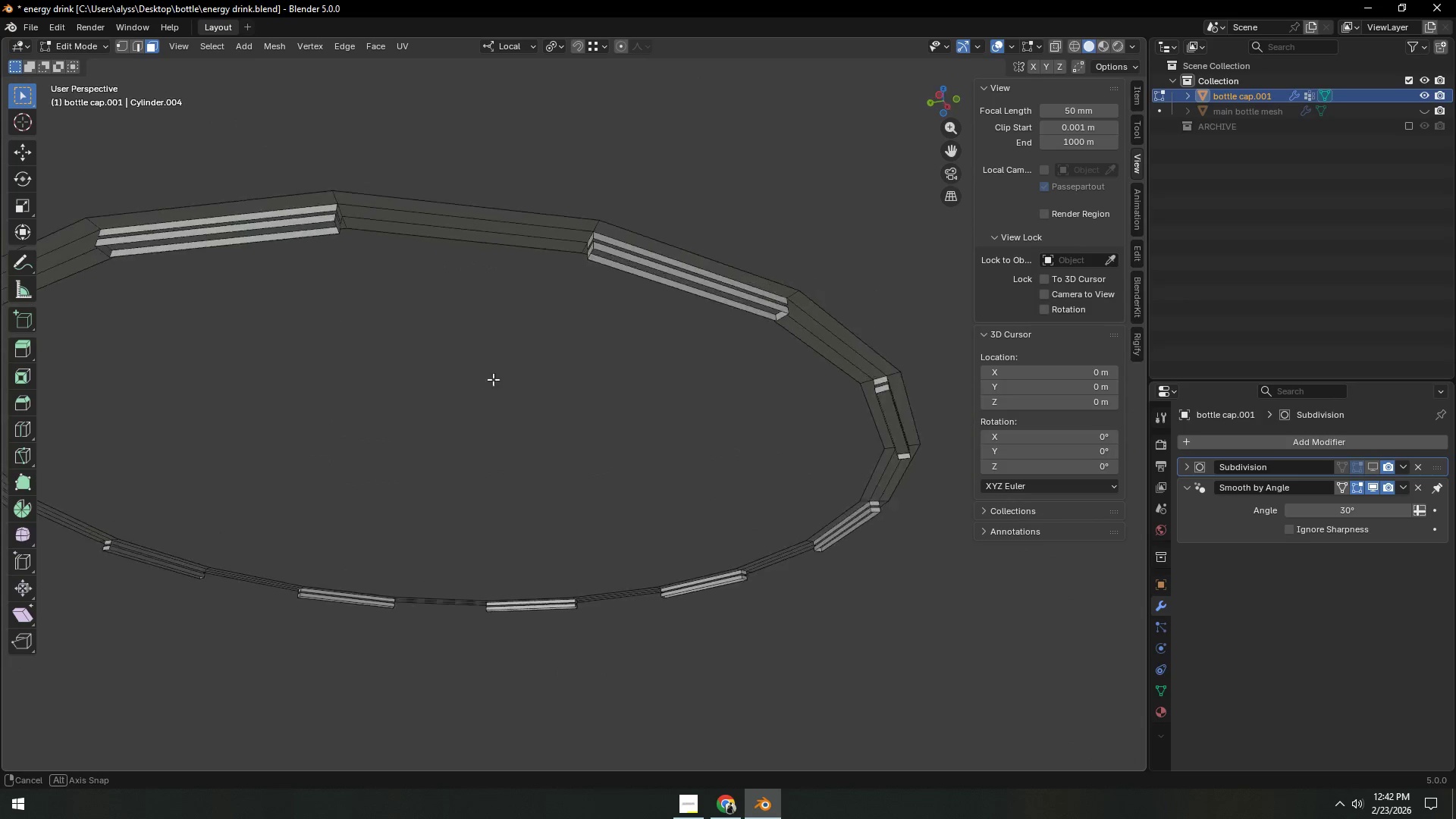 
hold_key(key=ShiftLeft, duration=0.45)
 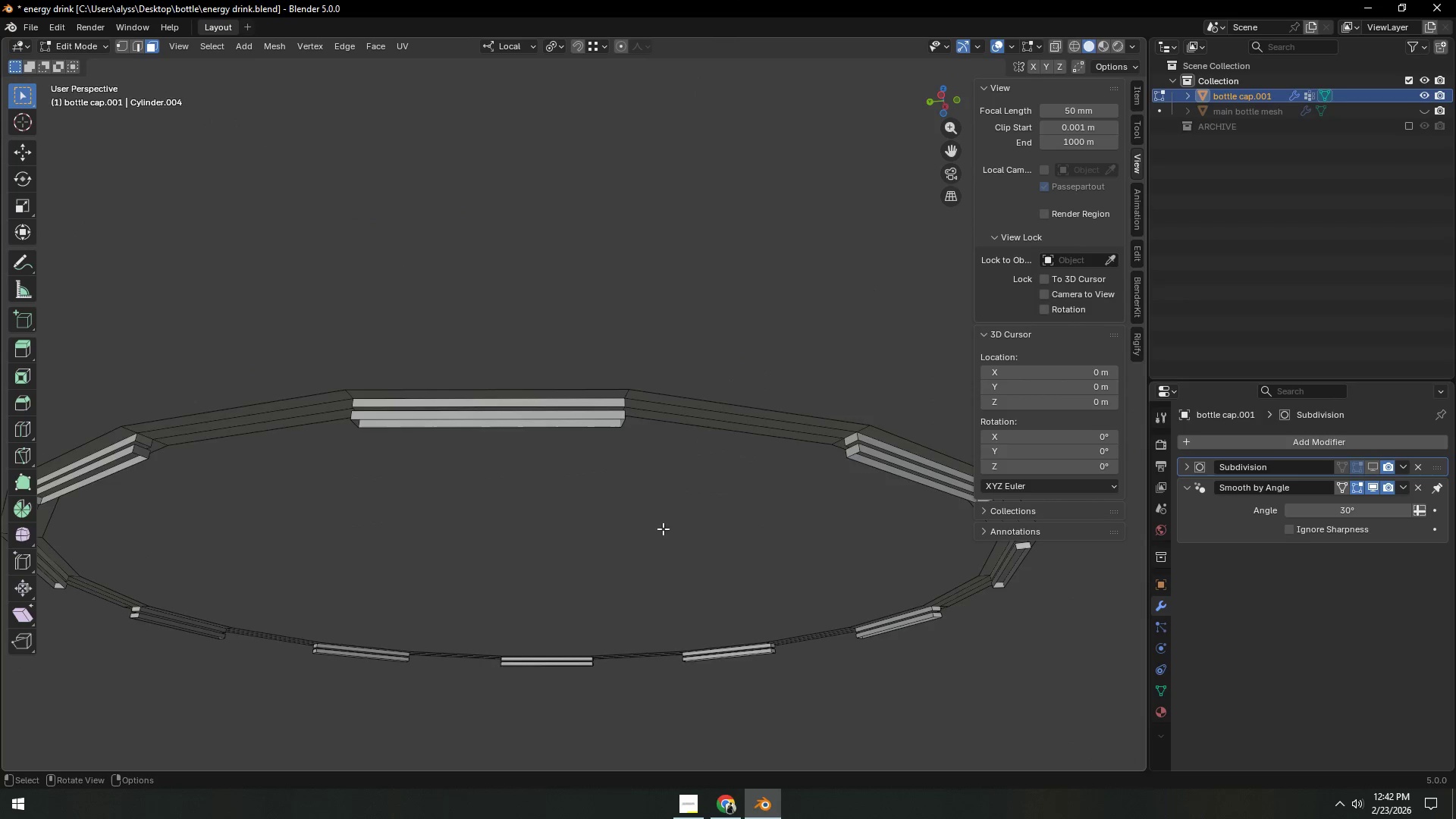 
key(A)
 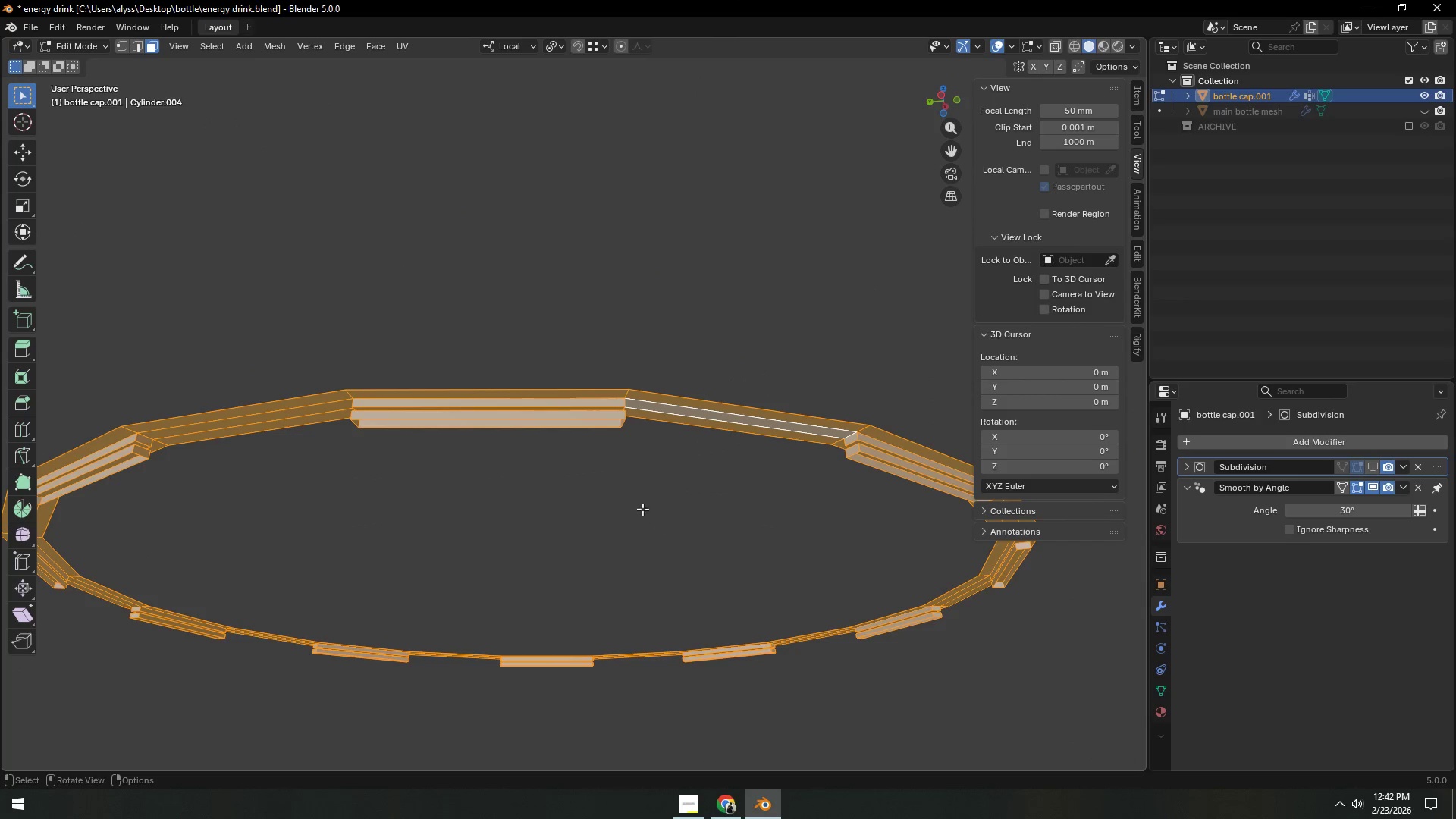 
key(Backquote)
 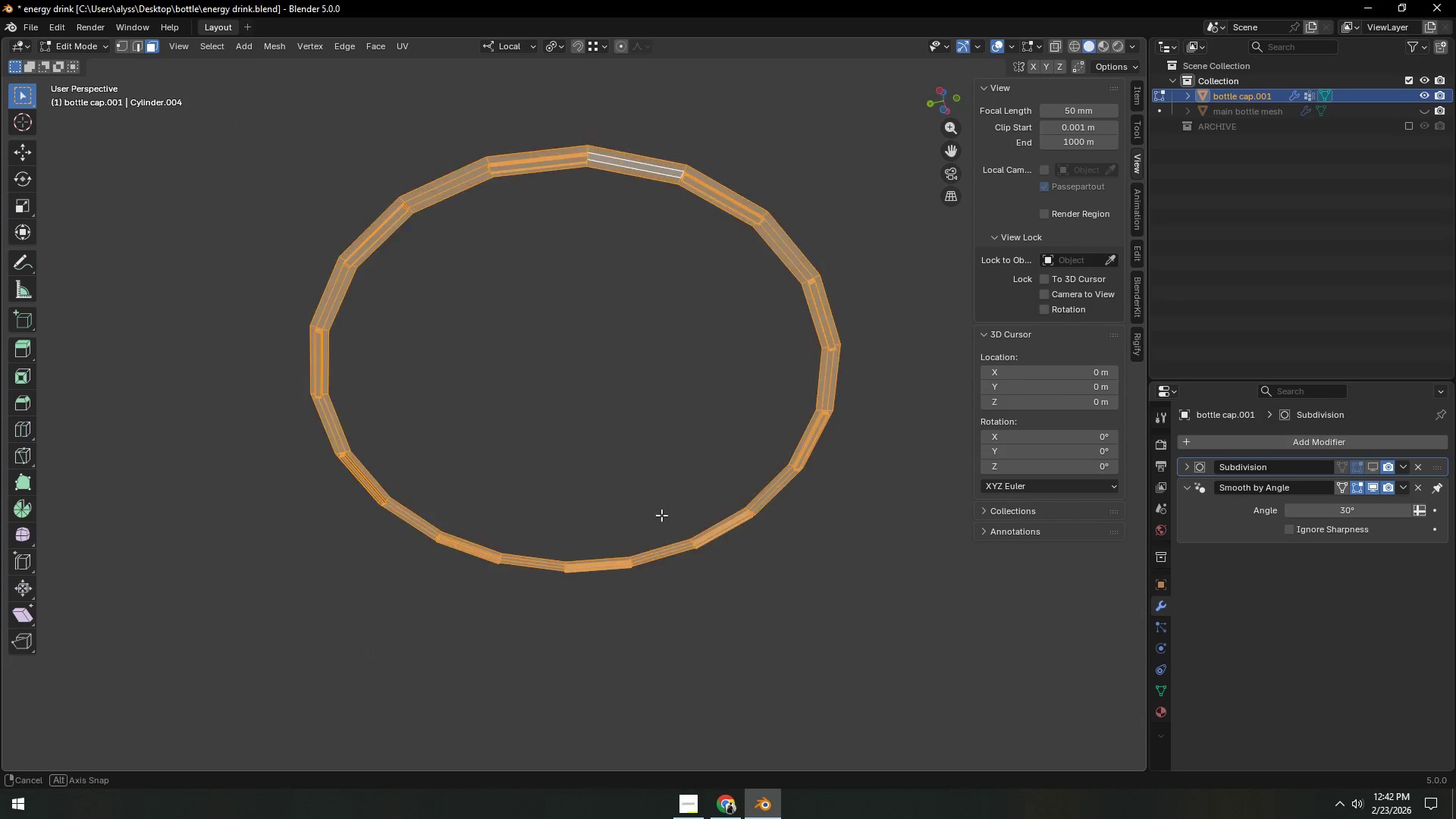 
hold_key(key=ShiftLeft, duration=0.45)
 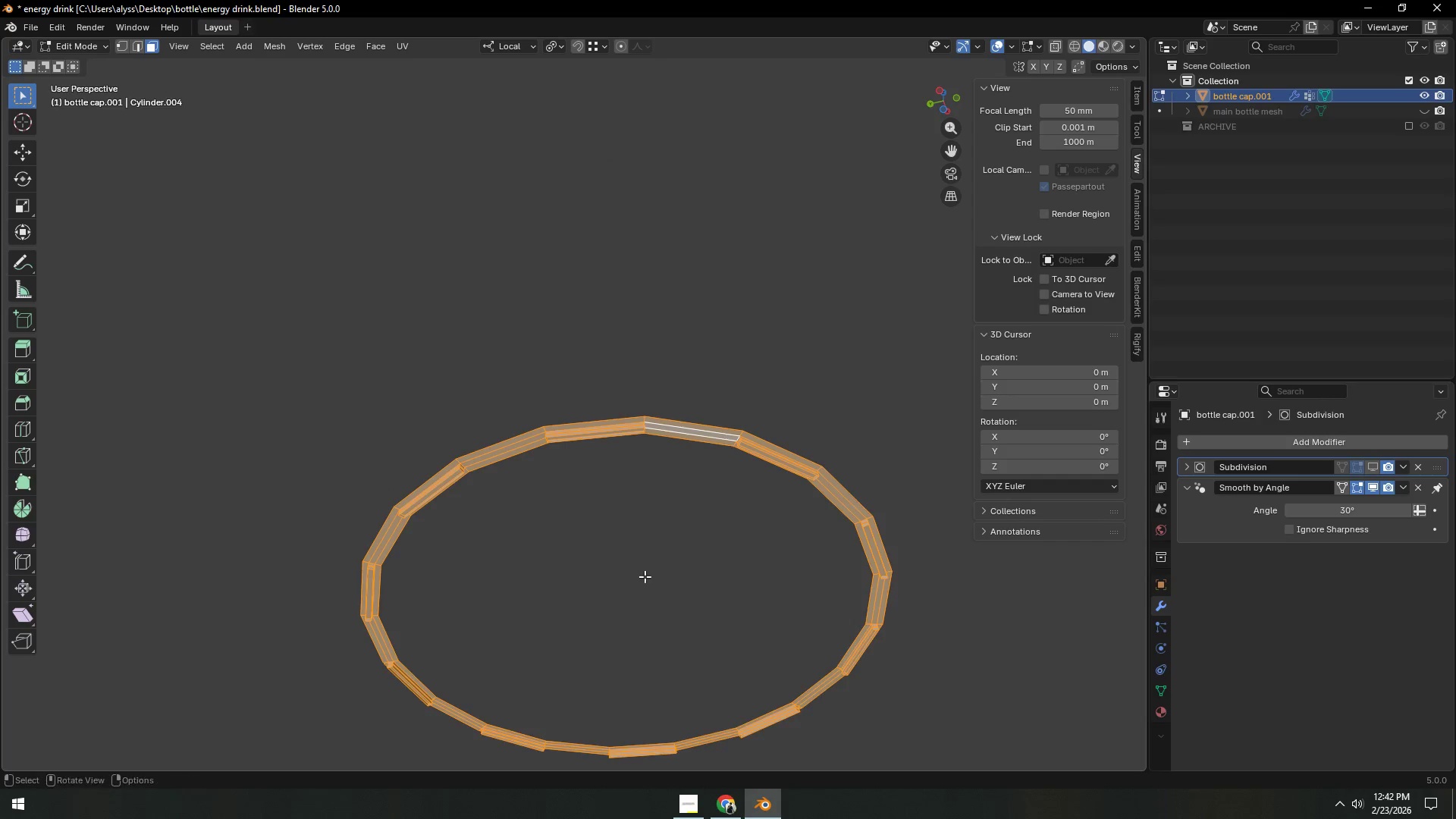 
scroll: coordinate [649, 583], scroll_direction: up, amount: 6.0
 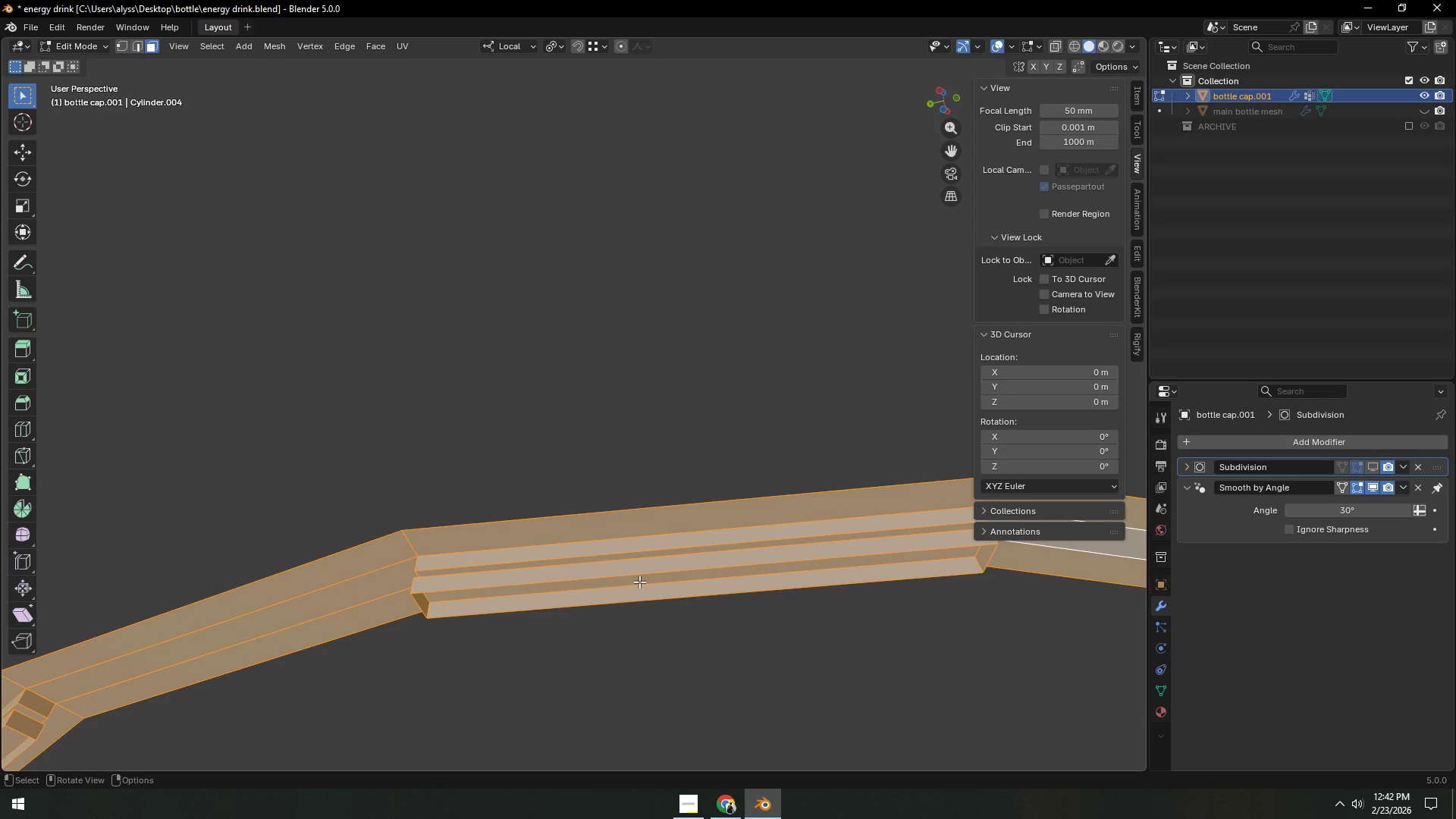 
type(23)
 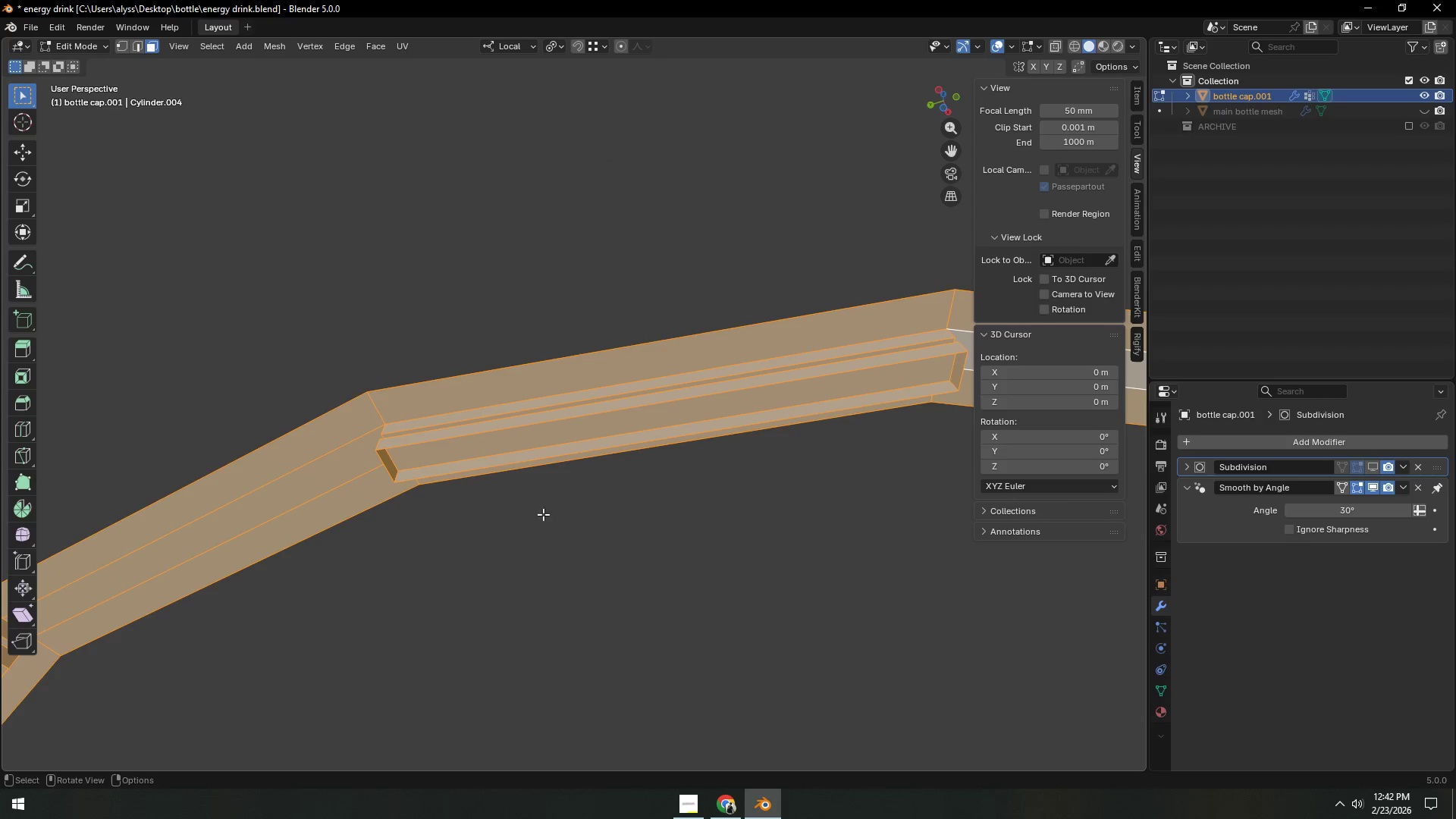 
left_click([494, 447])
 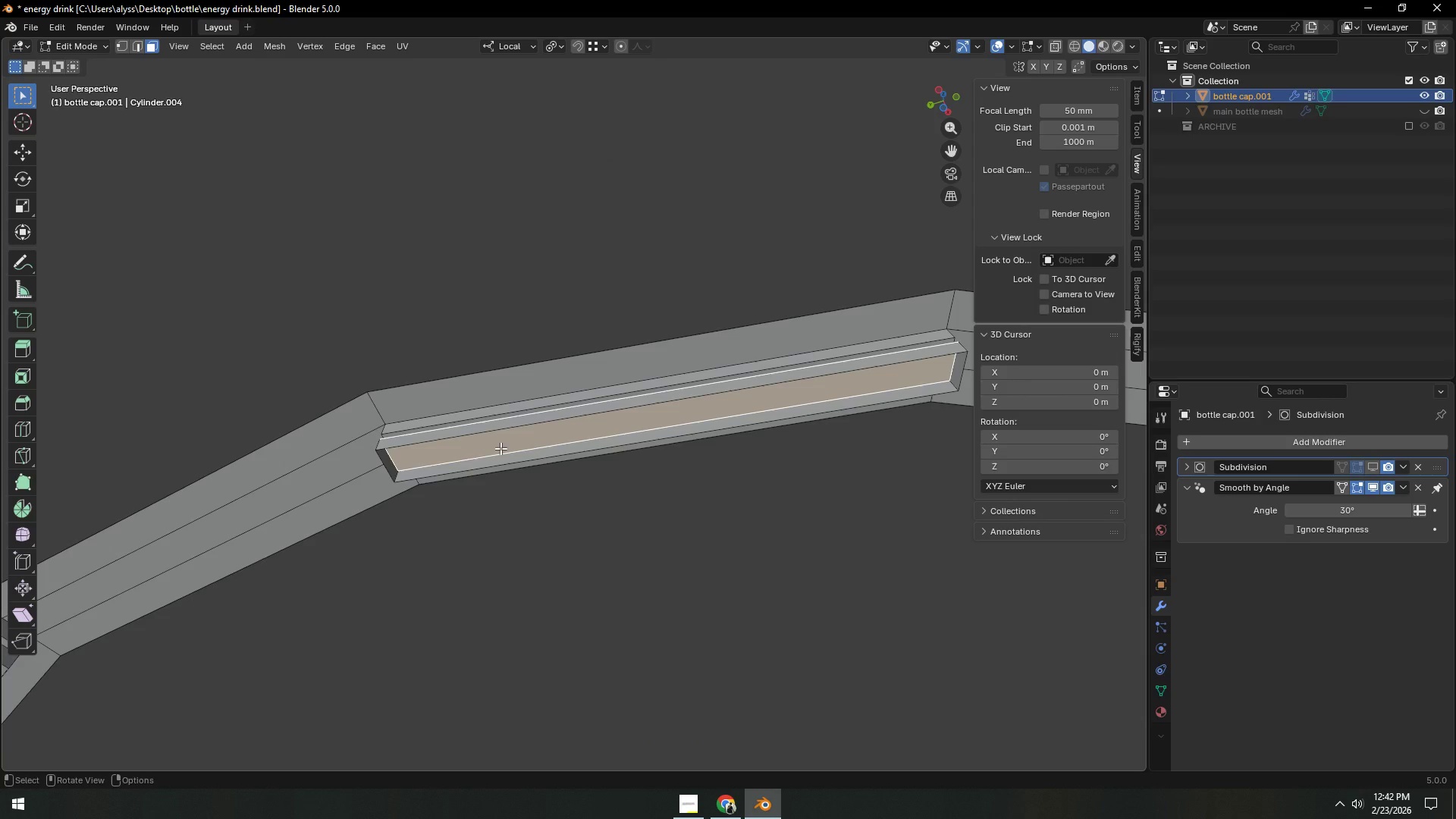 
key(X)
 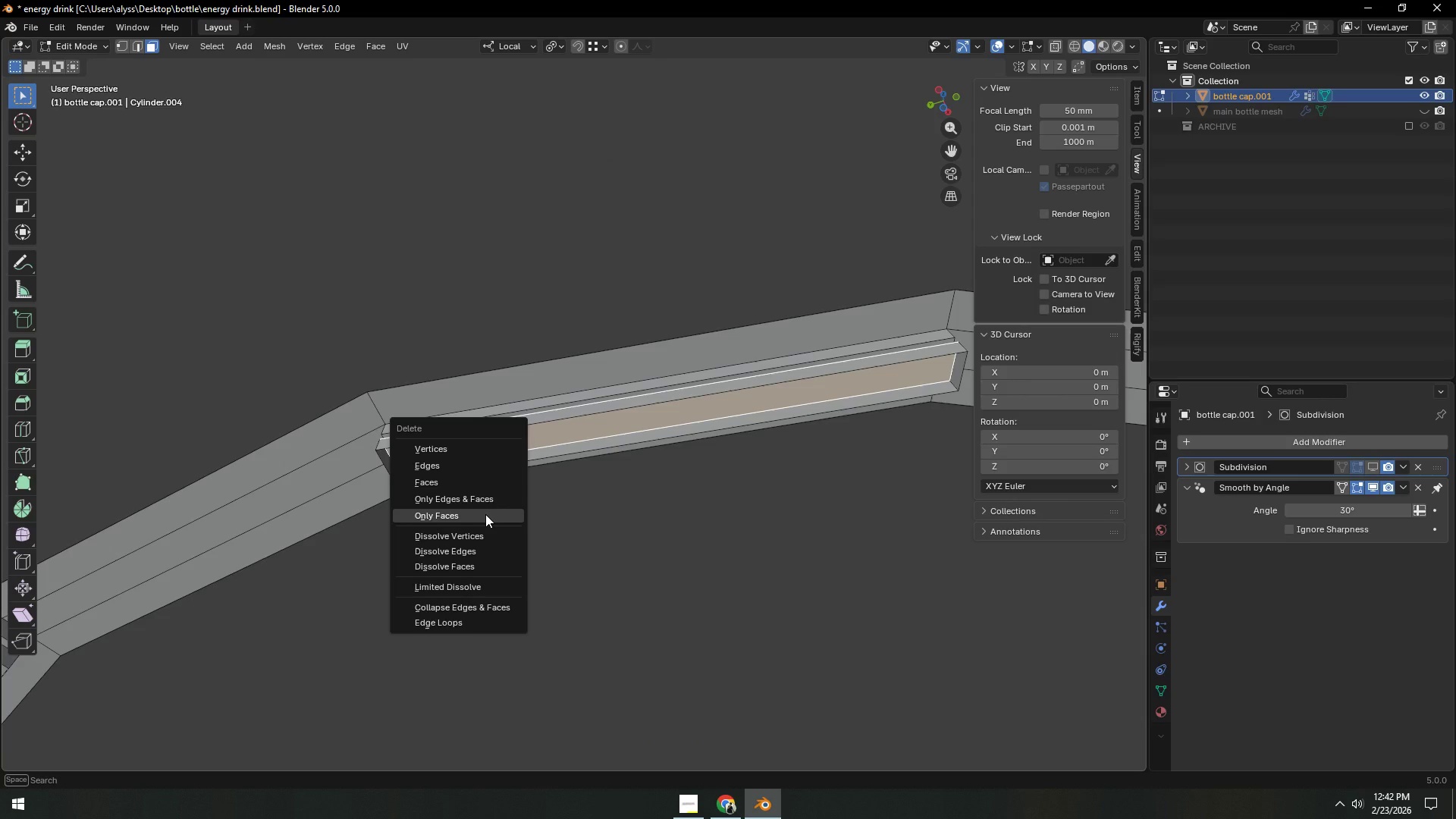 
left_click([485, 514])
 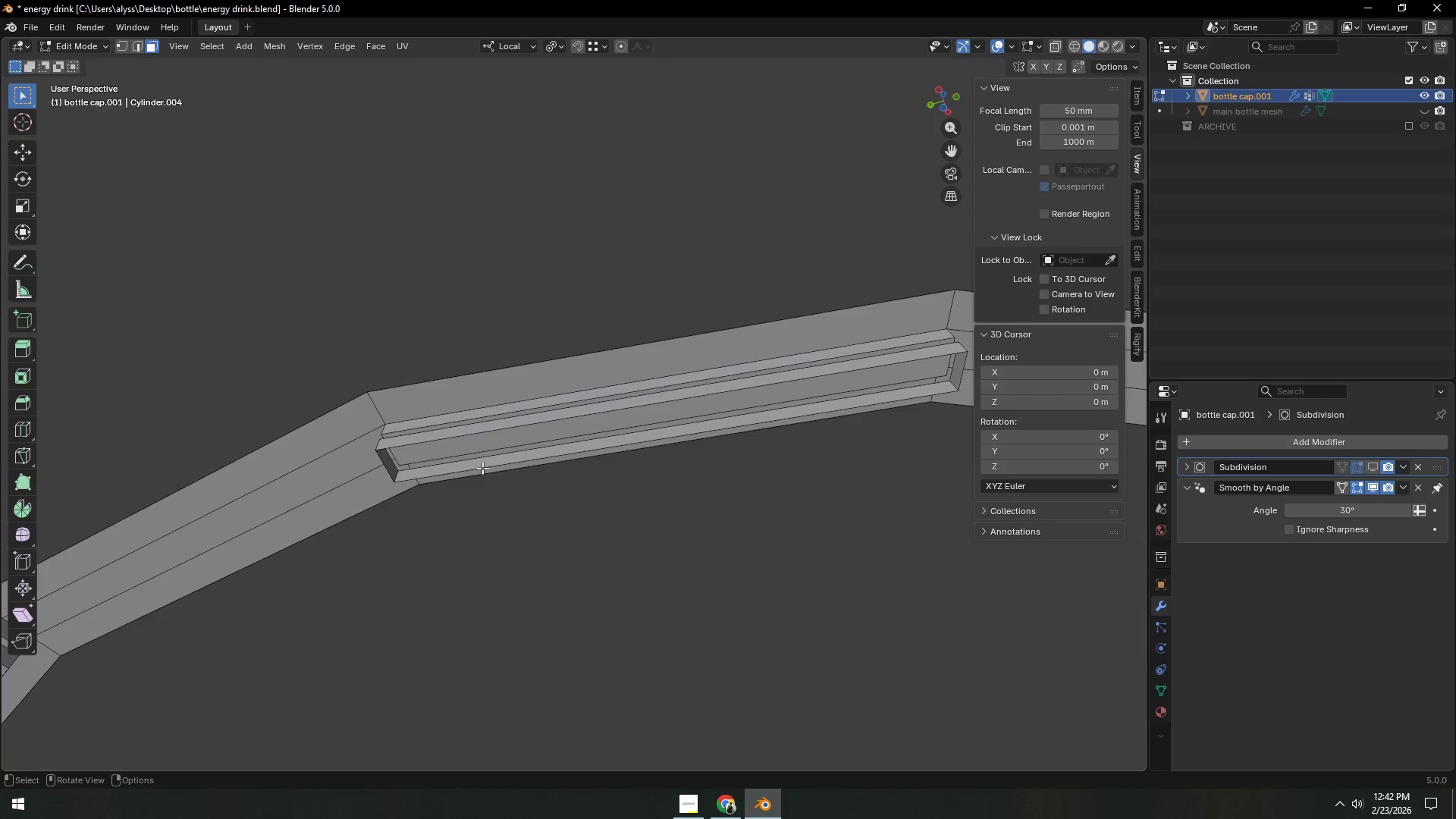 
left_click([482, 444])
 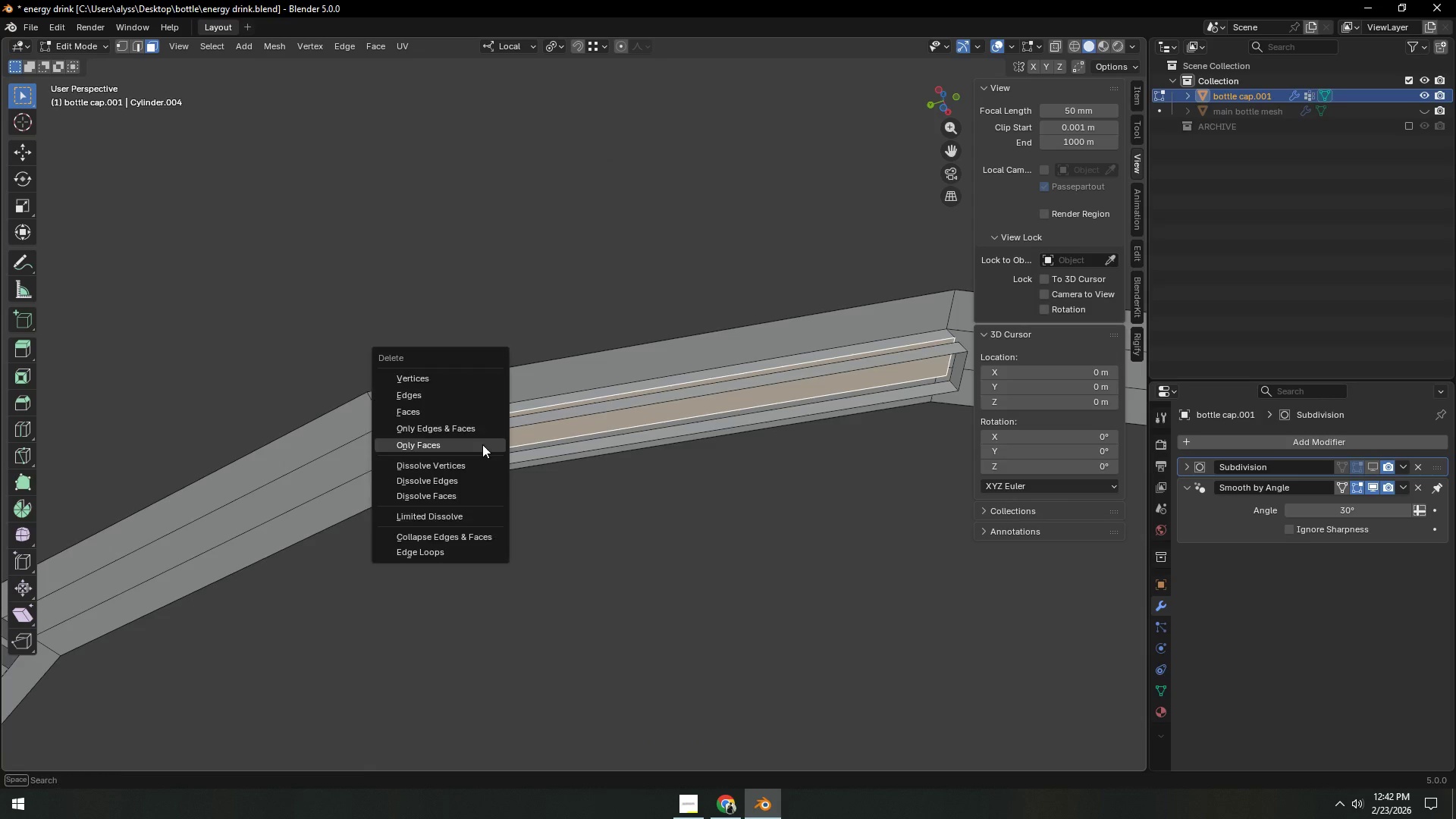 
key(X)
 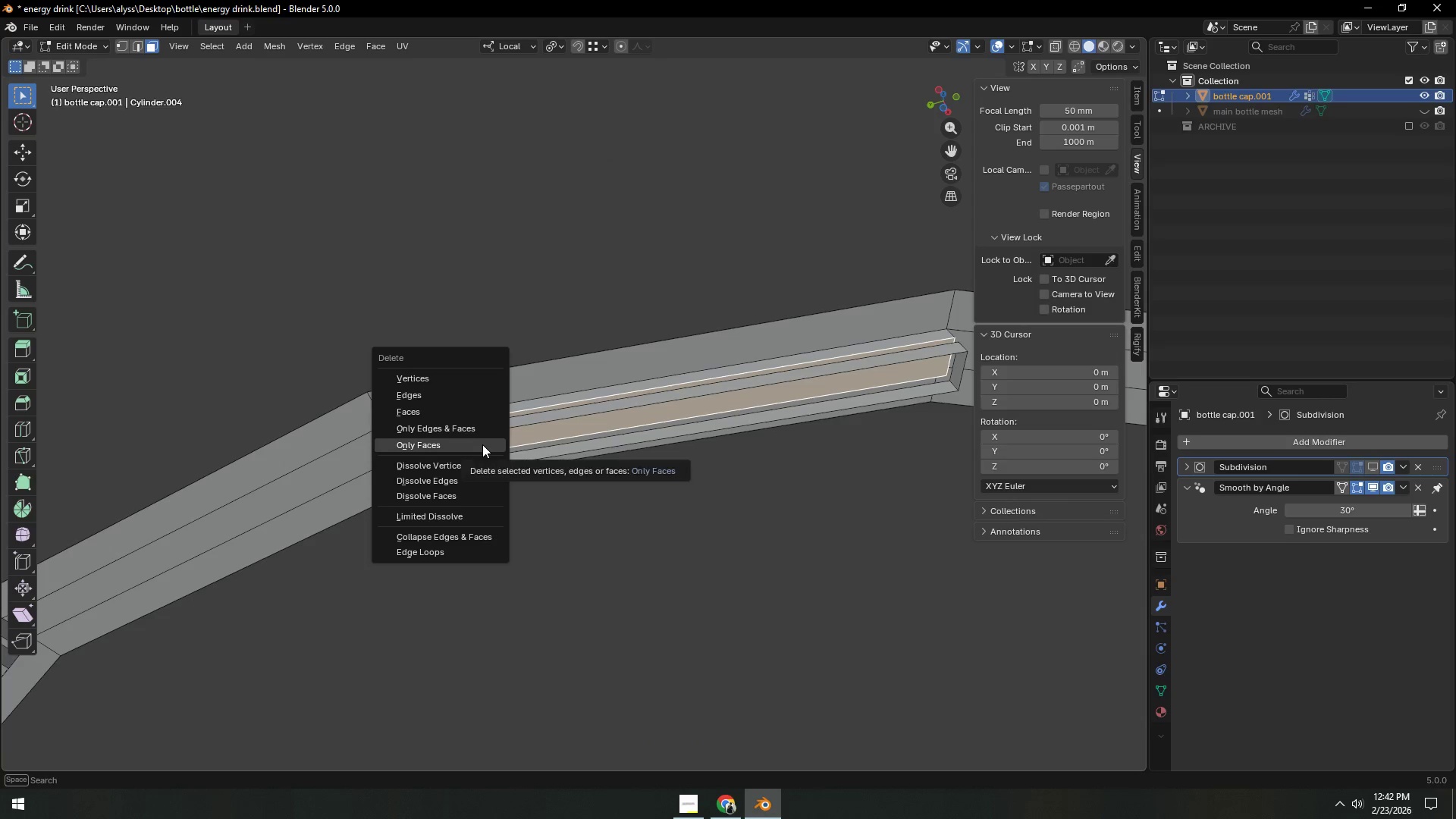 
left_click([482, 444])
 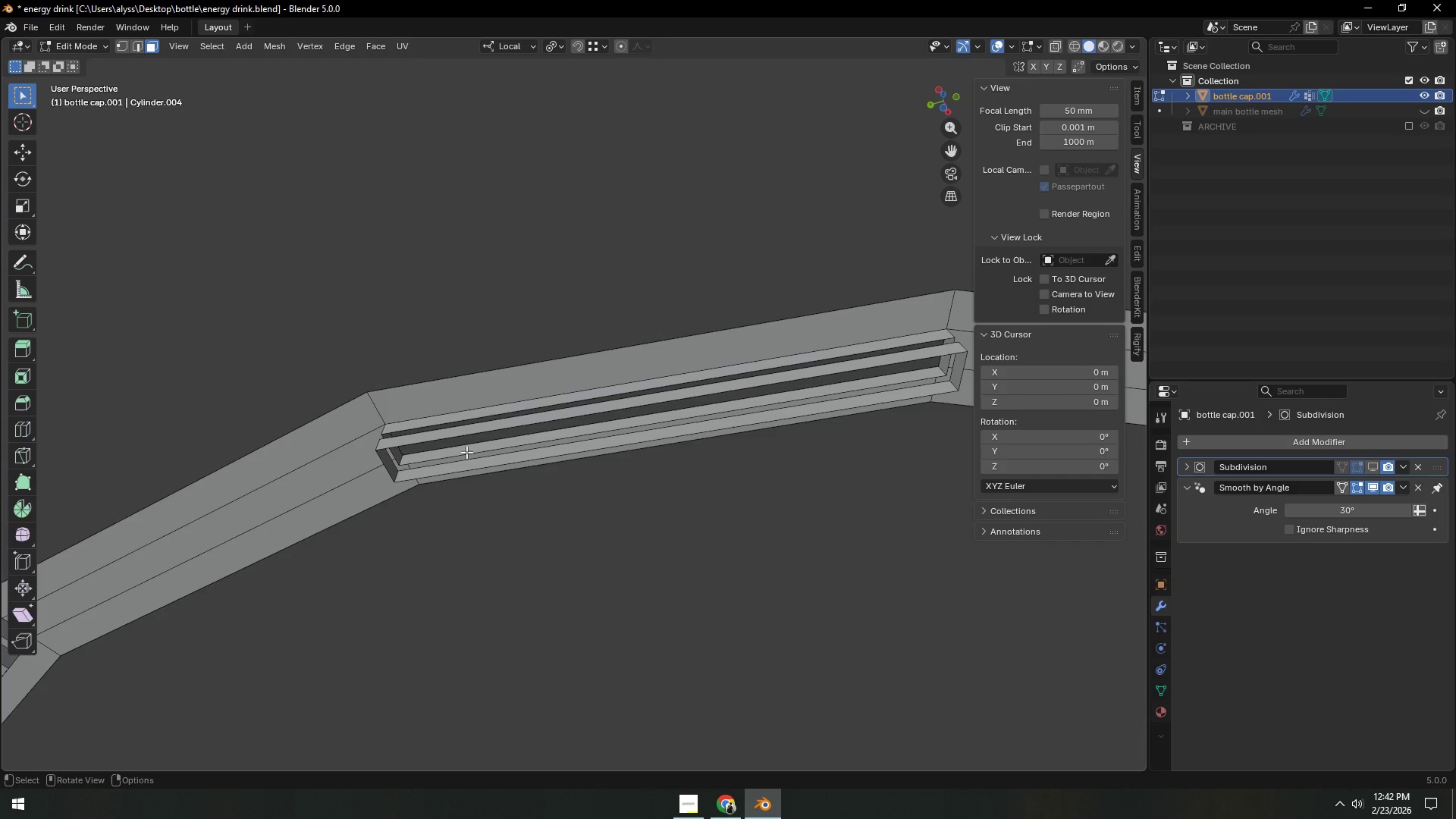 
hold_key(key=AltLeft, duration=0.75)
left_click([441, 431])
 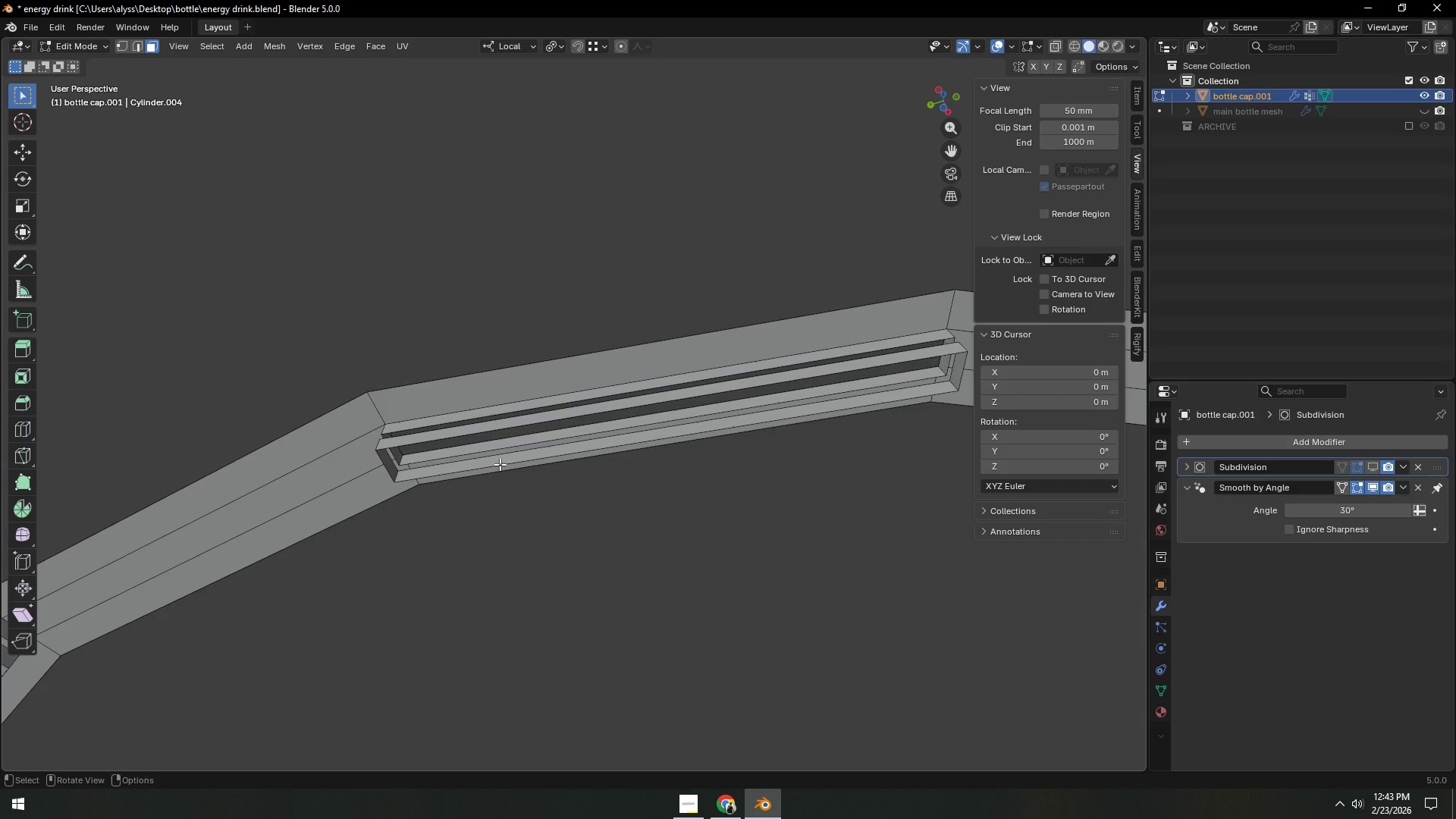 
wait(8.64)
 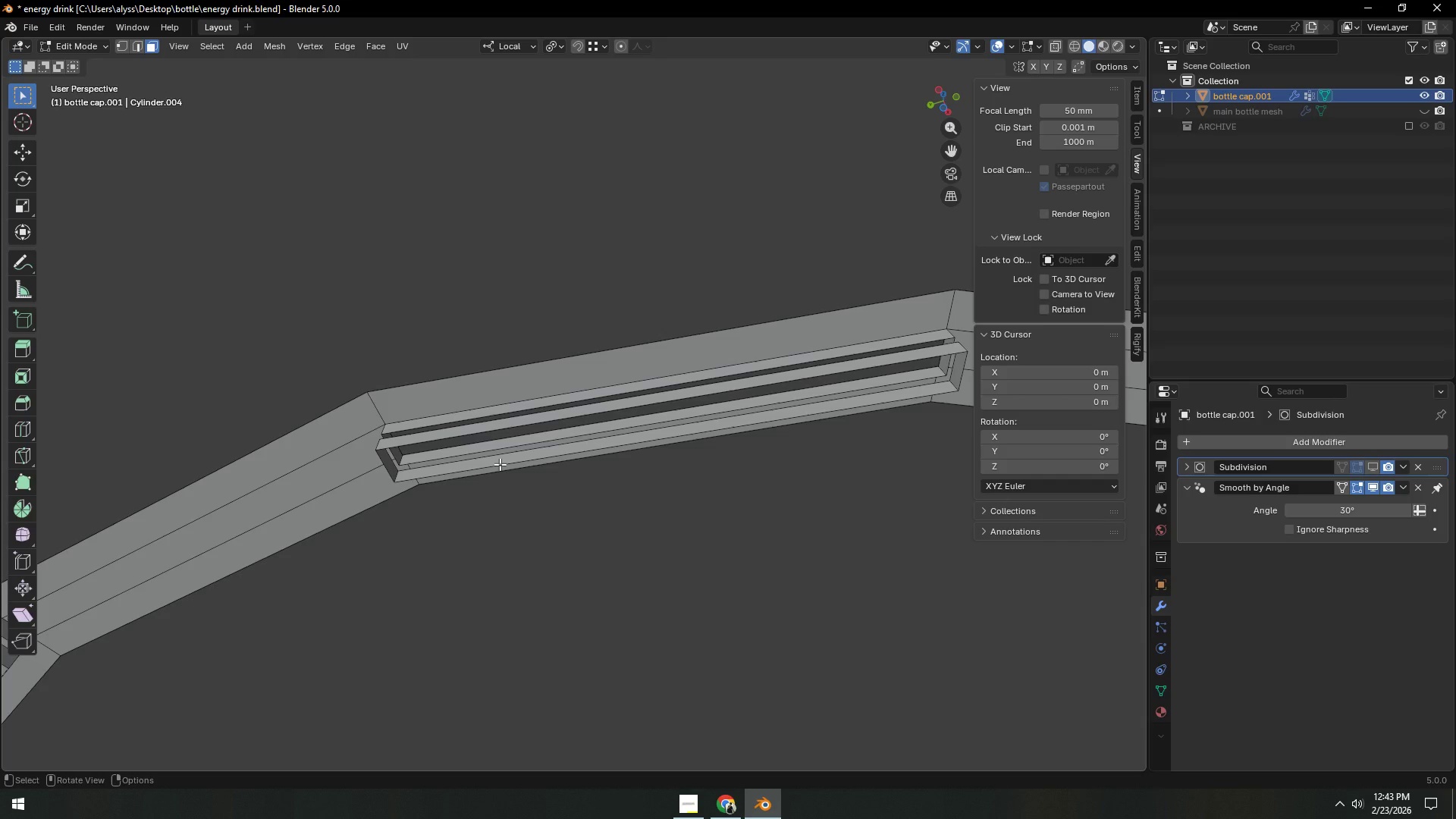 
key(Backquote)
 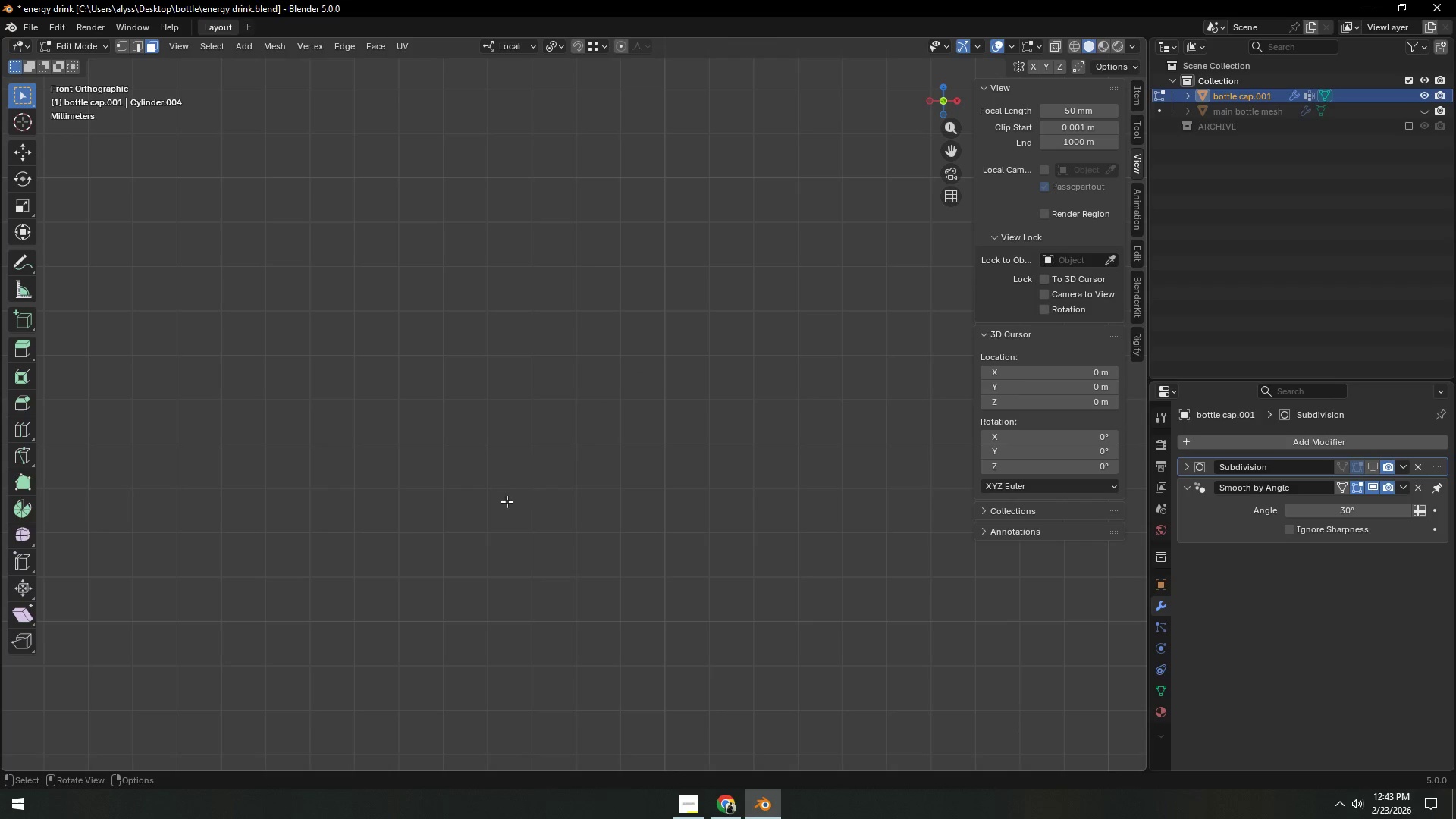 
scroll: coordinate [533, 510], scroll_direction: down, amount: 6.0
 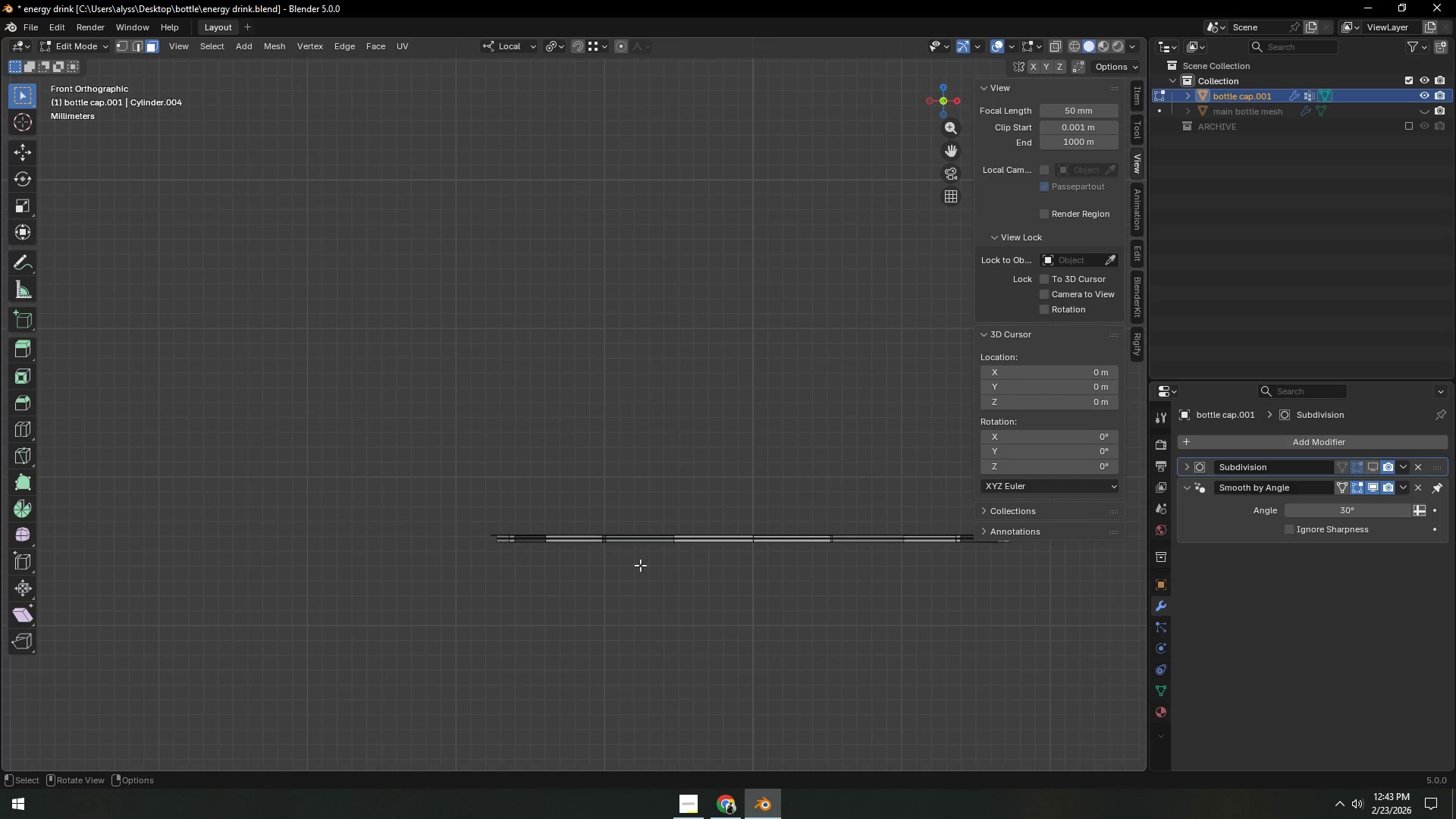 
hold_key(key=ShiftLeft, duration=0.64)
 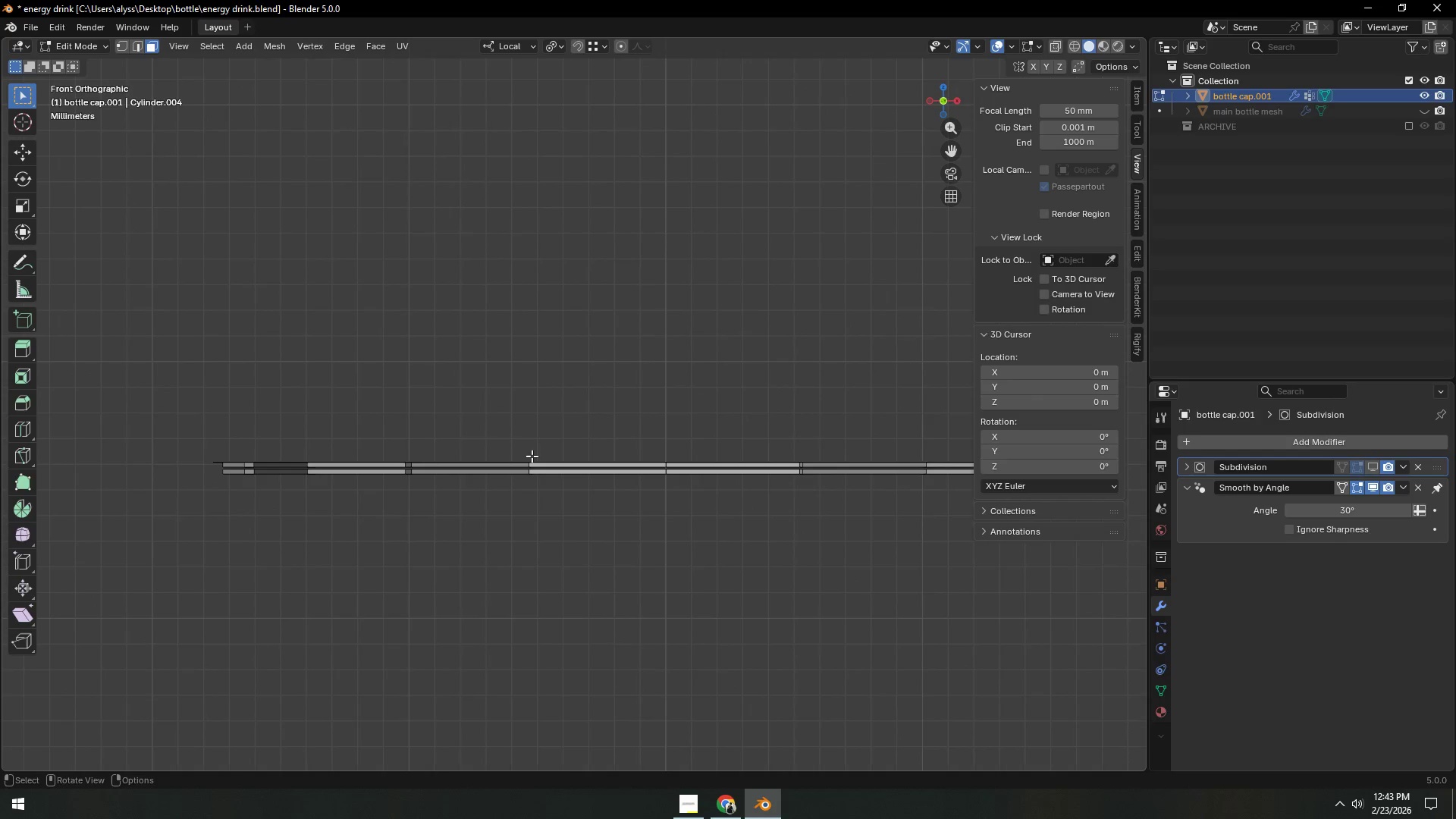 
scroll: coordinate [538, 469], scroll_direction: up, amount: 4.0
 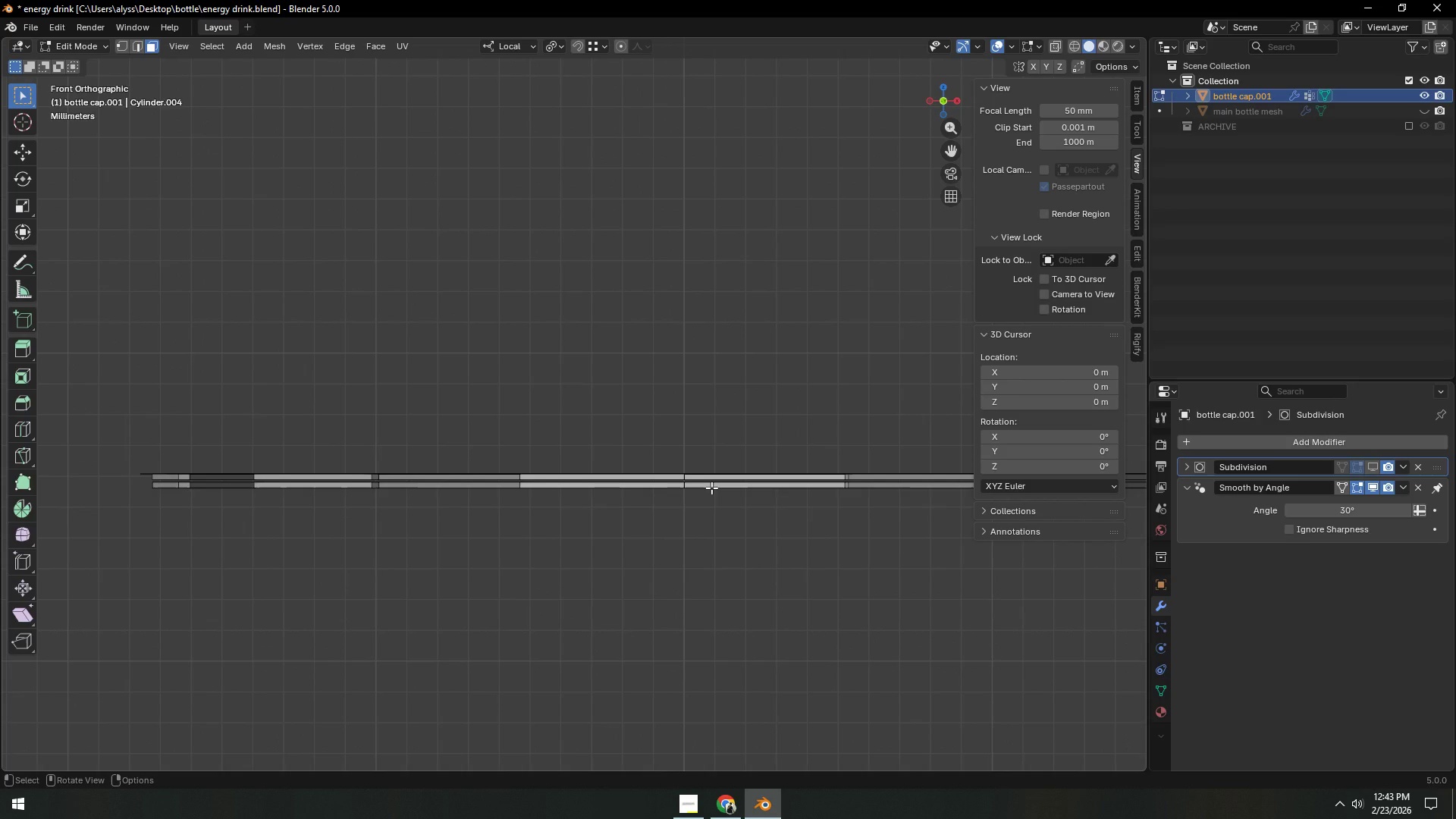 
key(N)
 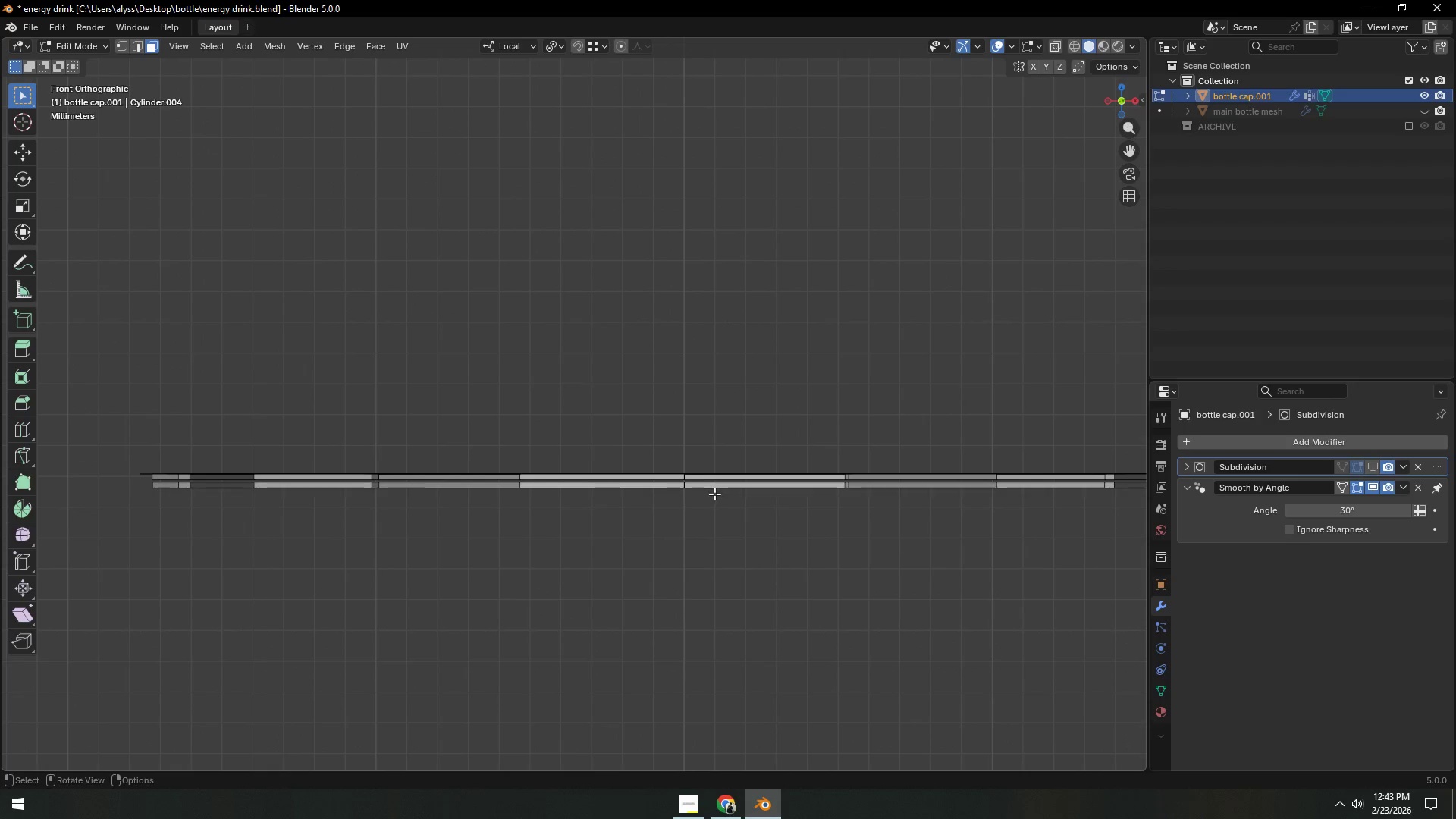 
hold_key(key=ShiftLeft, duration=1.12)
 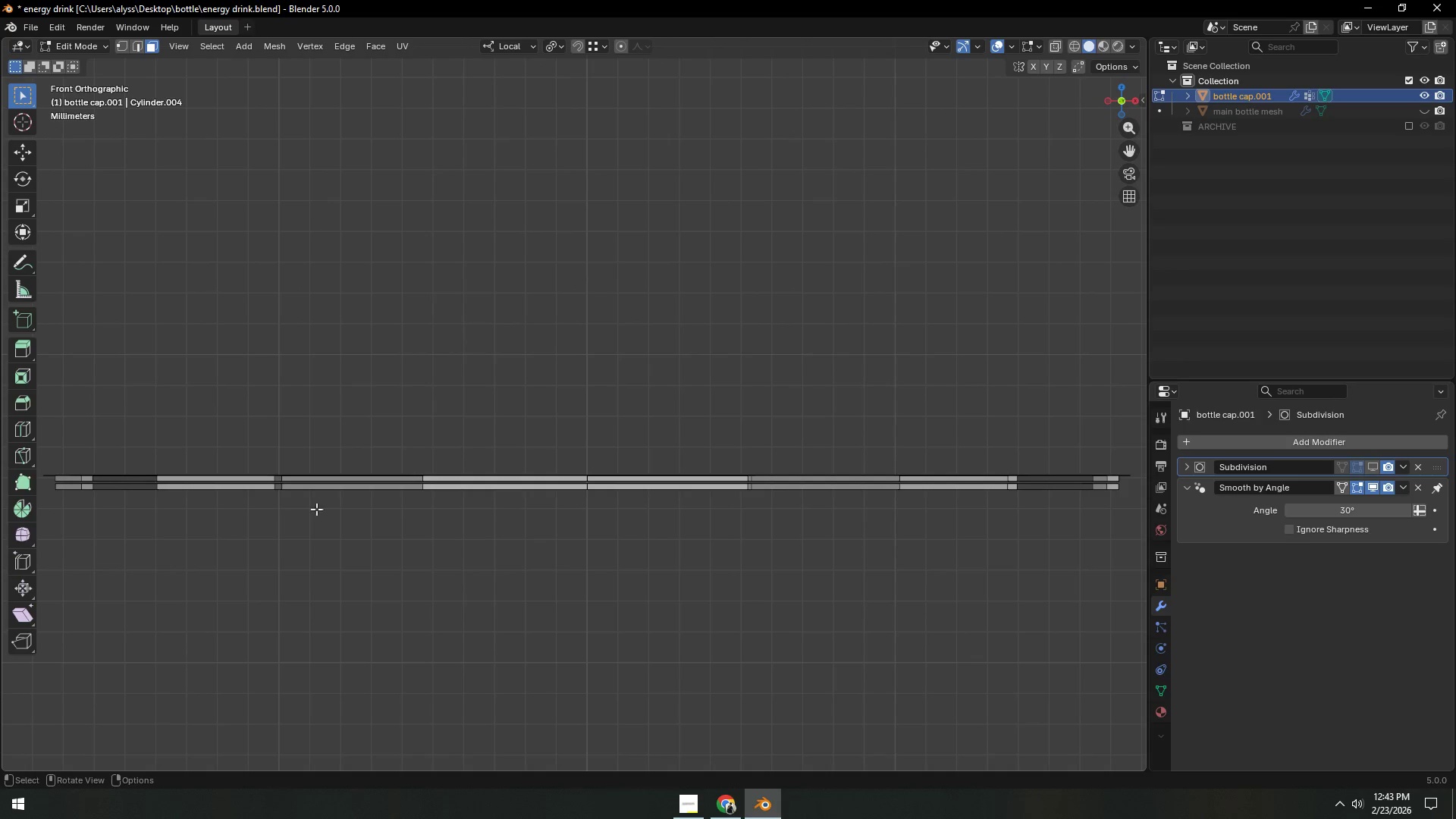 
hold_key(key=ShiftLeft, duration=6.61)
 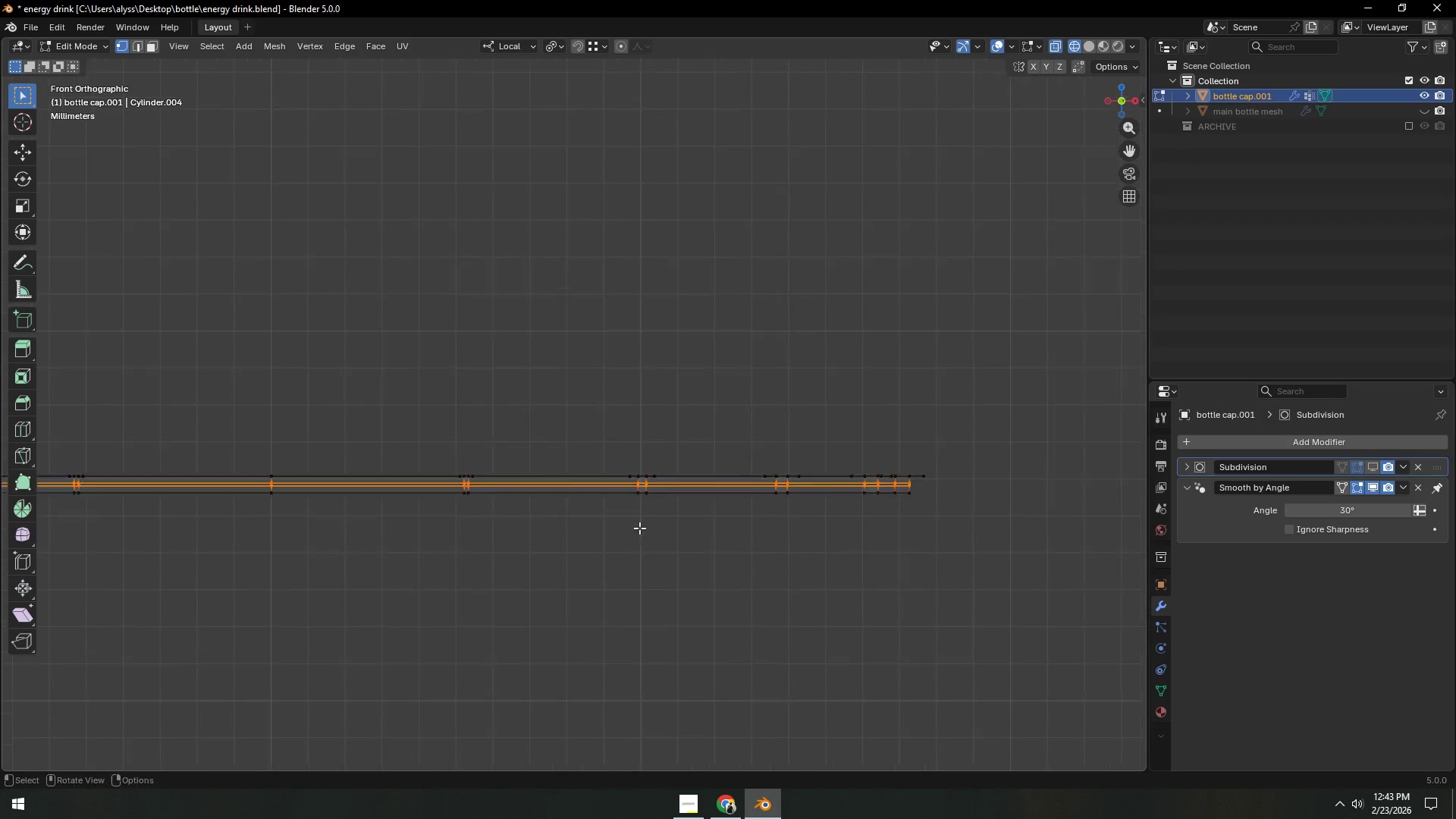 
type(z1)
 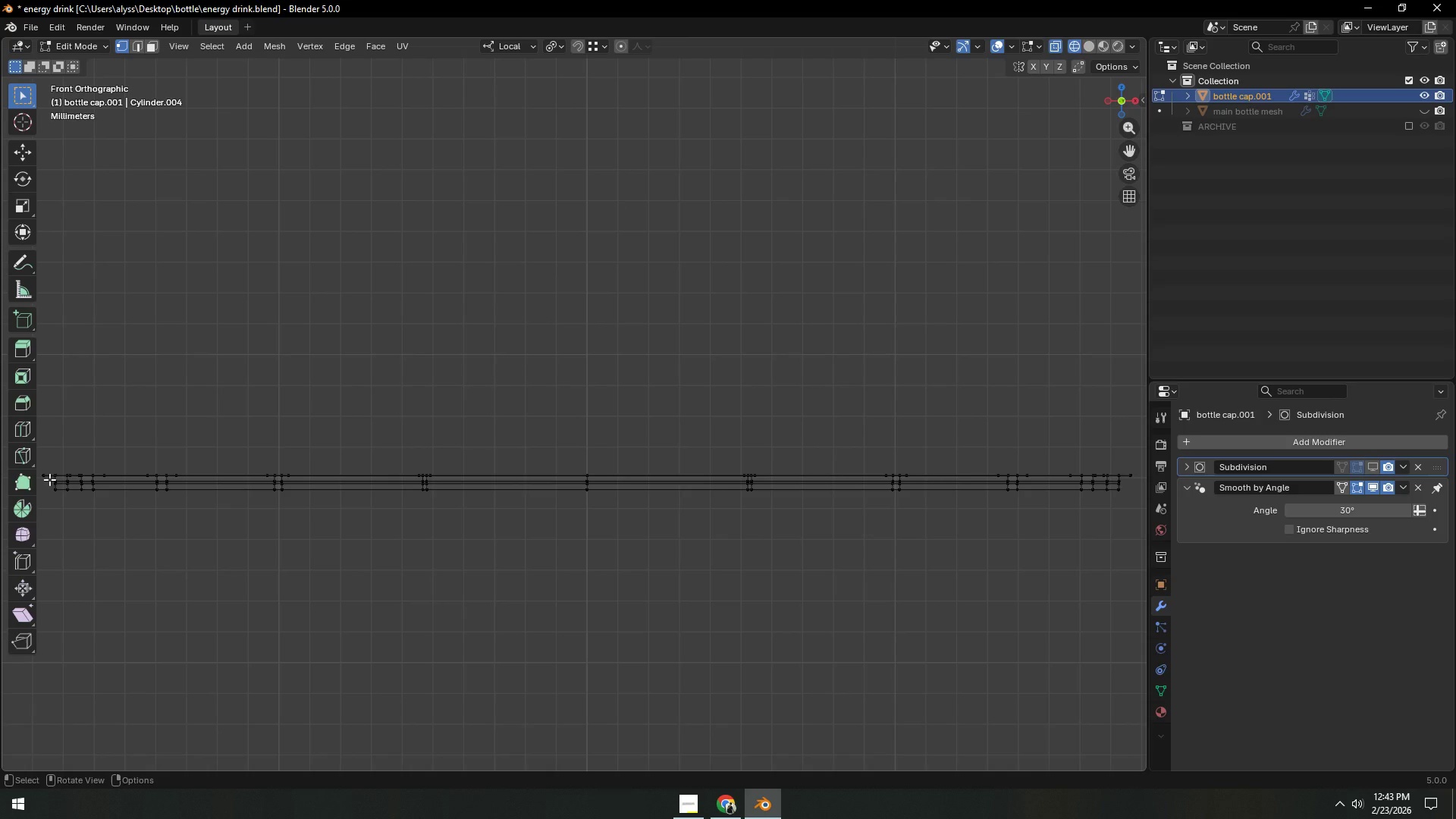 
left_click_drag(start_coordinate=[49, 479], to_coordinate=[1147, 486])
 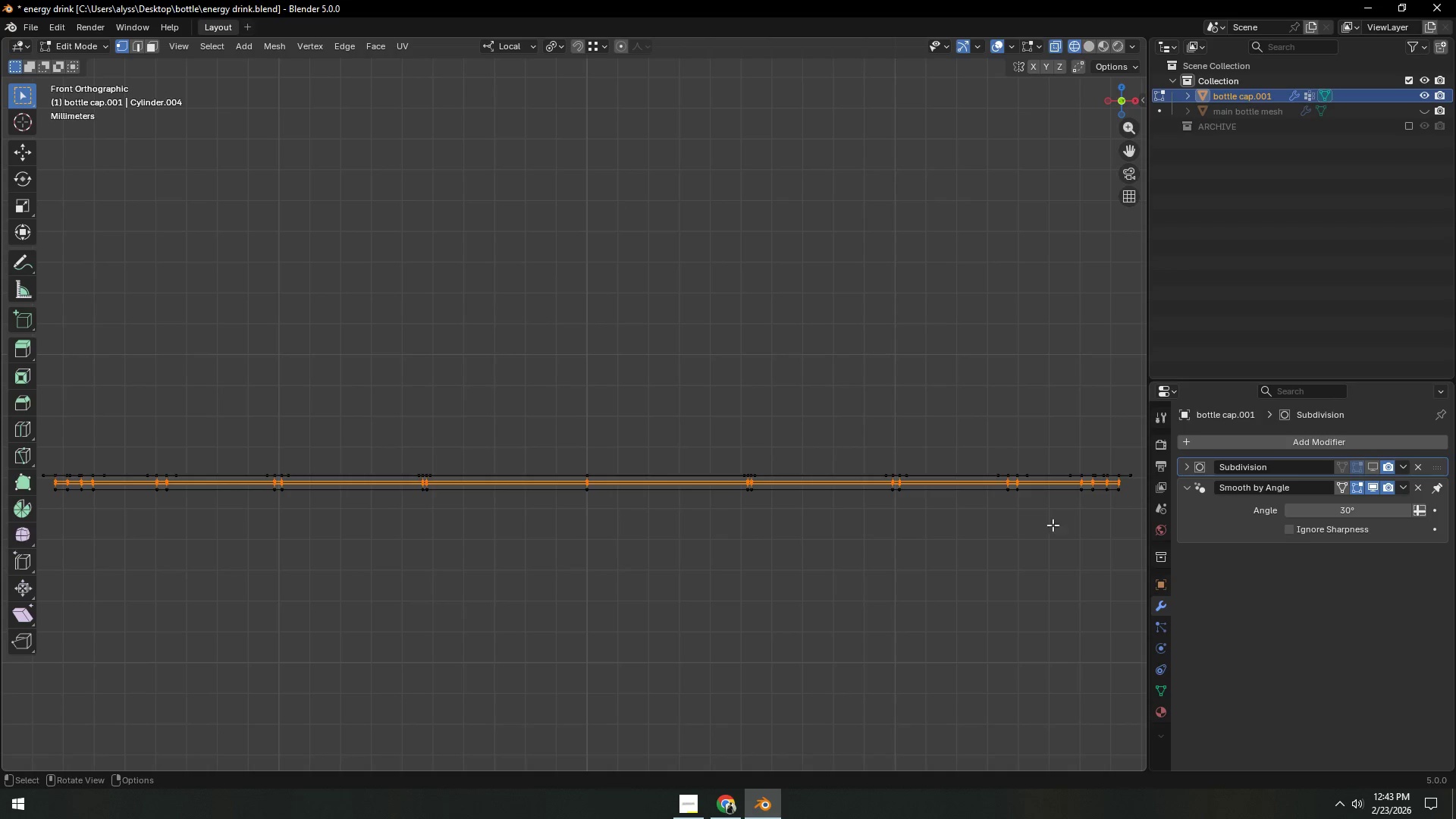 
hold_key(key=ShiftLeft, duration=0.41)
 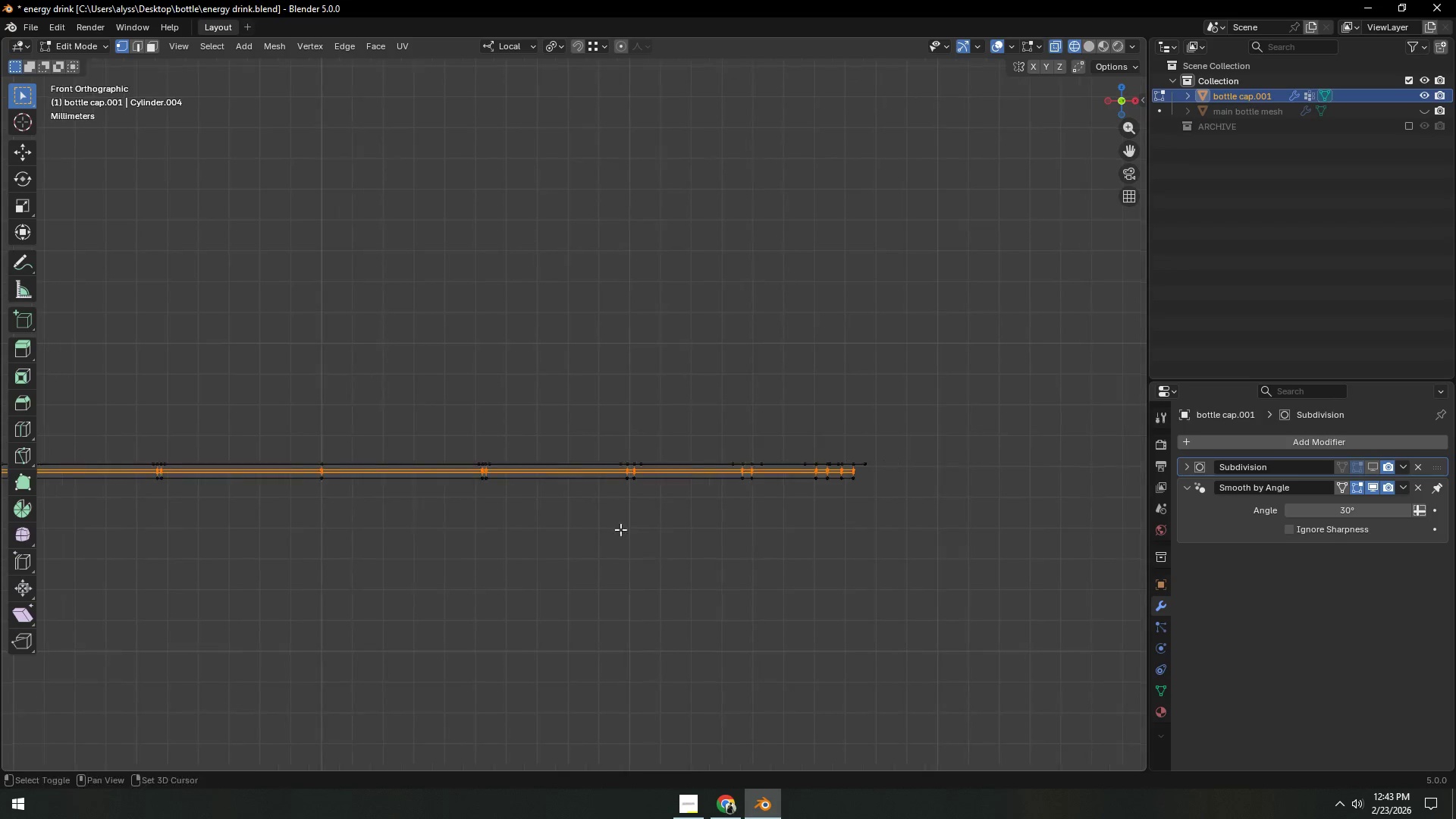 
key(S)
 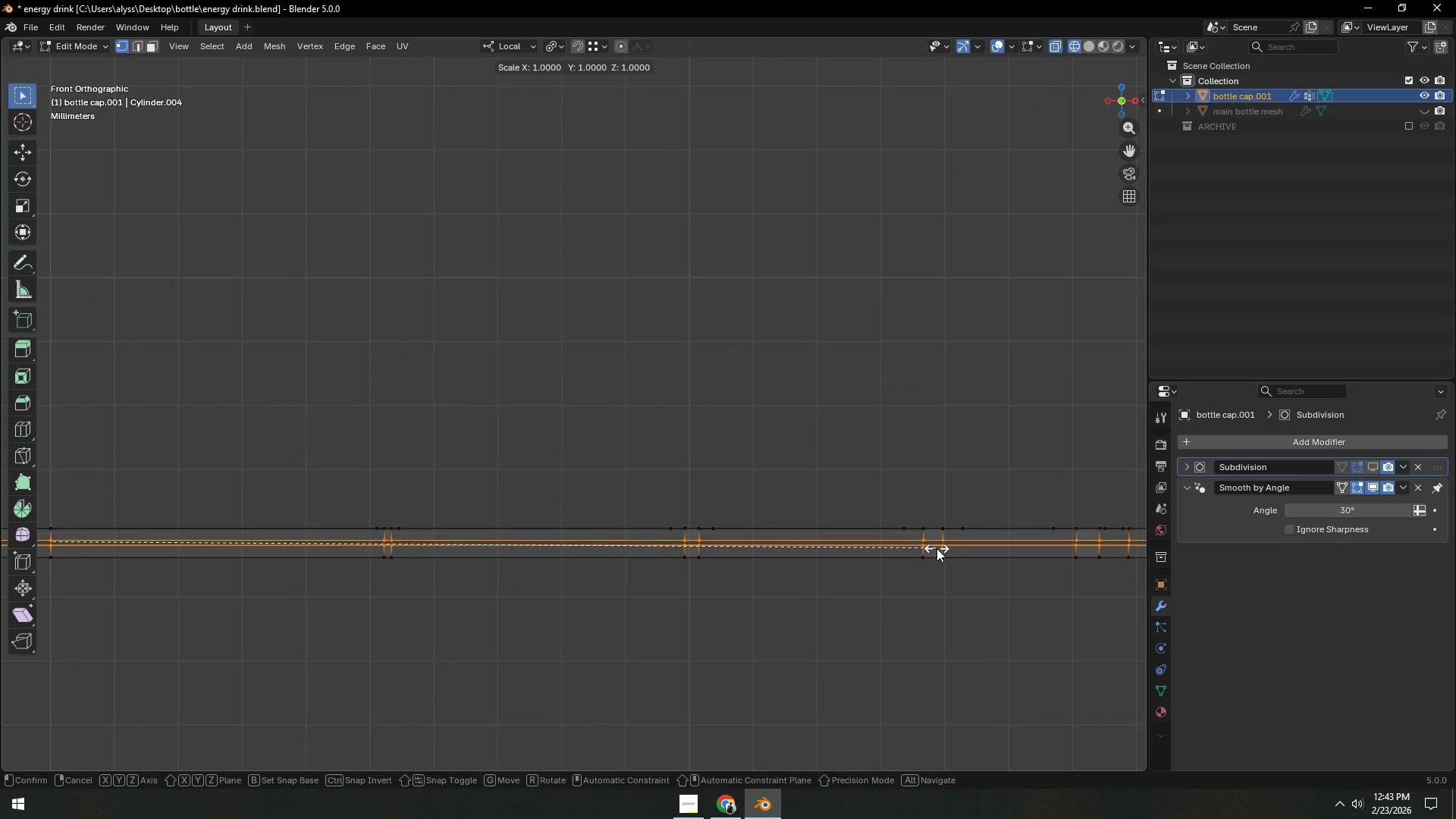 
scroll: coordinate [640, 529], scroll_direction: up, amount: 4.0
 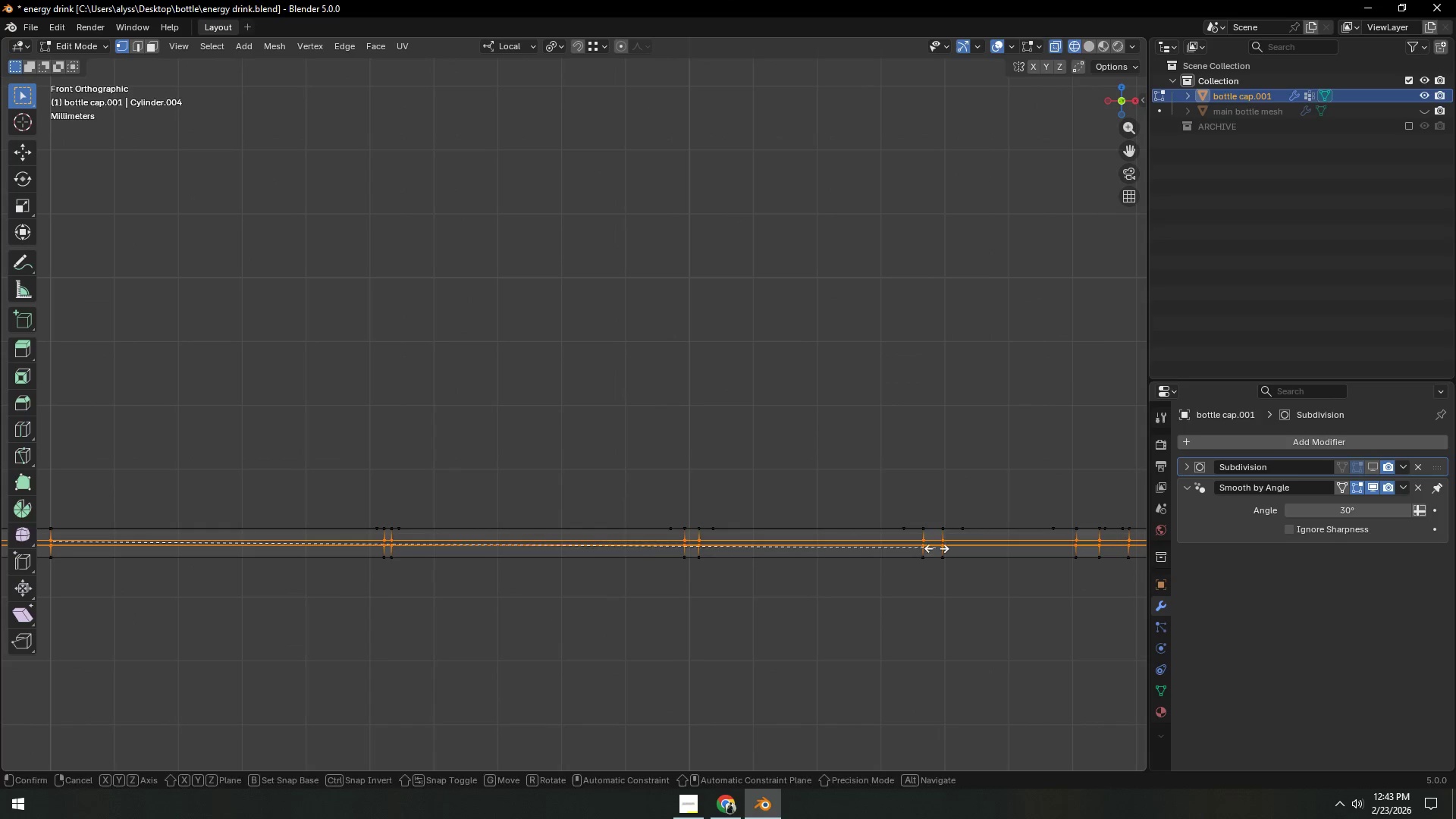 
key(Z)
 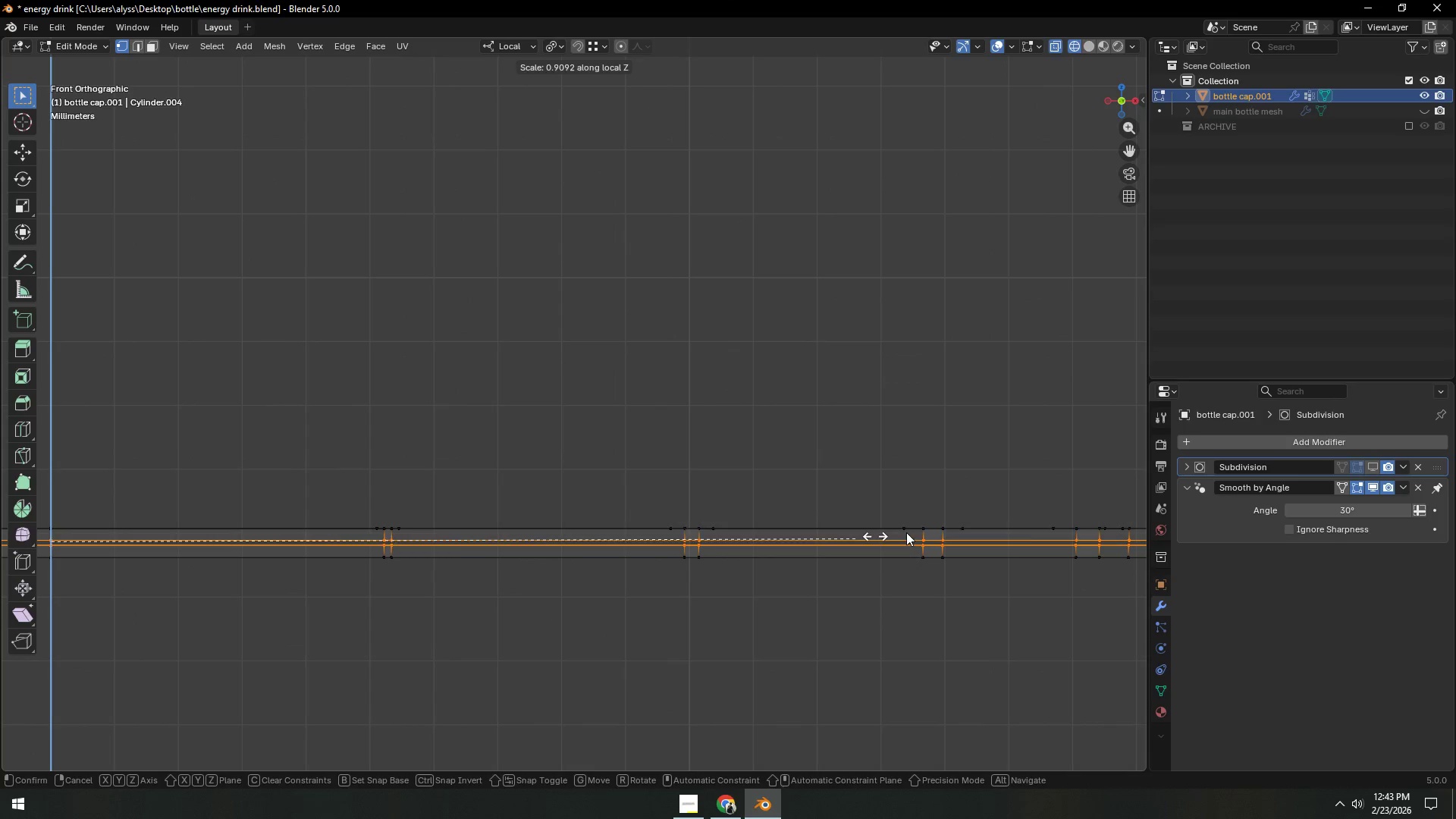 
right_click([915, 517])
 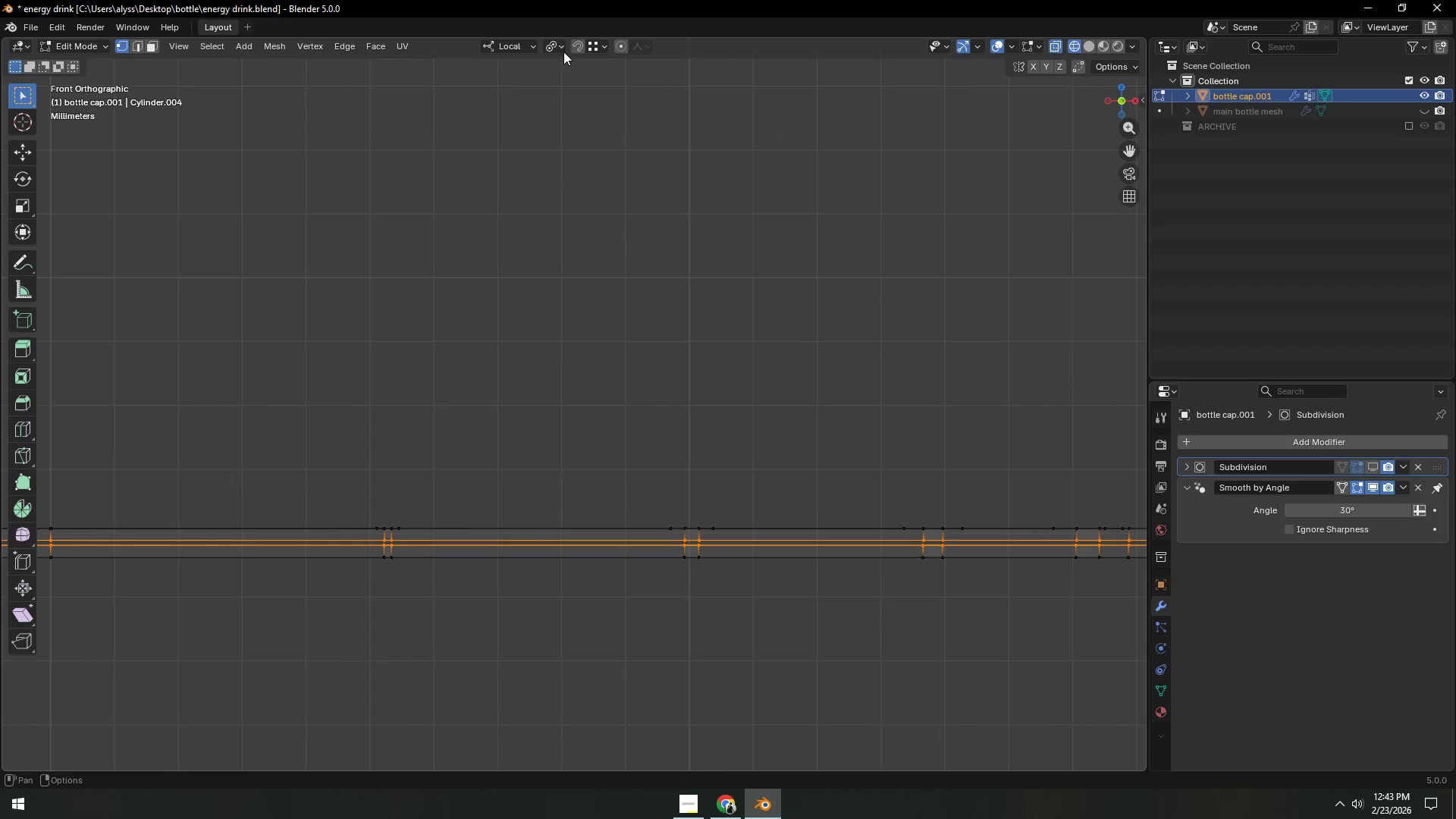 
left_click([557, 42])
 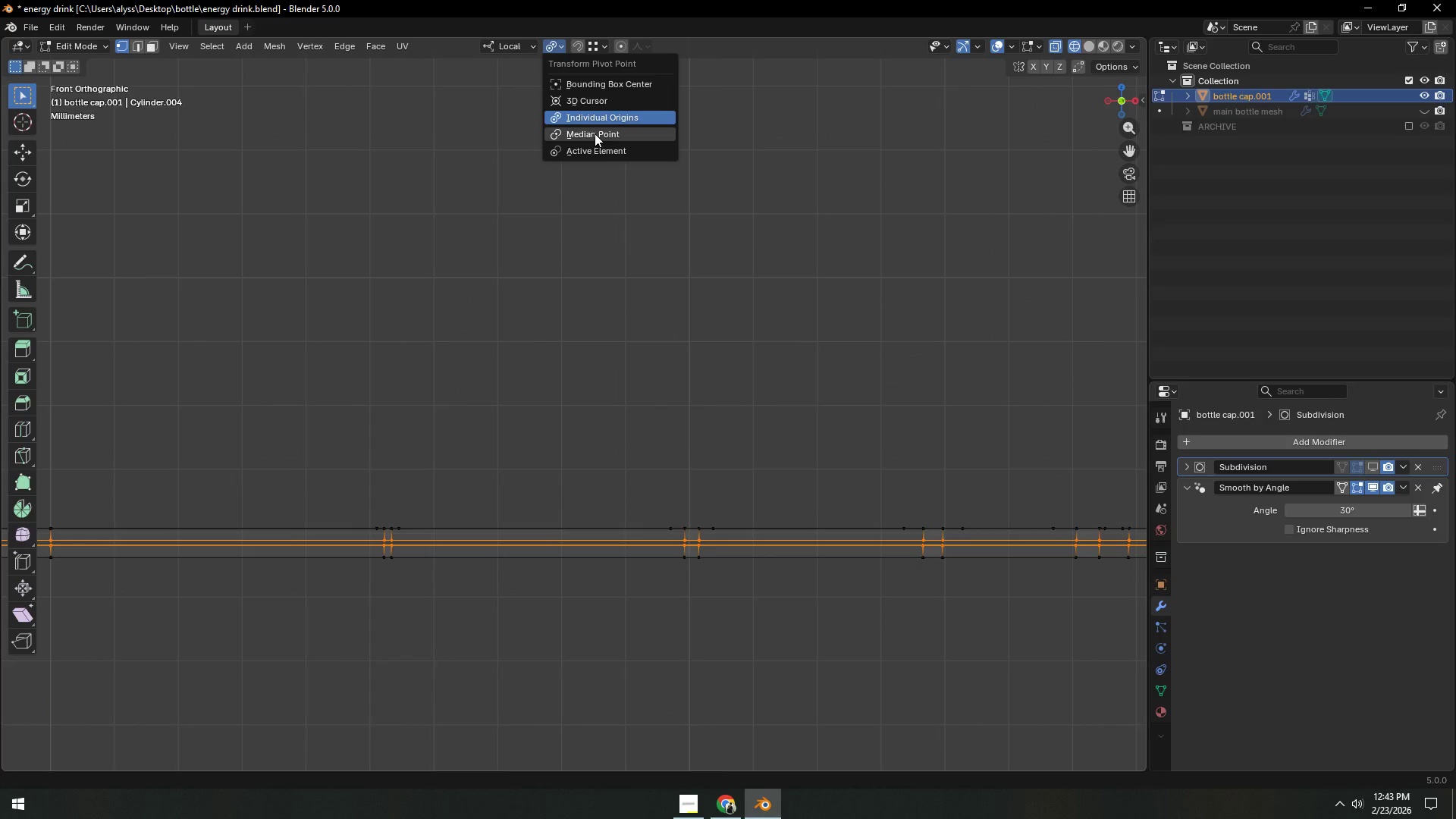 
left_click([595, 133])
 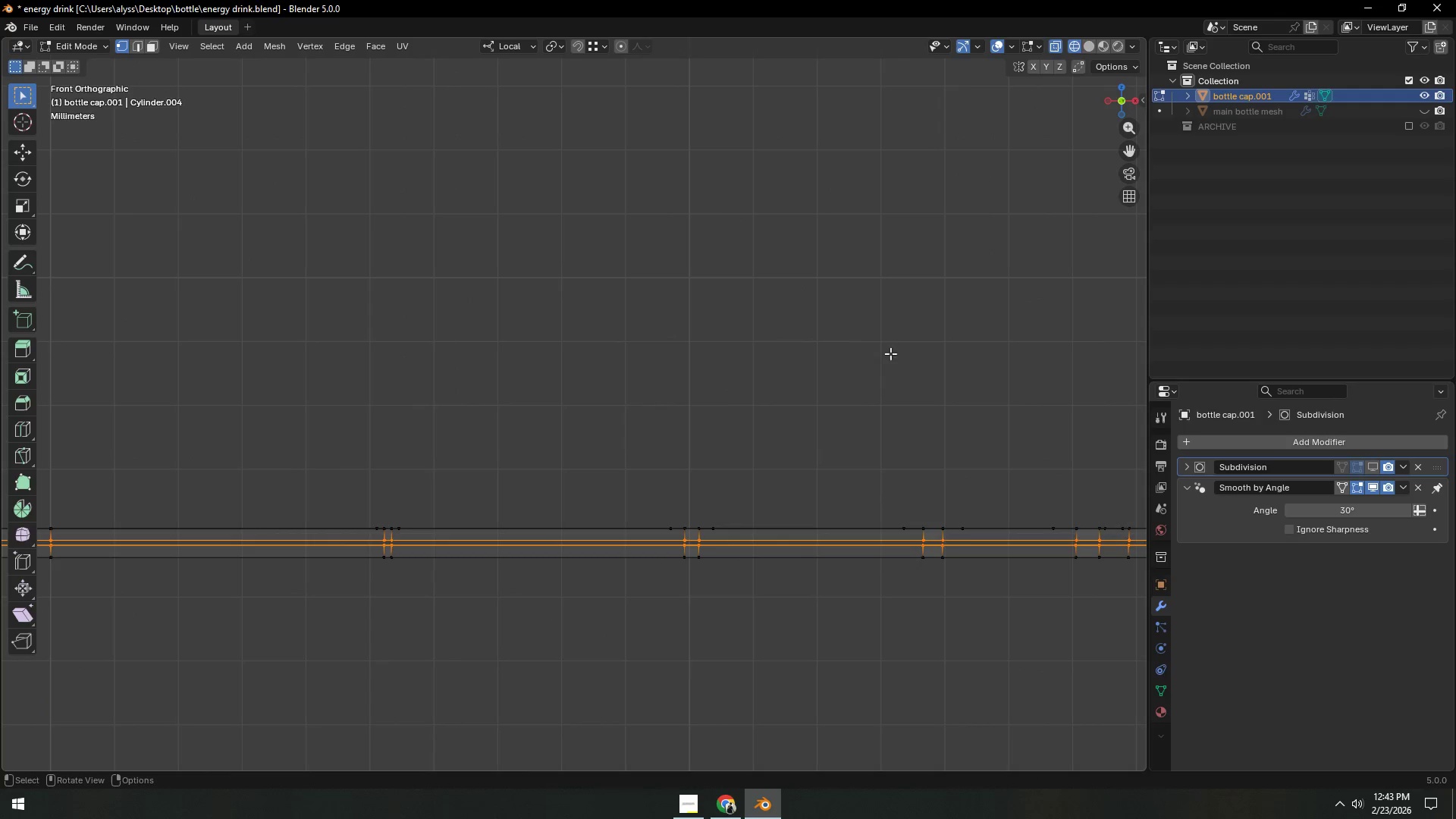 
type(sz)
 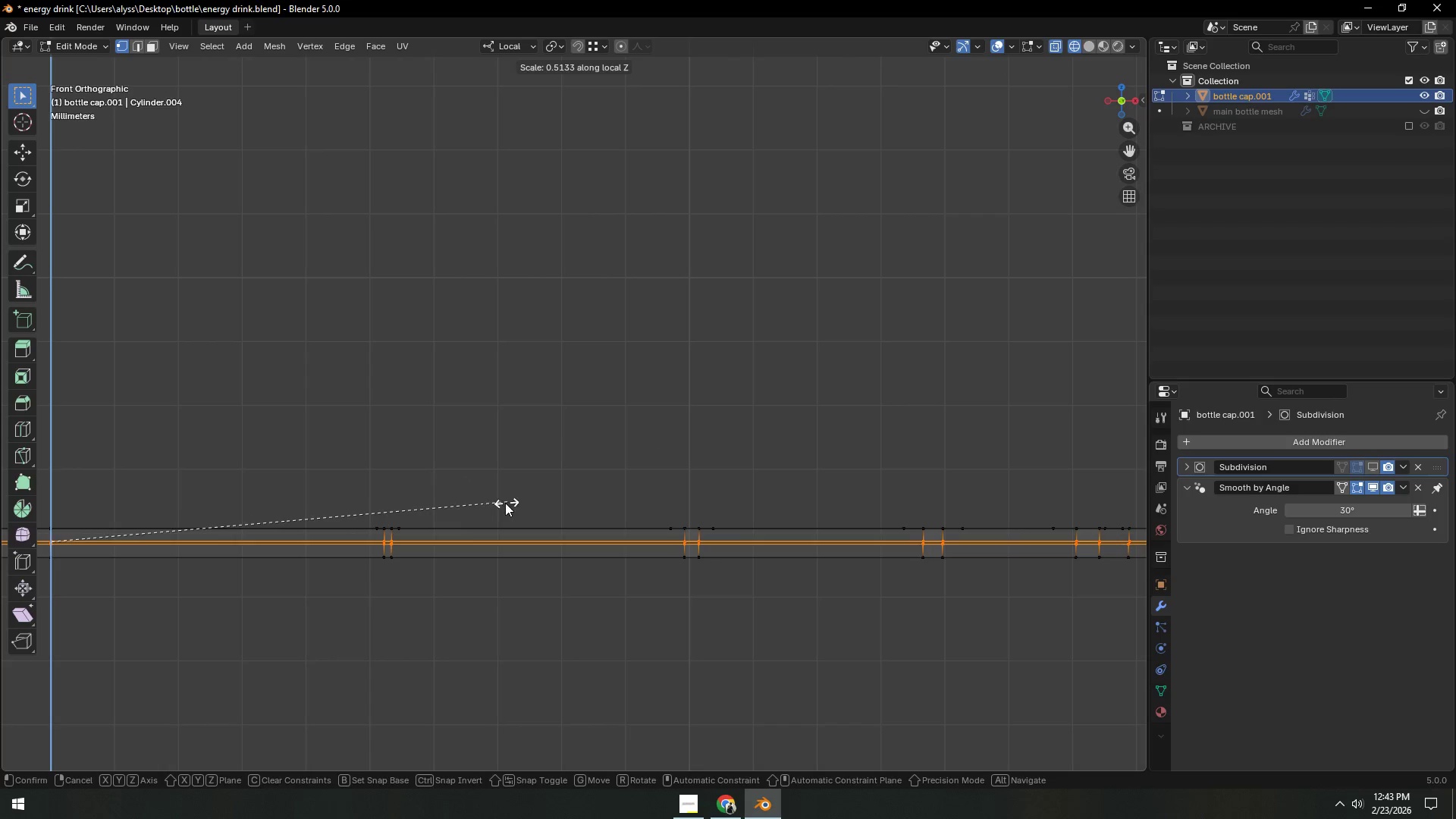 
left_click([406, 525])
 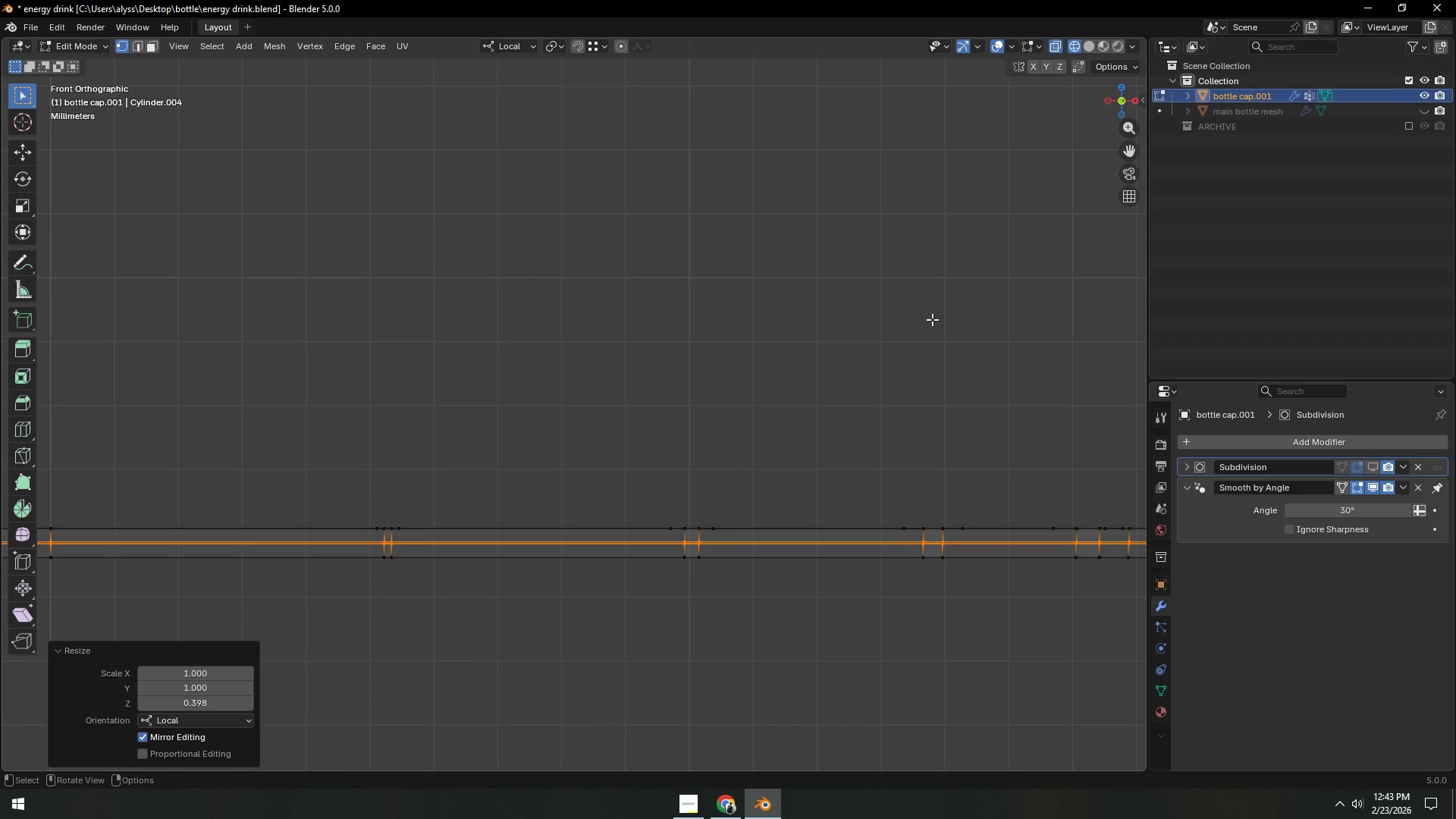 
type(sz)
 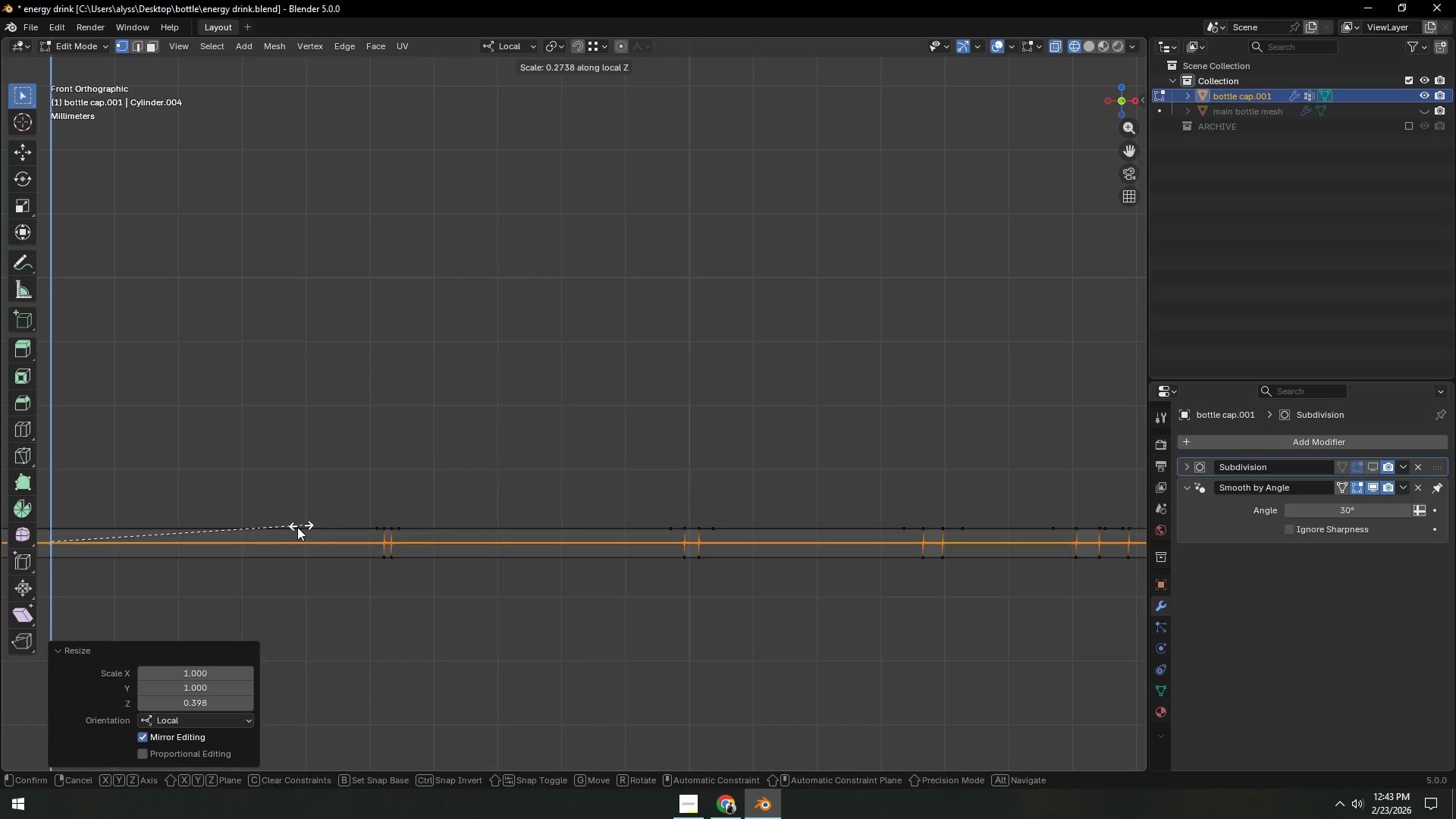 
left_click([150, 543])
 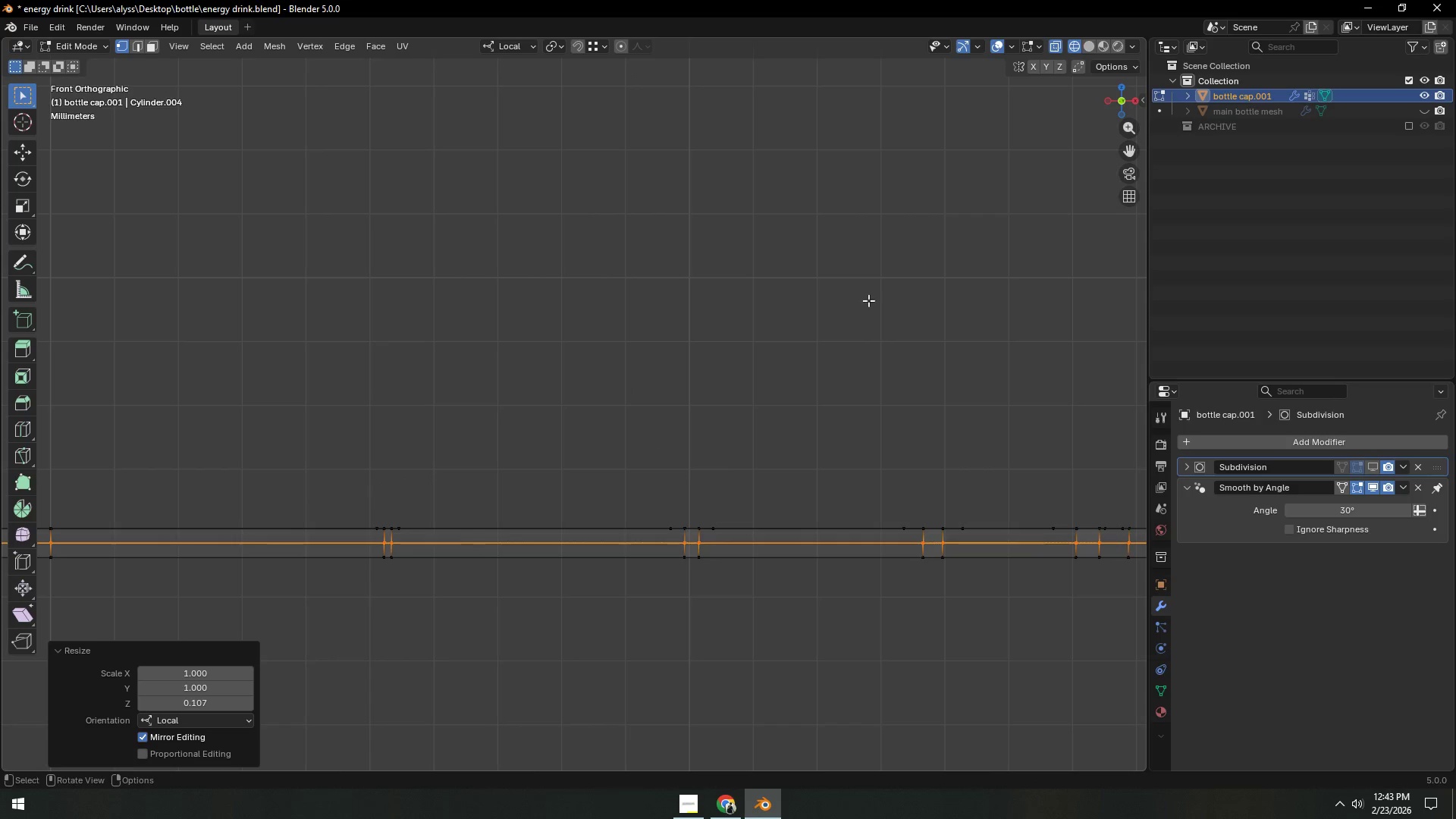 
type(sz)
 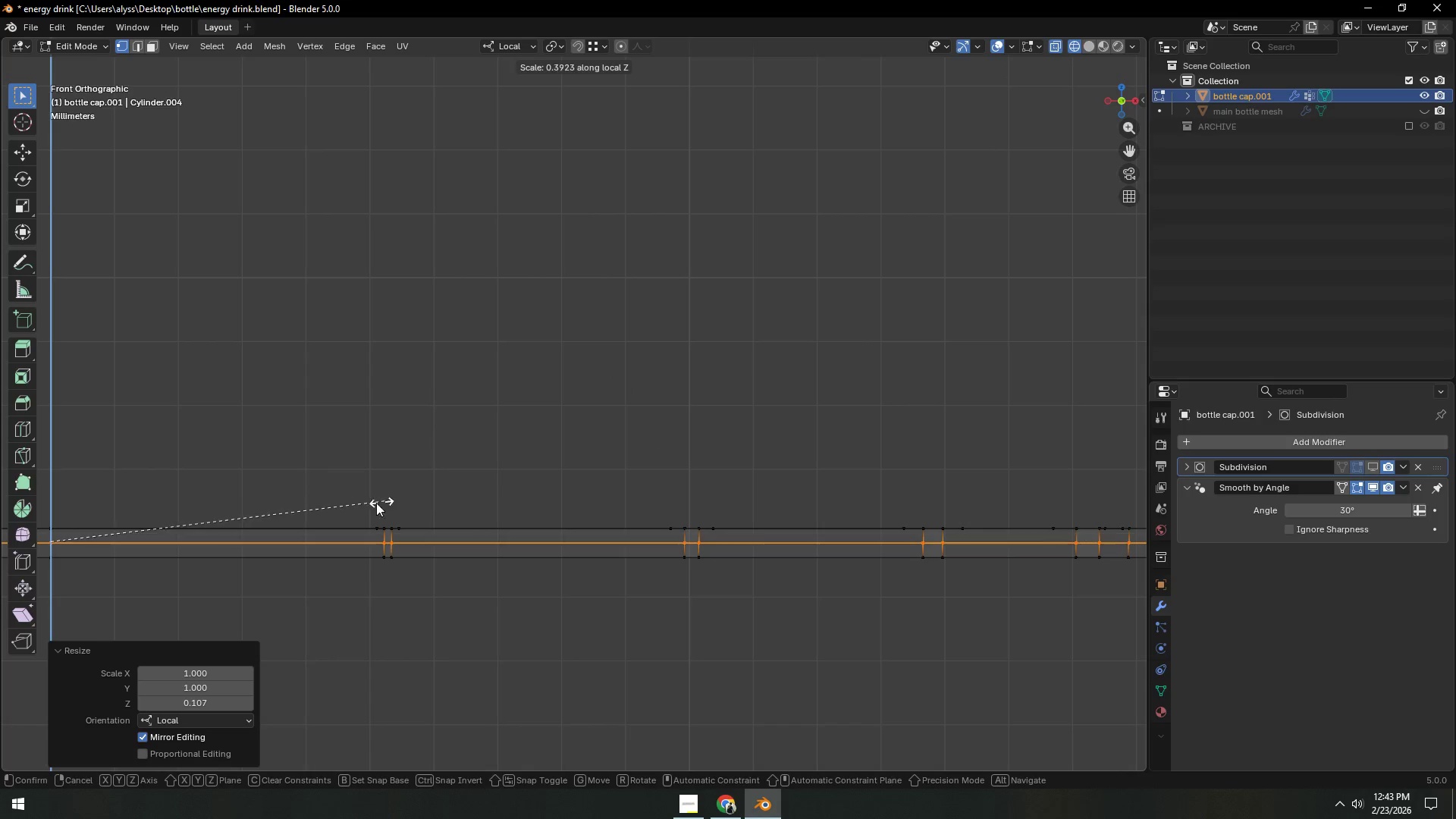 
left_click([353, 507])
 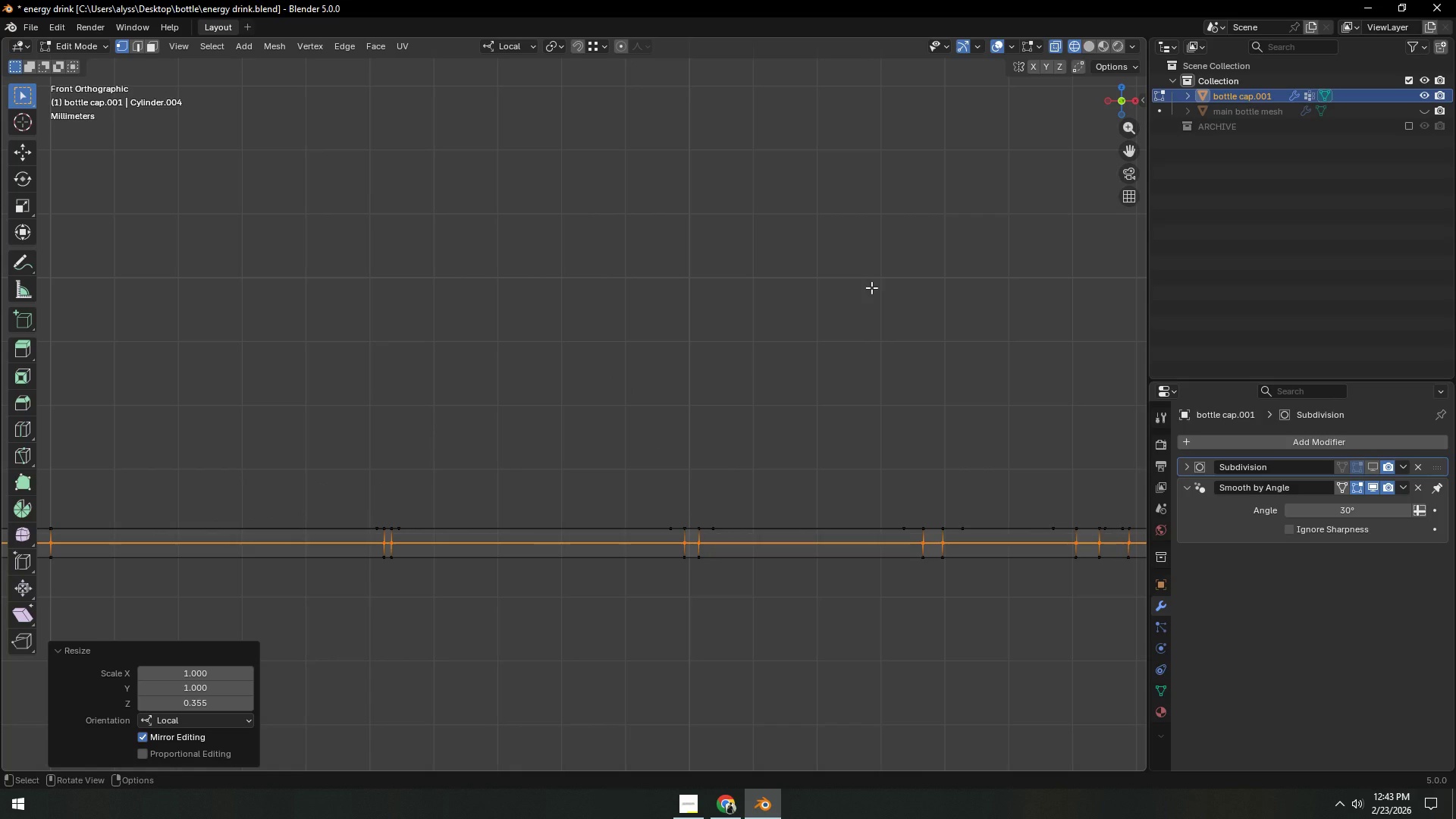 
key(M)
 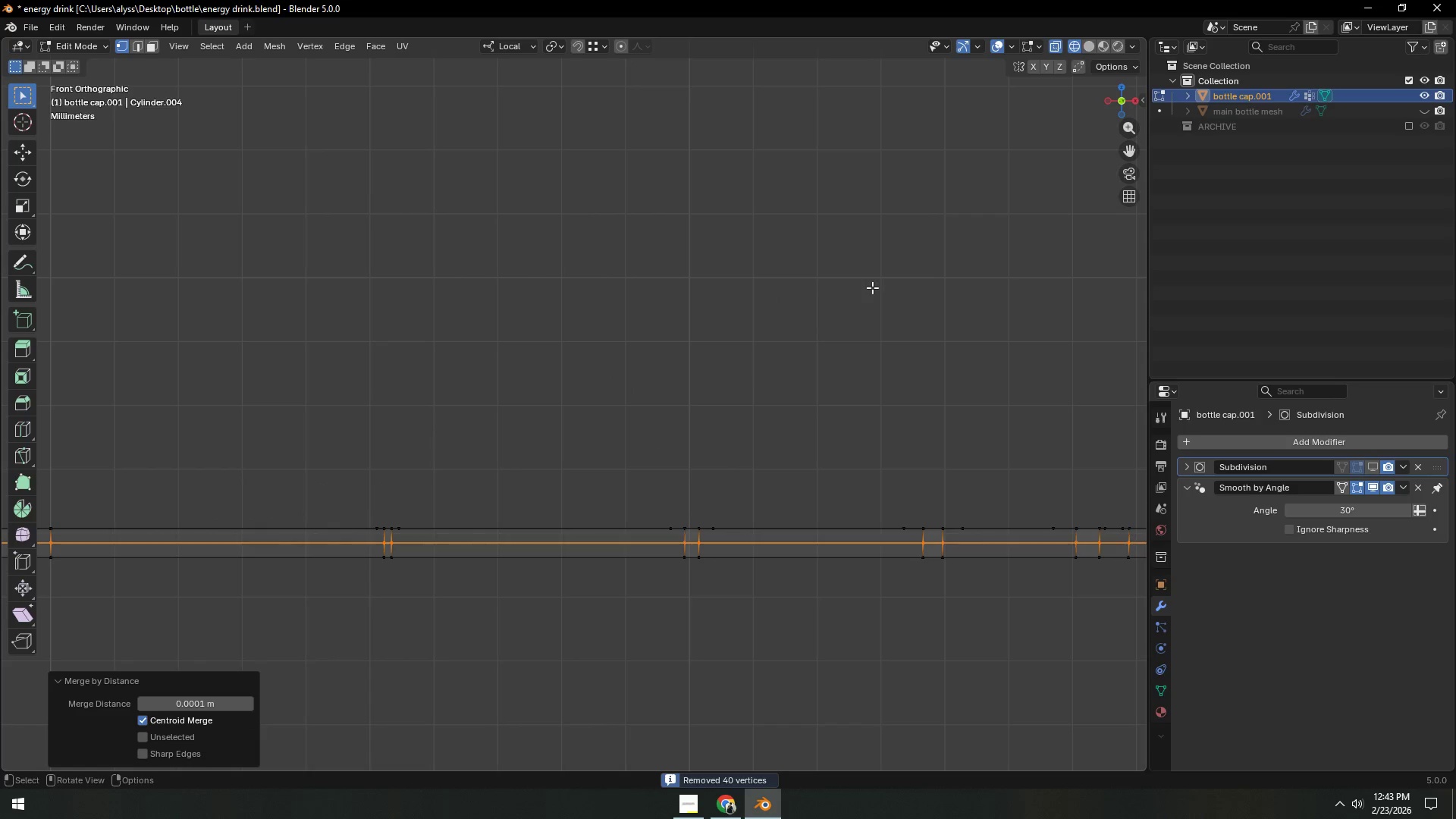 
left_click([872, 287])
 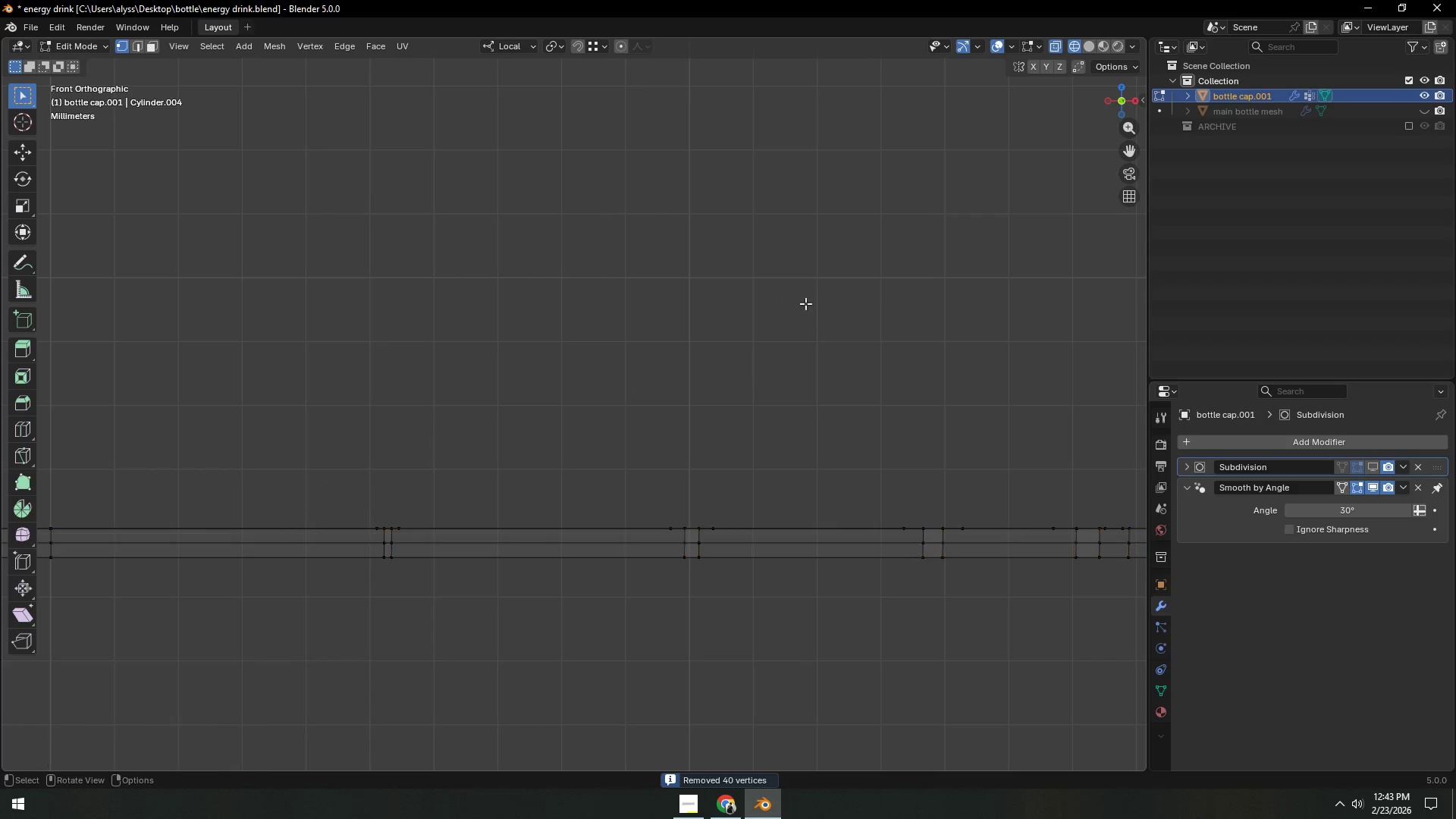 
key(Z)
 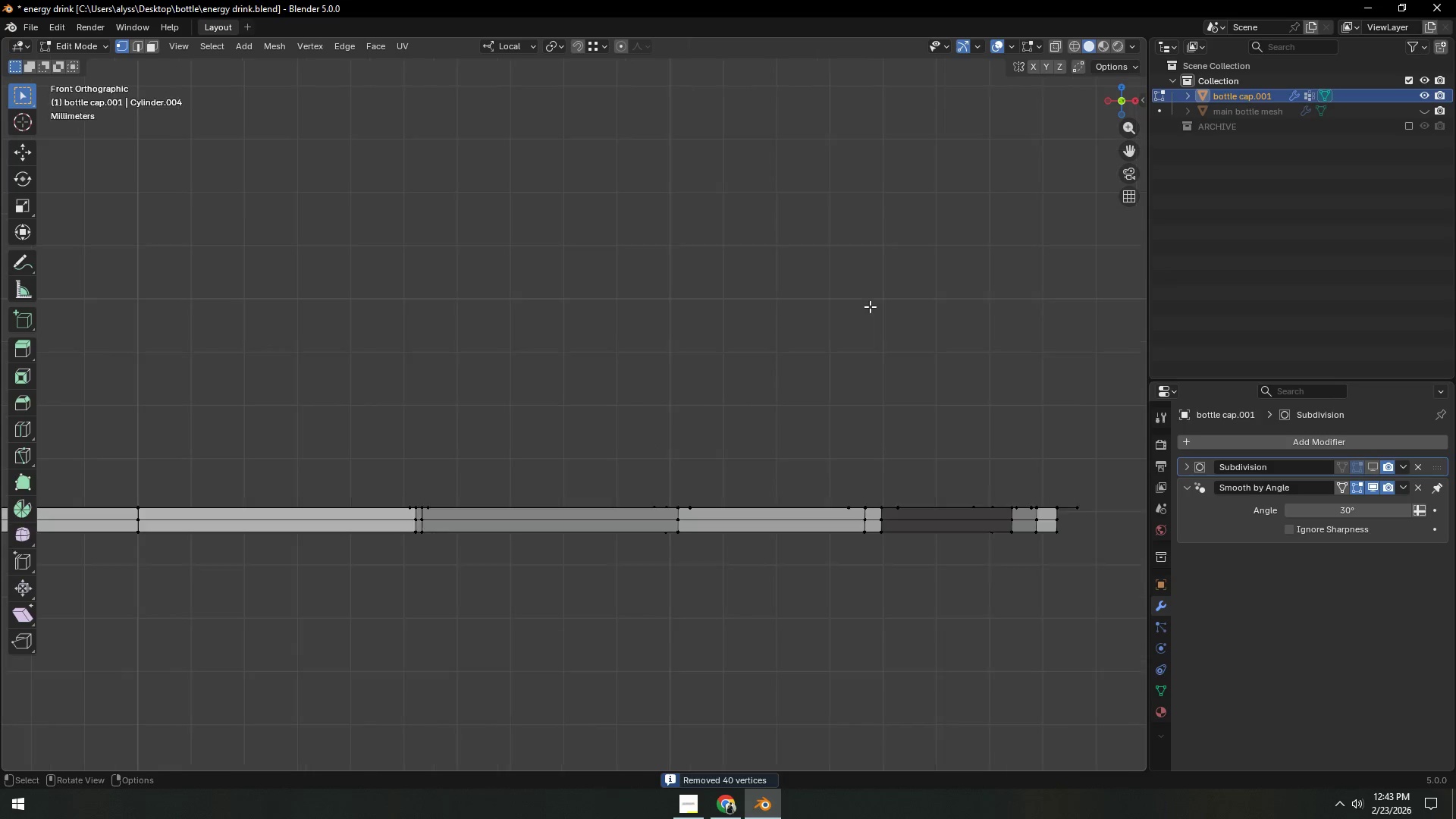 
scroll: coordinate [871, 312], scroll_direction: down, amount: 4.0
 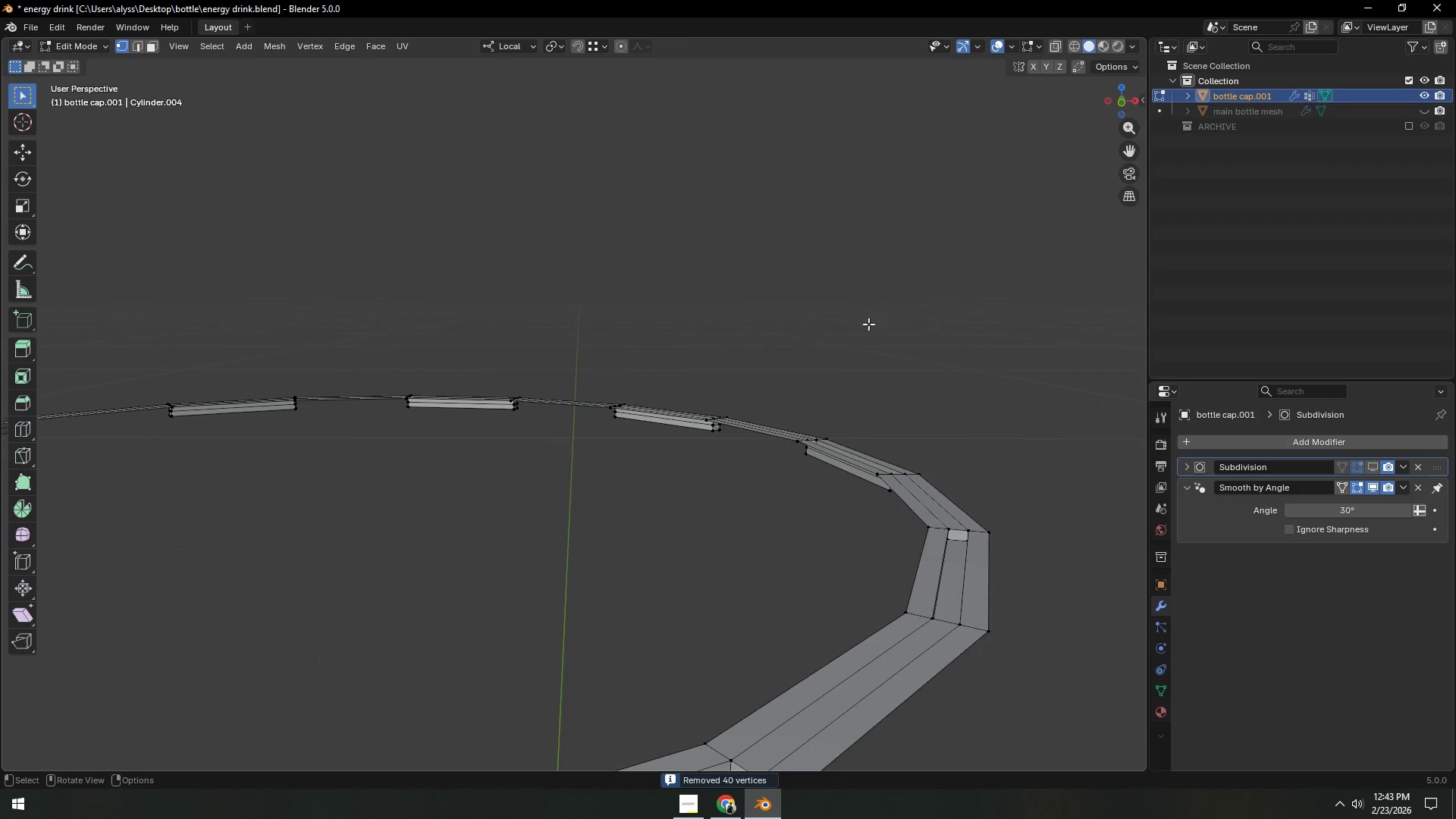 
key(Control+S)
 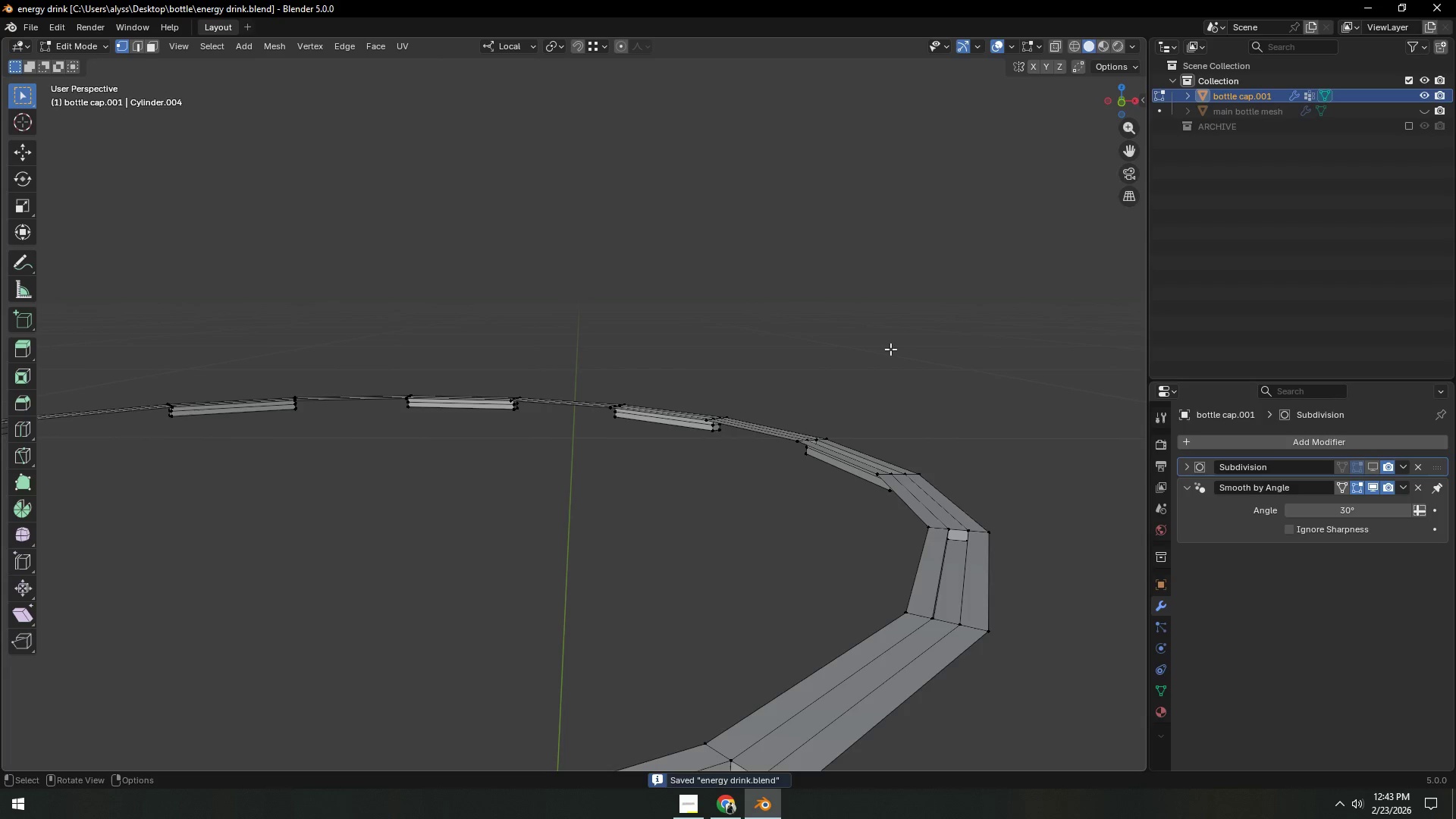 
key(Backquote)
 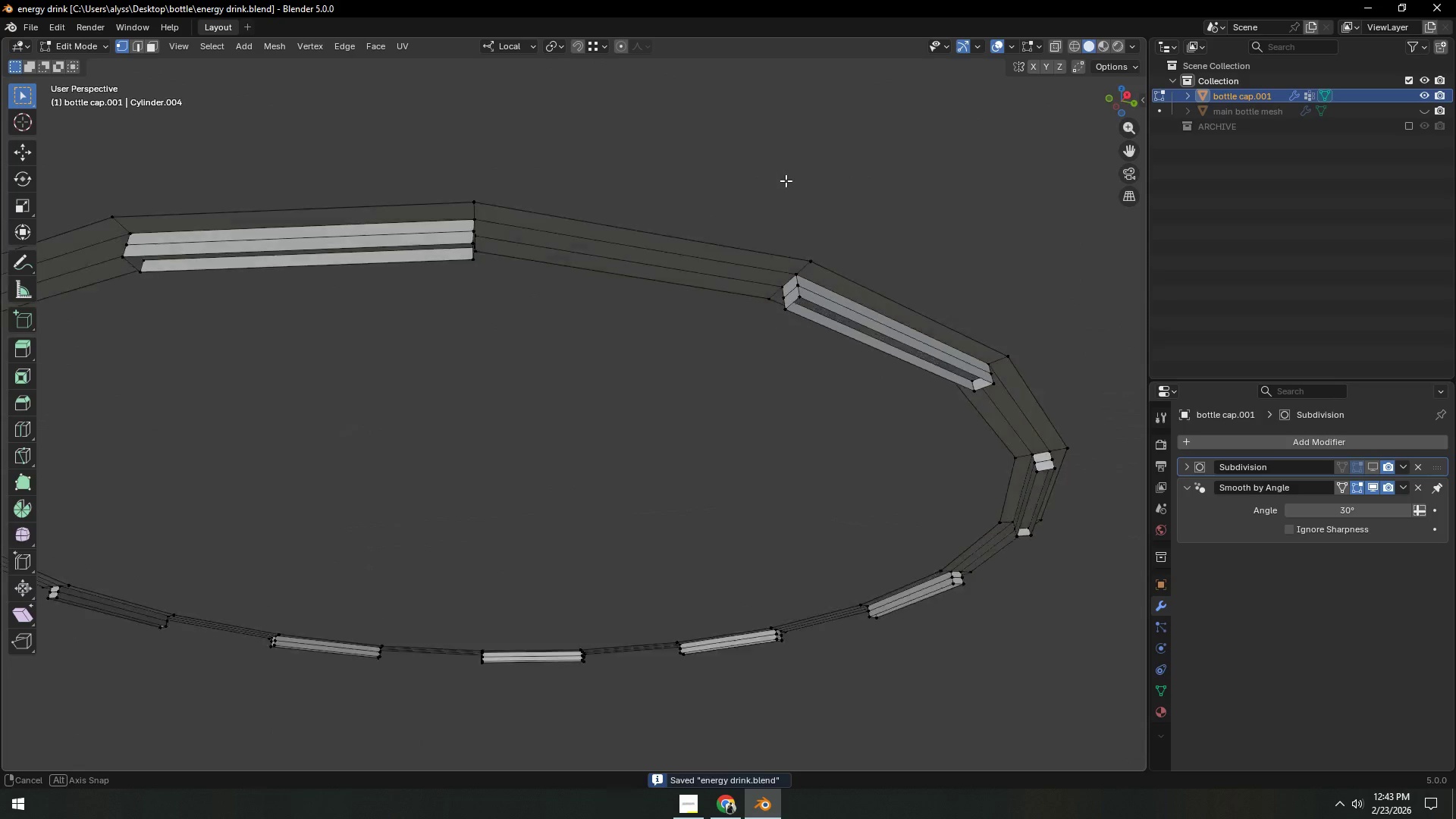 
hold_key(key=ShiftLeft, duration=0.39)
 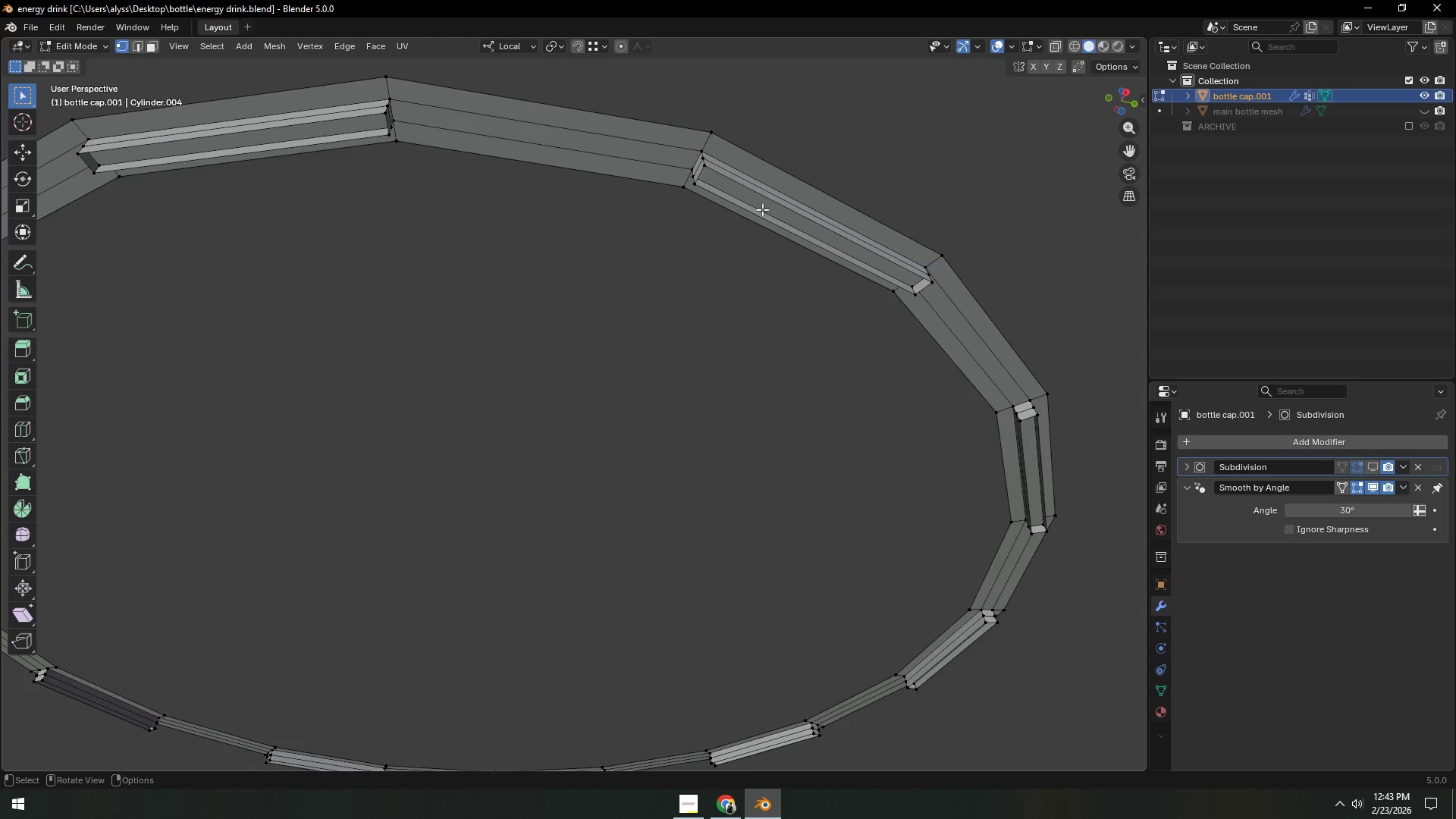 
key(3)
 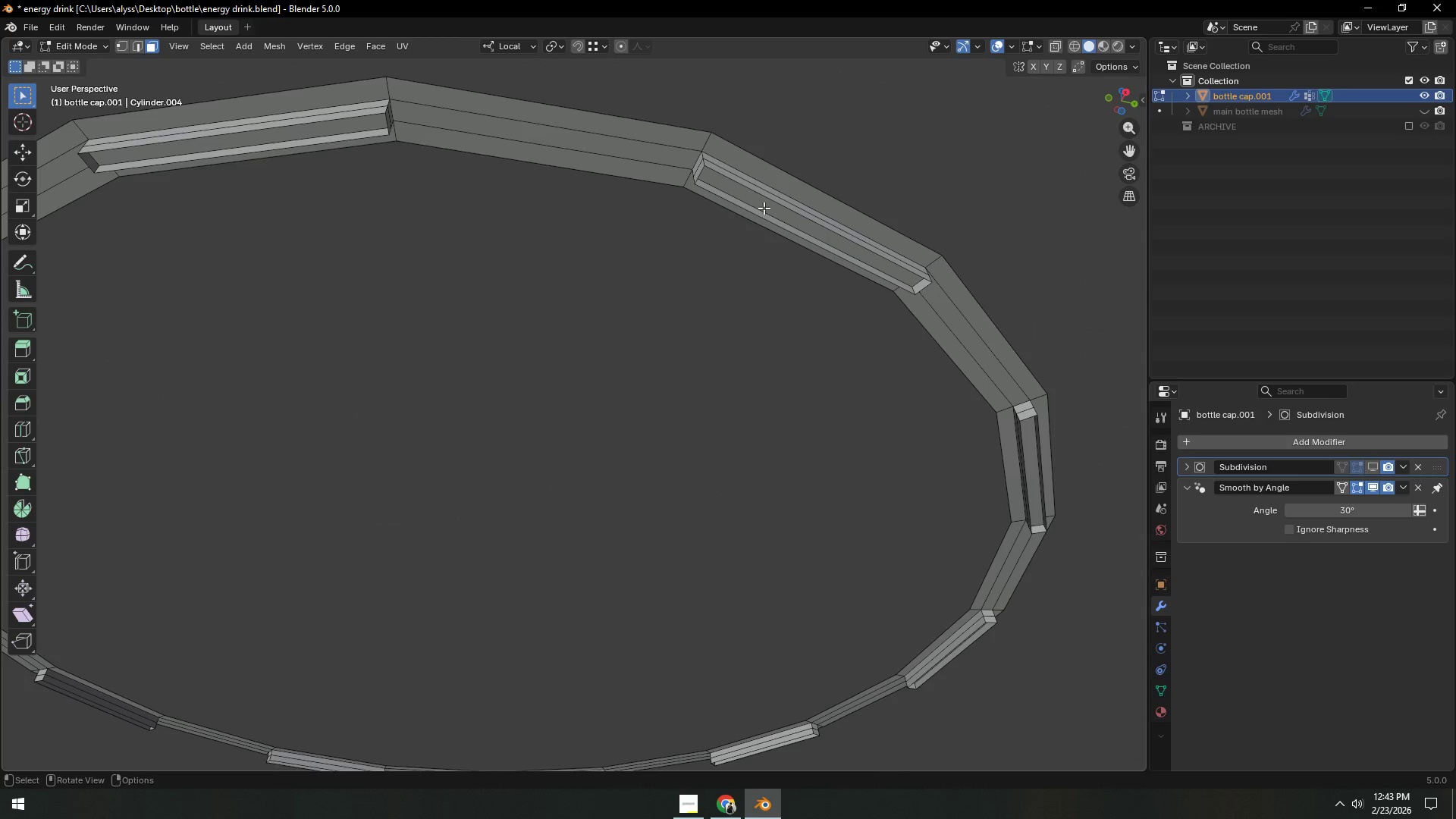 
left_click([764, 208])
 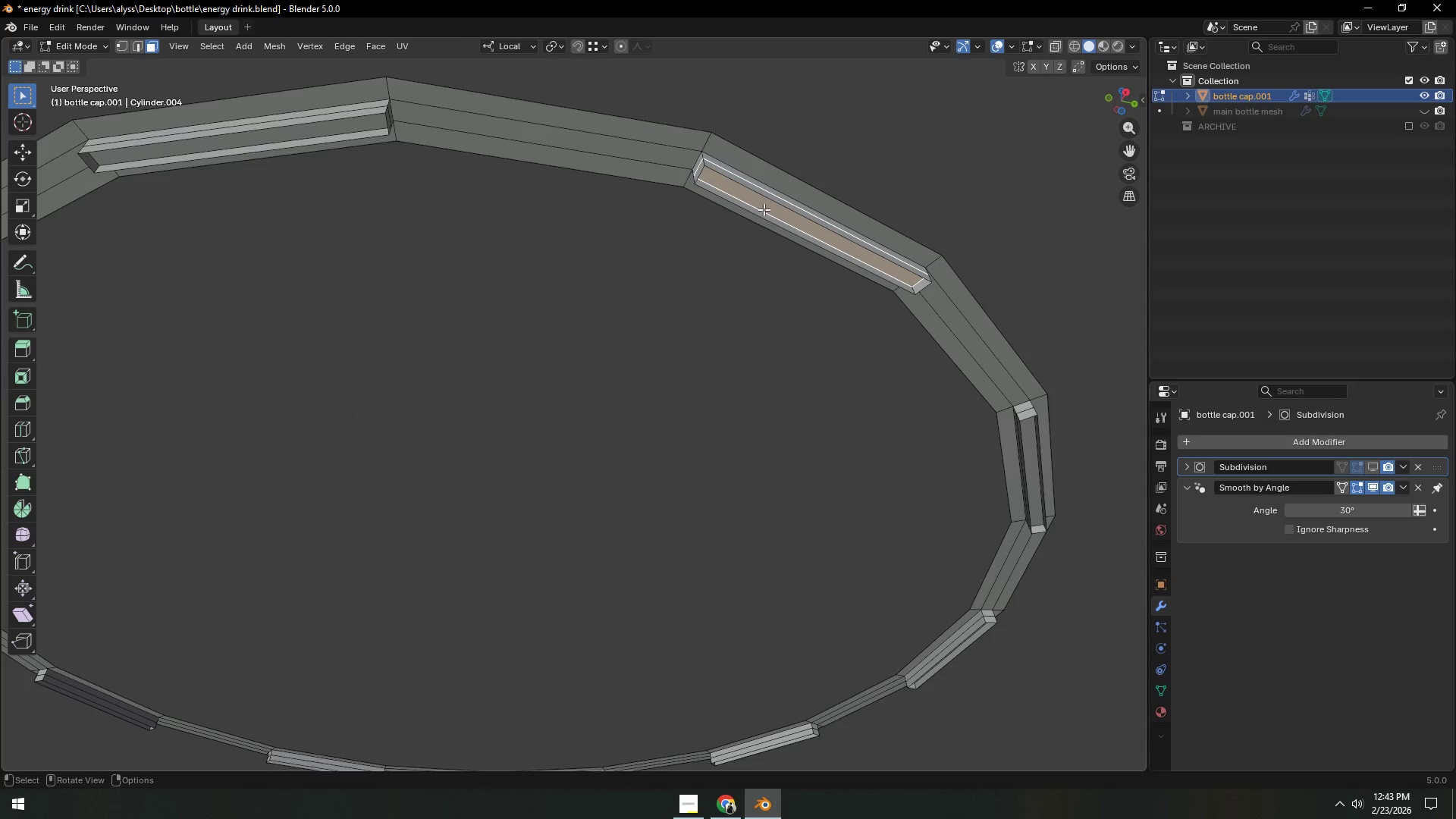 
key(X)
 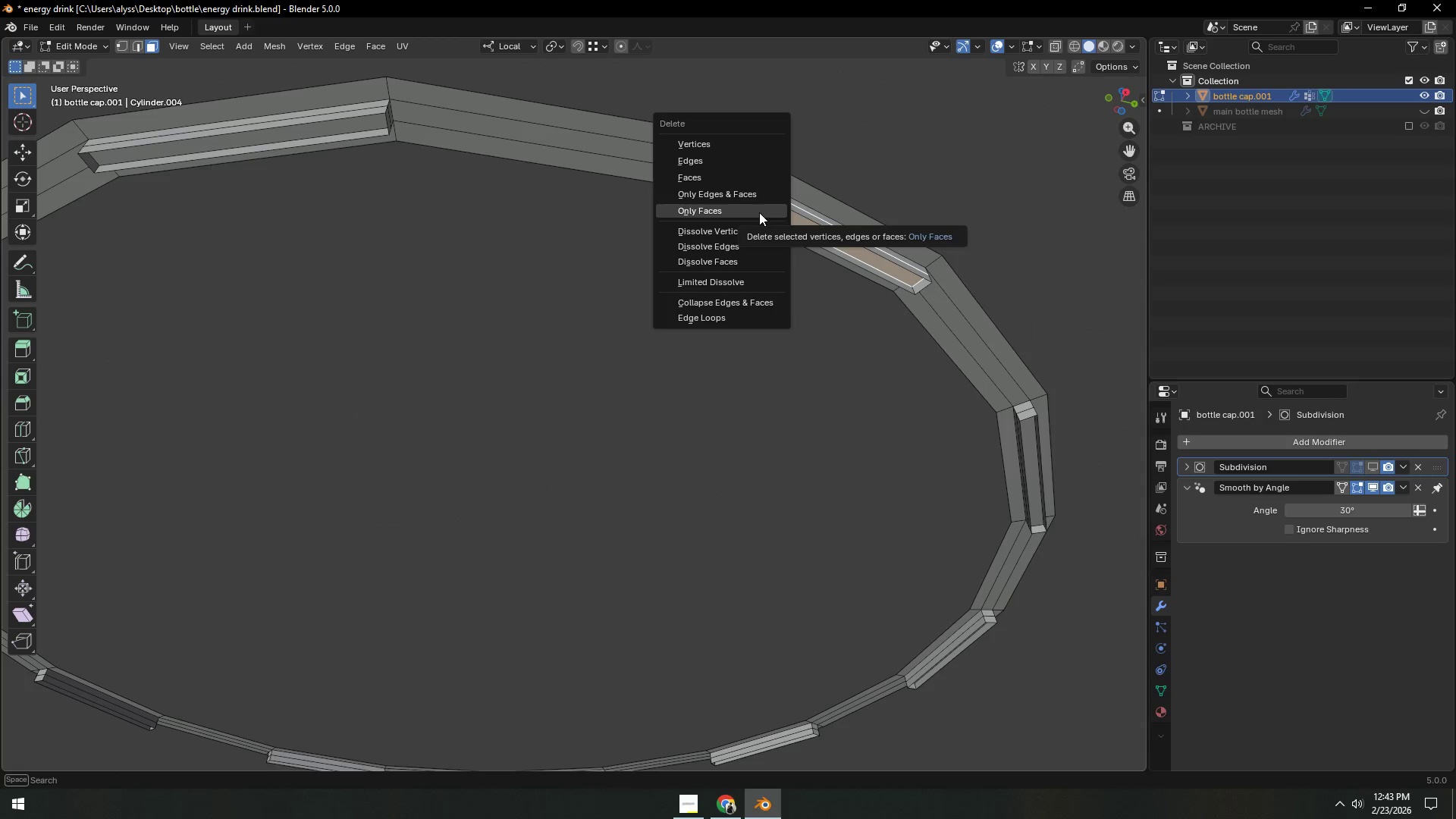 
left_click([759, 212])
 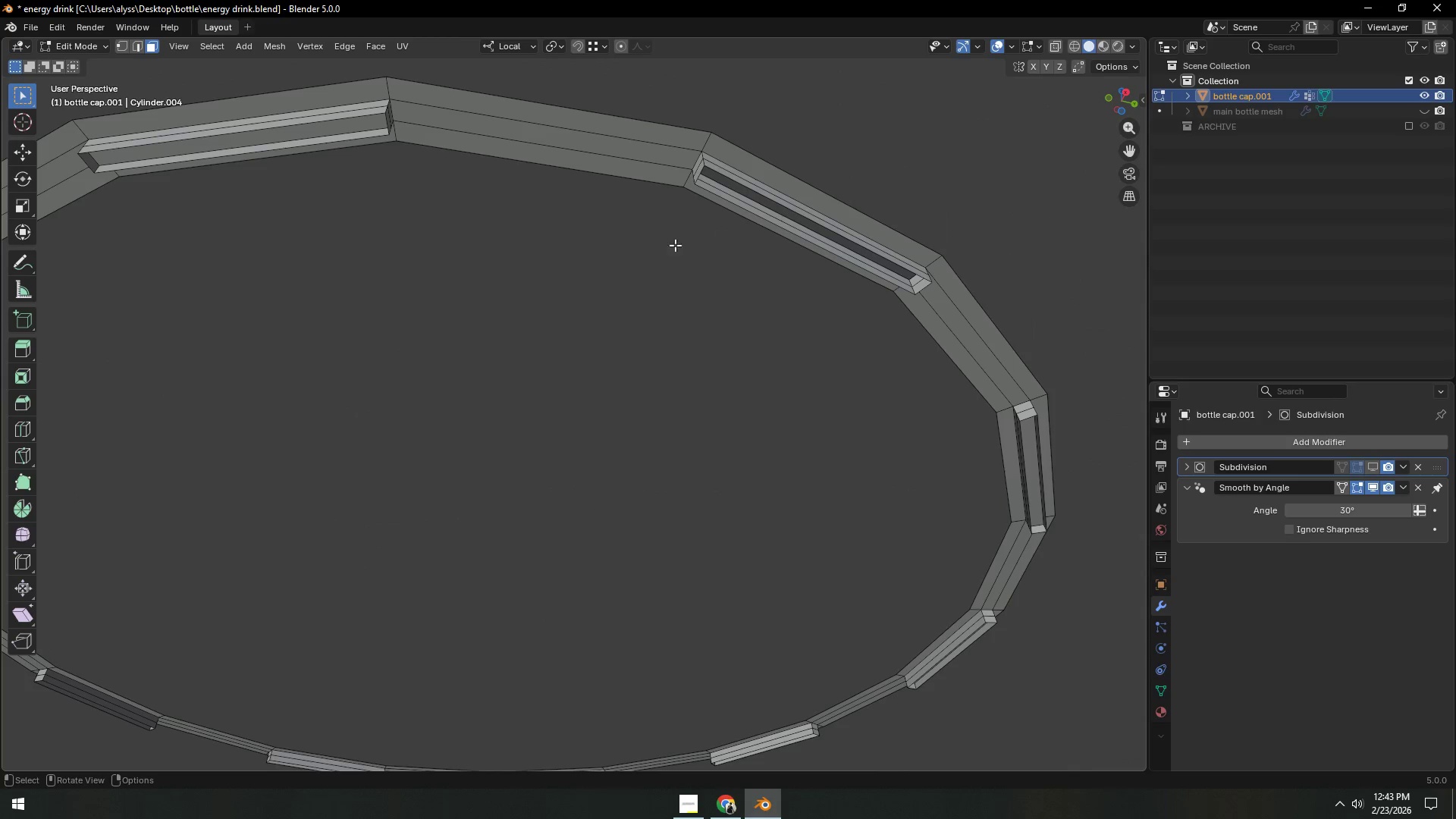 
hold_key(key=ShiftLeft, duration=0.36)
 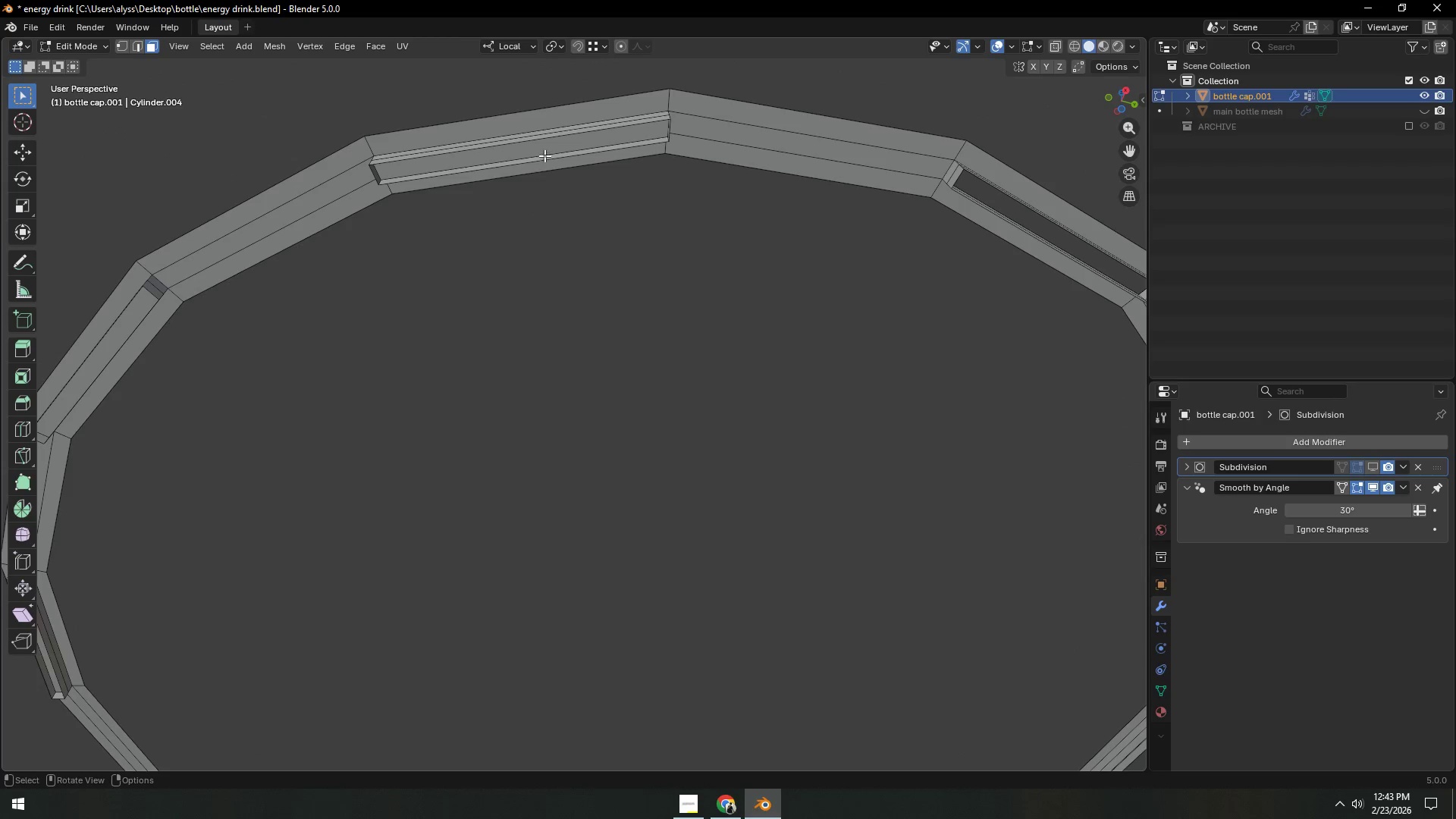 
left_click([544, 146])
 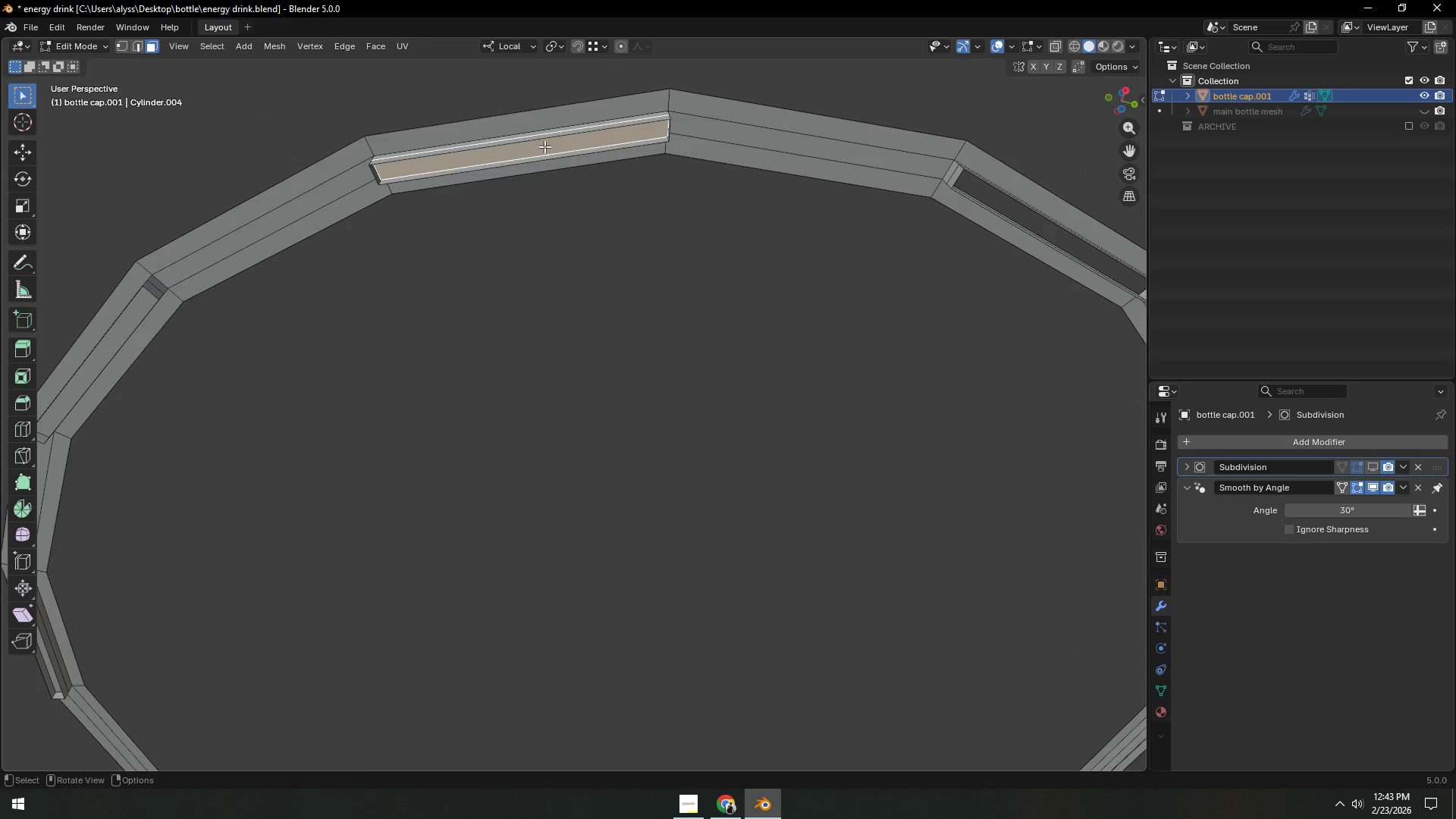 
key(X)
 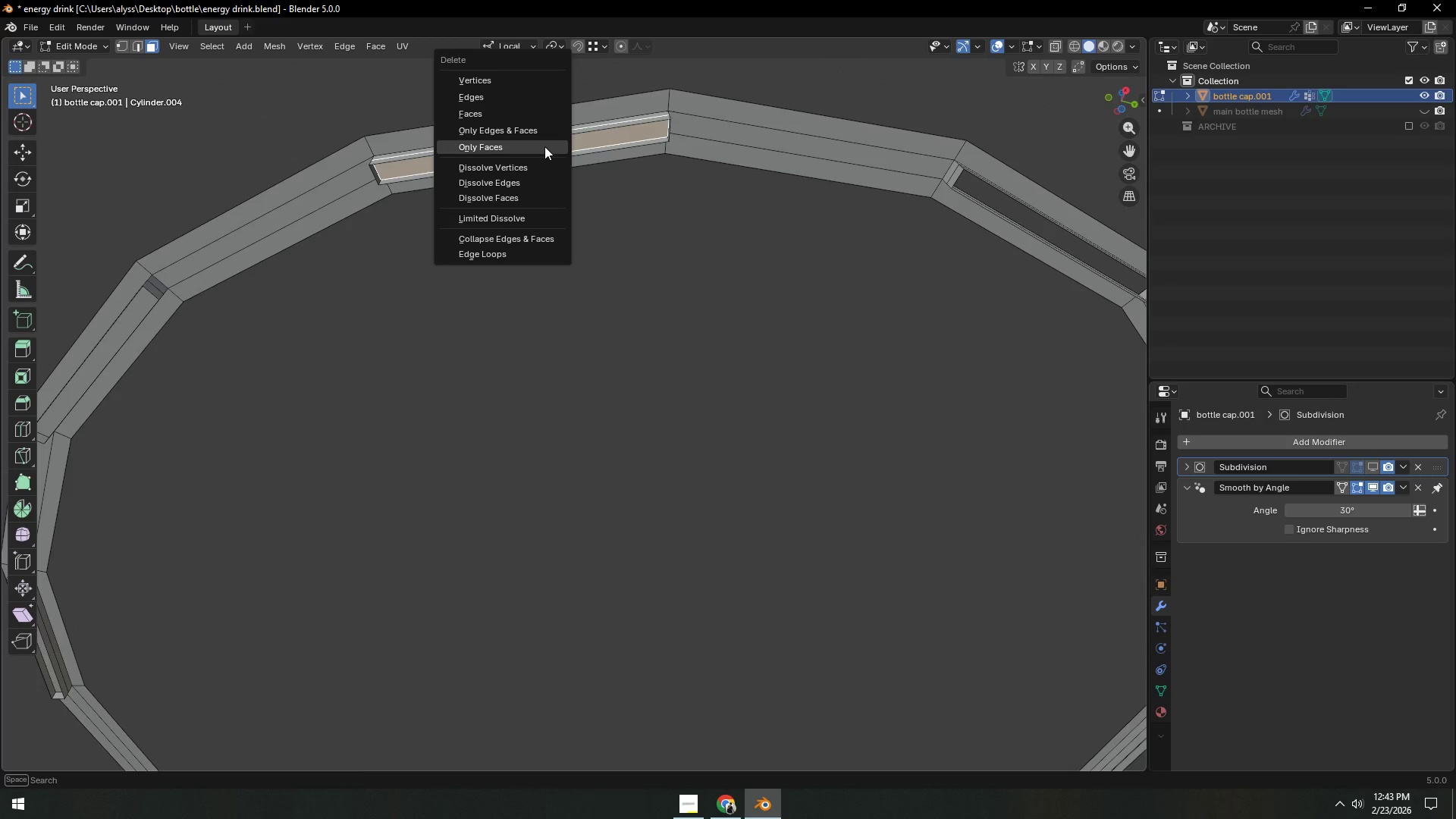 
left_click([544, 146])
 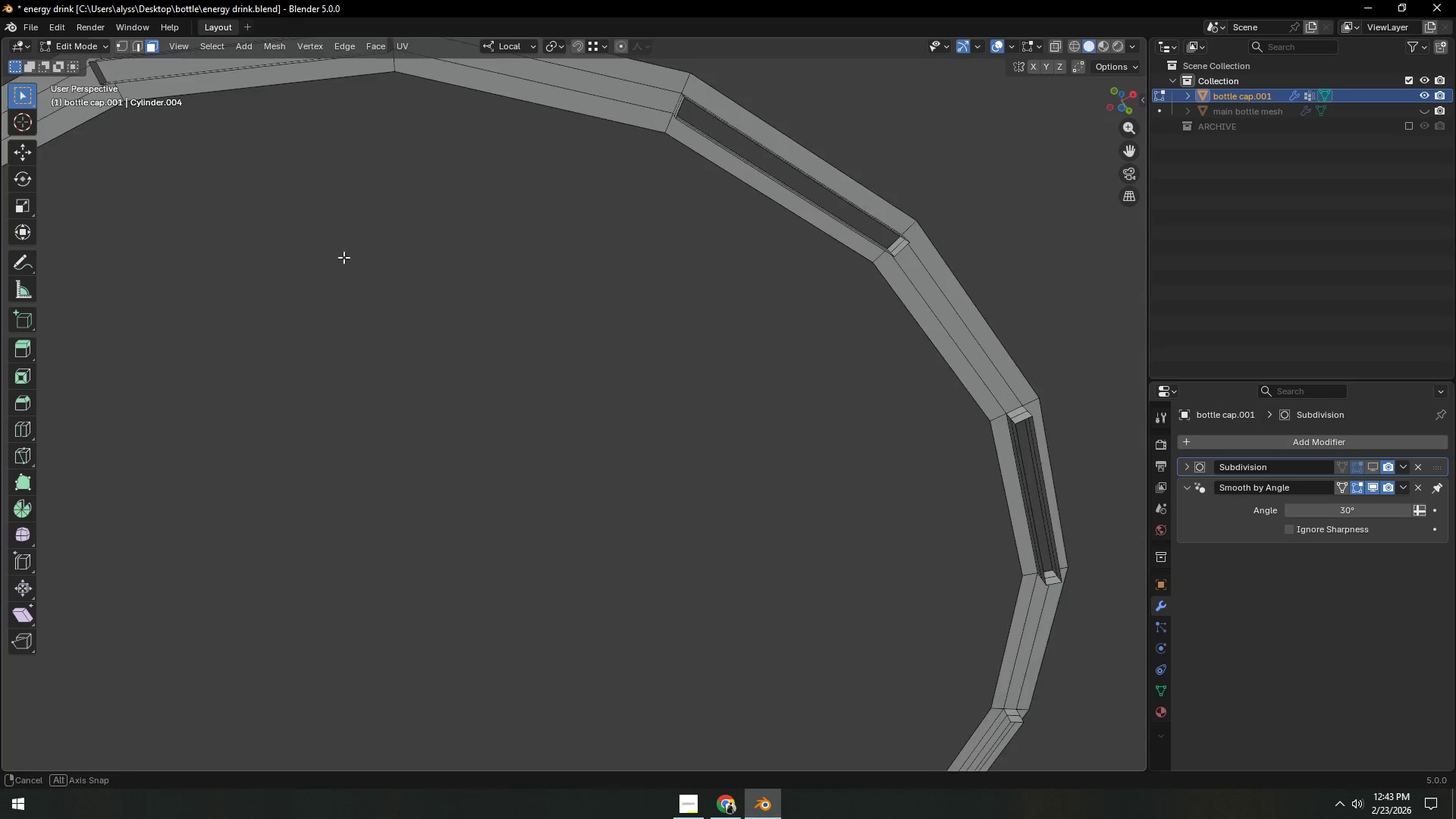 
hold_key(key=ShiftLeft, duration=0.61)
 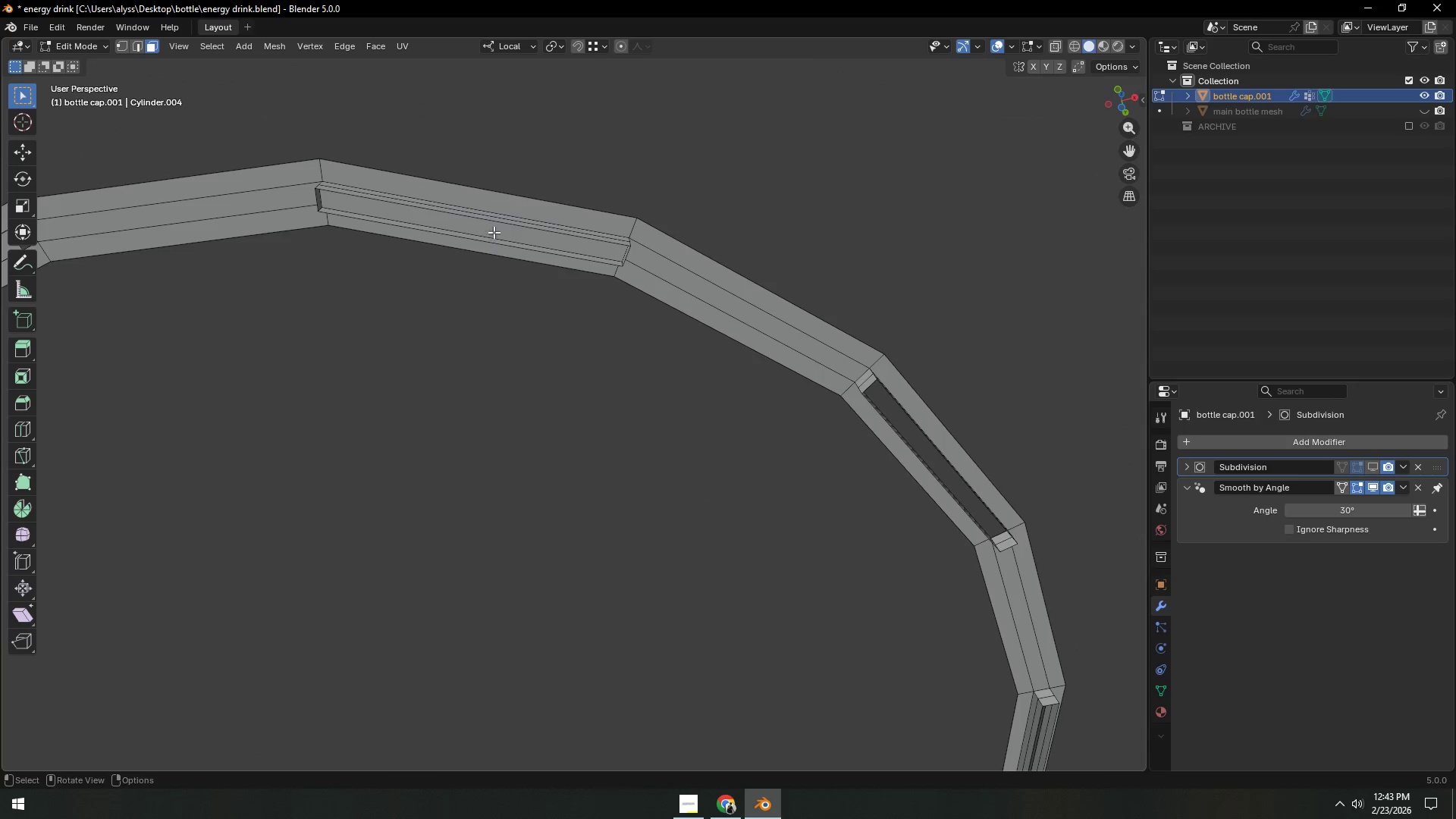 
left_click([496, 229])
 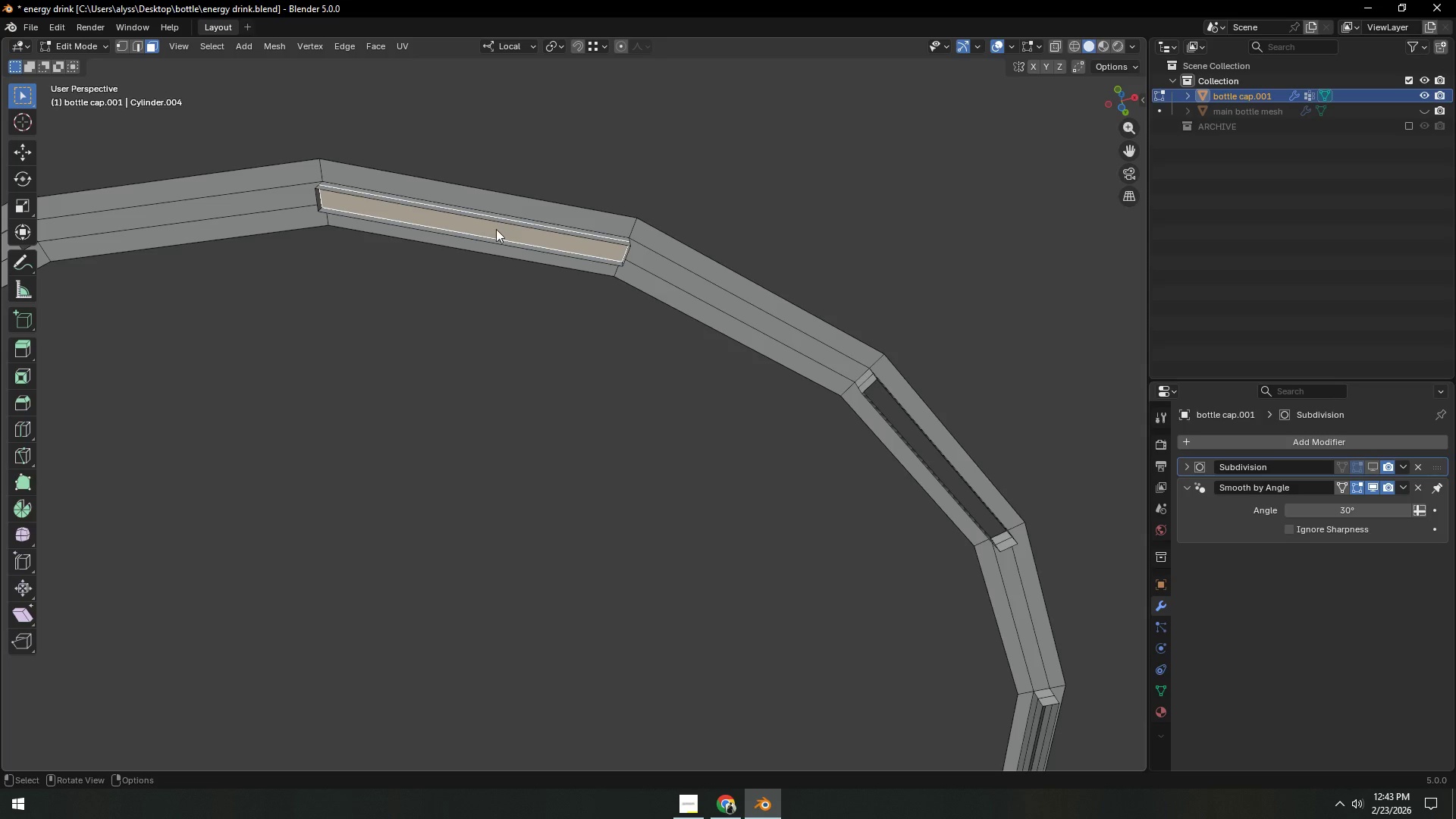 
key(X)
 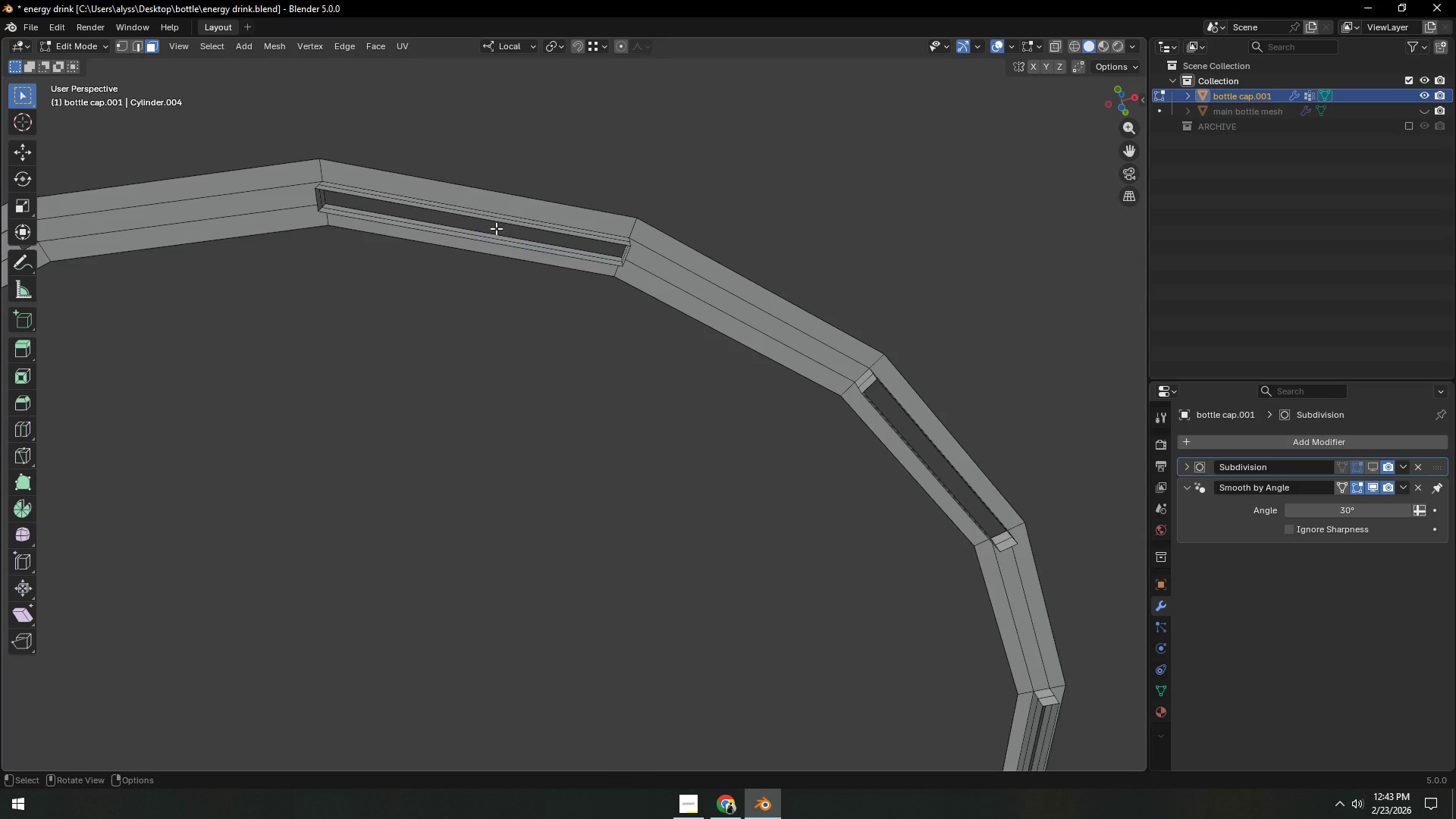 
hold_key(key=ShiftLeft, duration=0.5)
 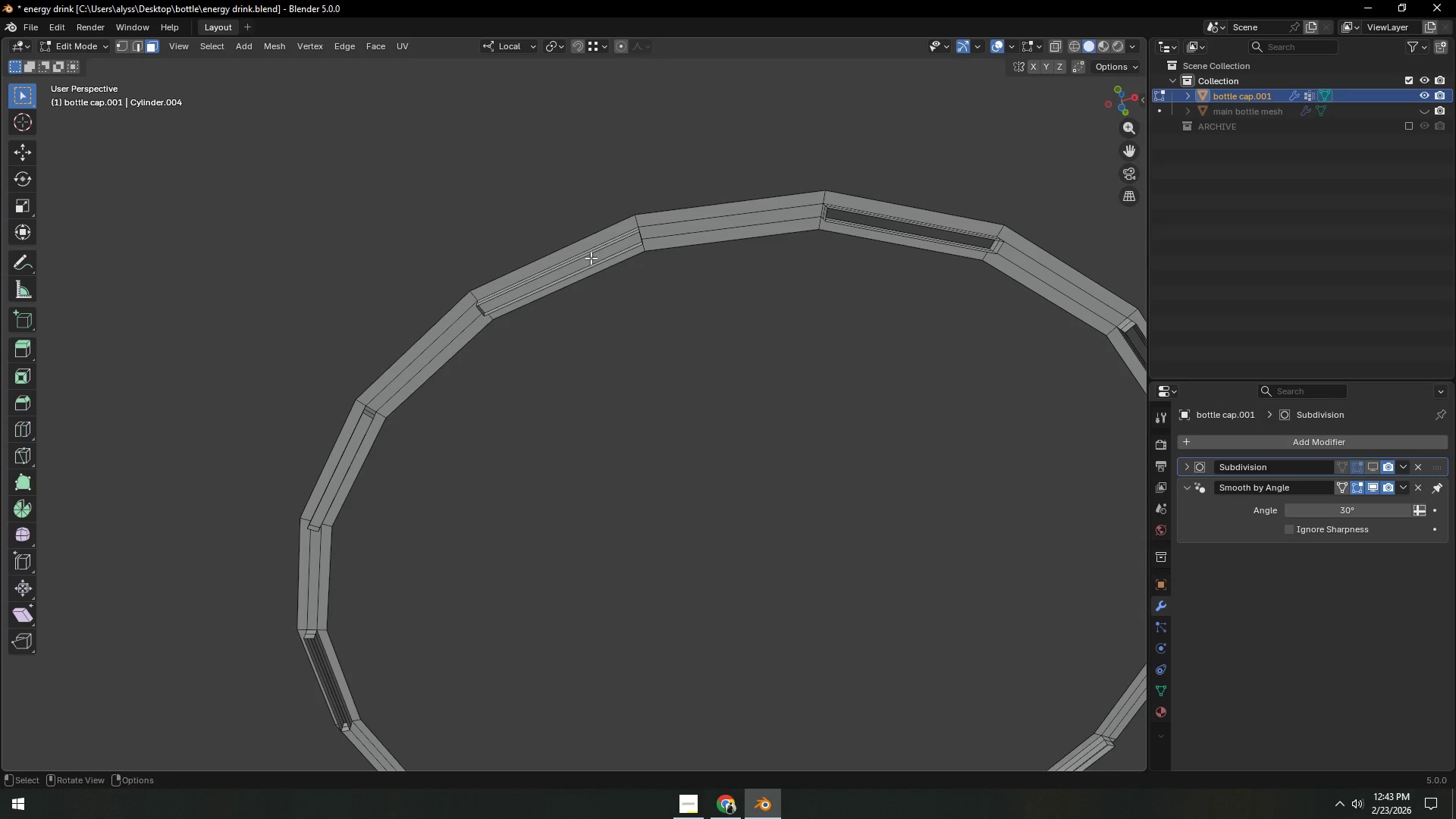 
scroll: coordinate [496, 234], scroll_direction: down, amount: 2.0
 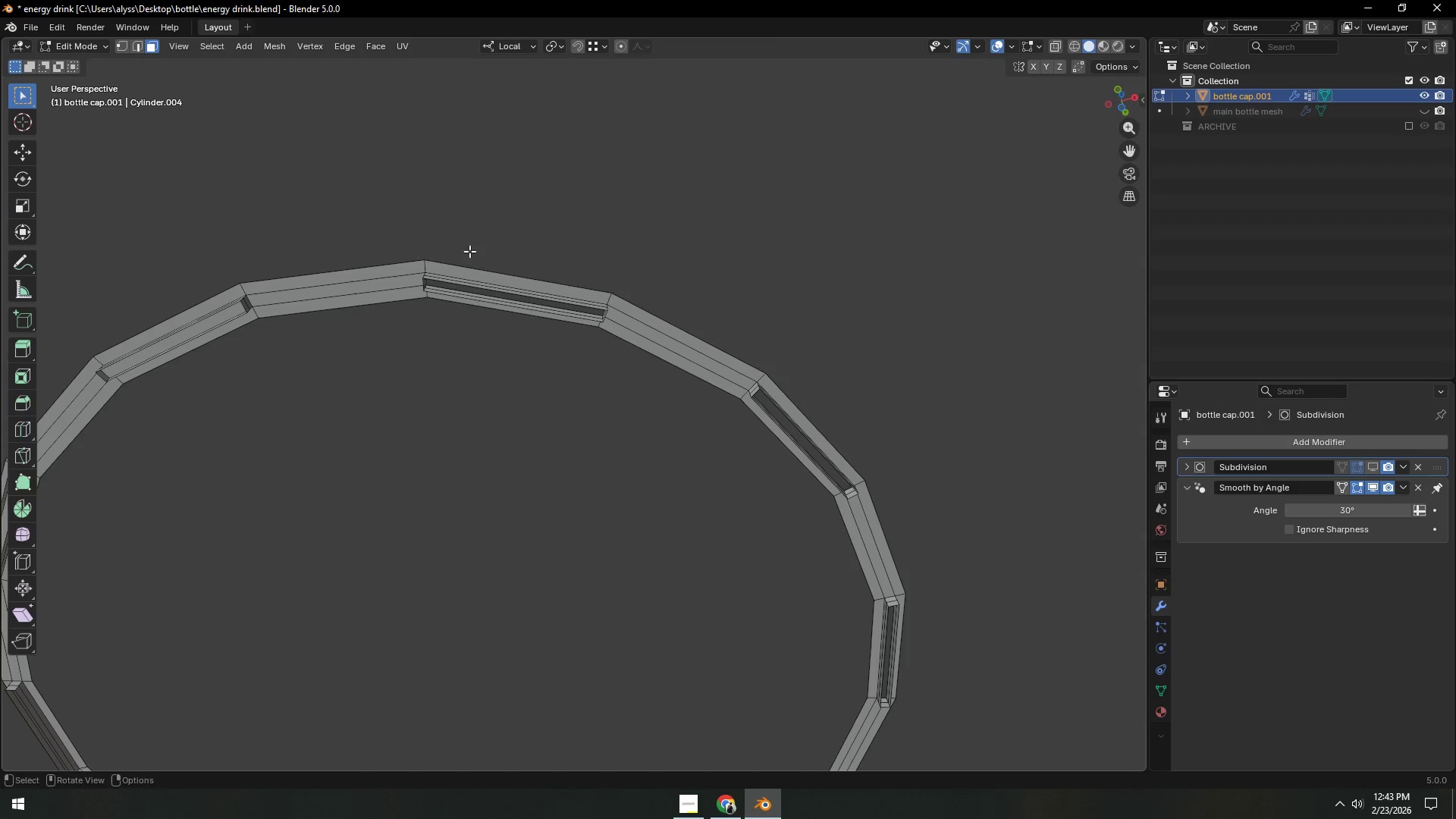 
left_click([591, 258])
 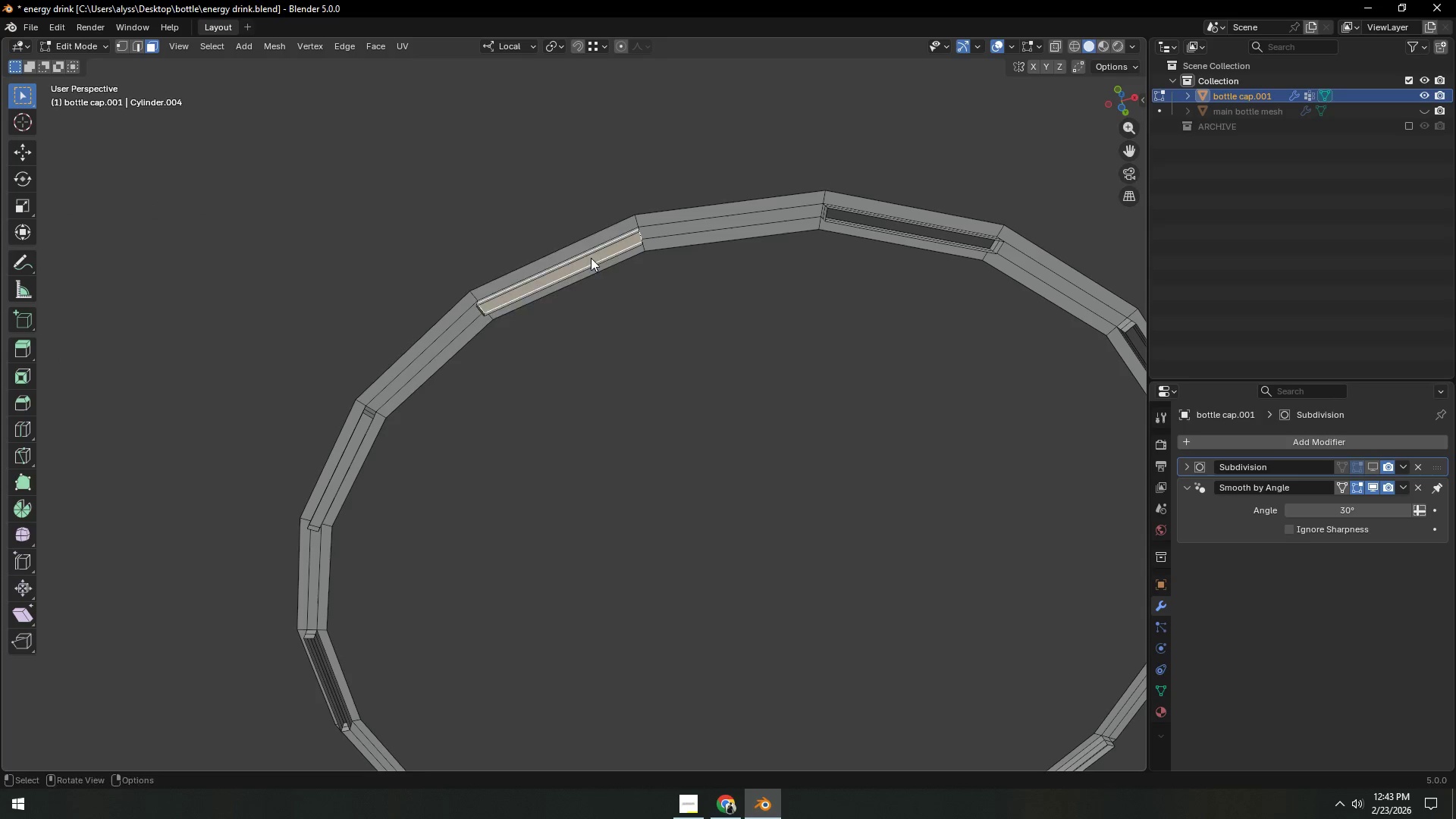 
key(X)
 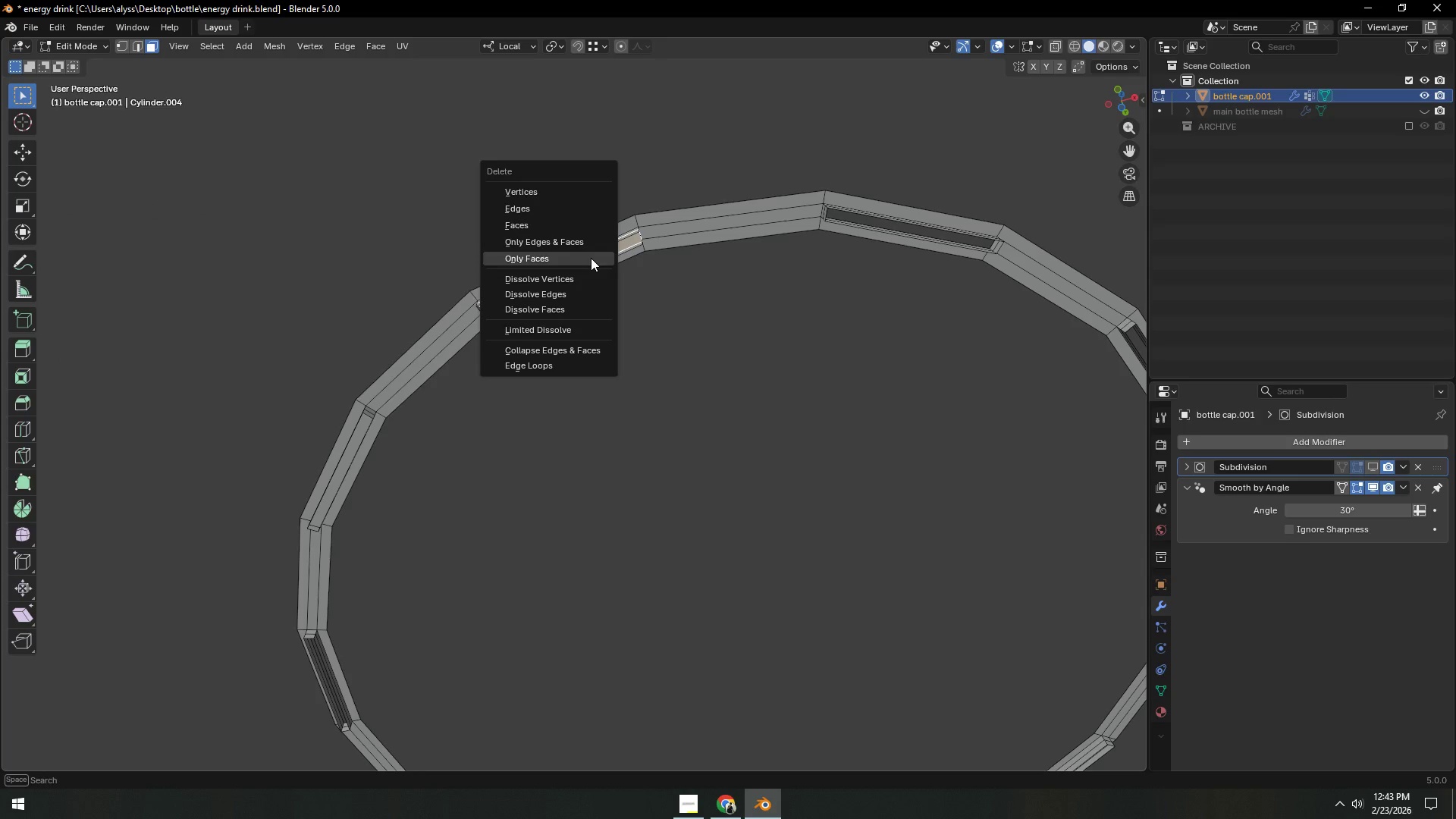 
left_click([591, 258])
 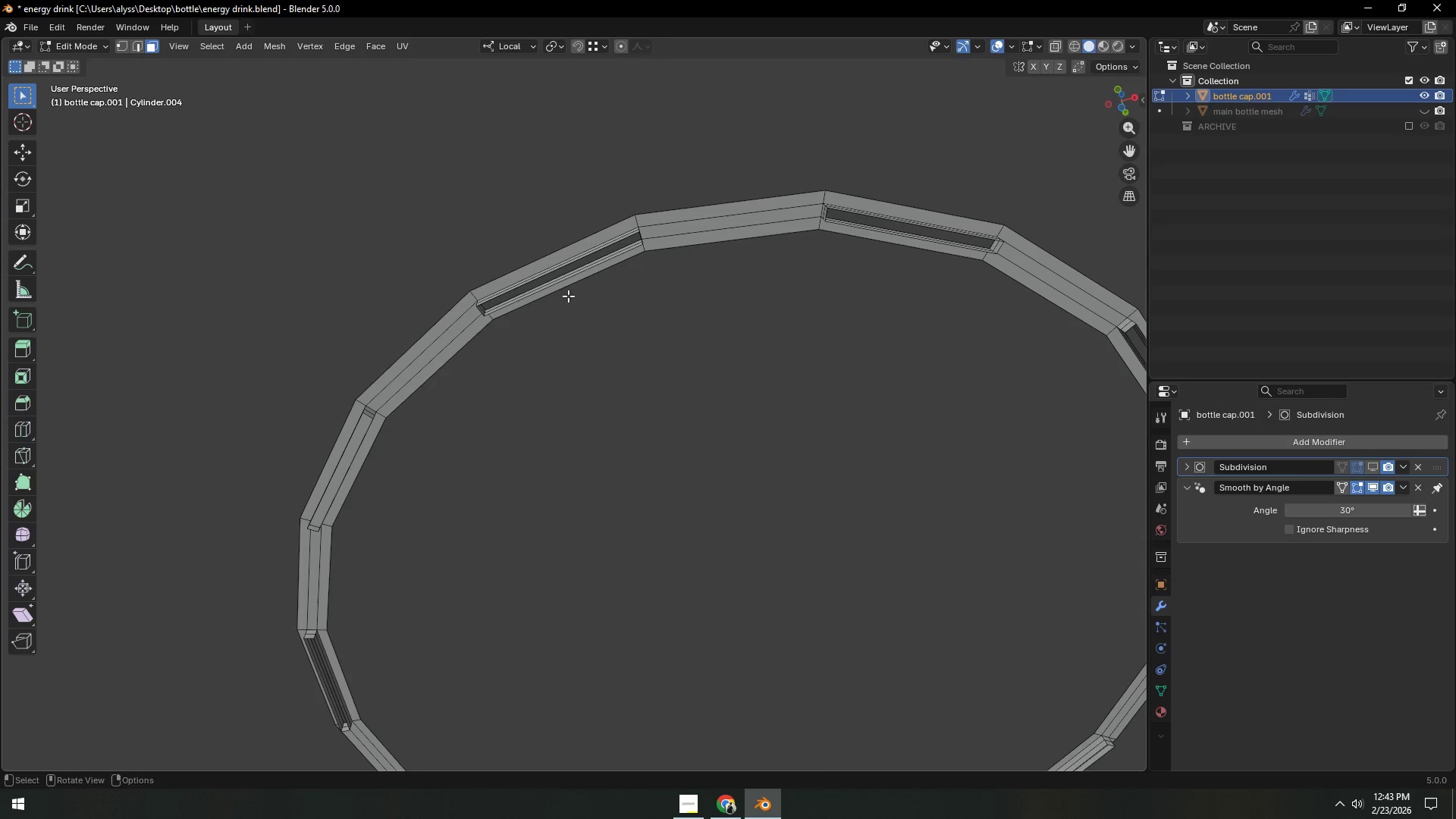 
hold_key(key=ShiftLeft, duration=0.39)
 